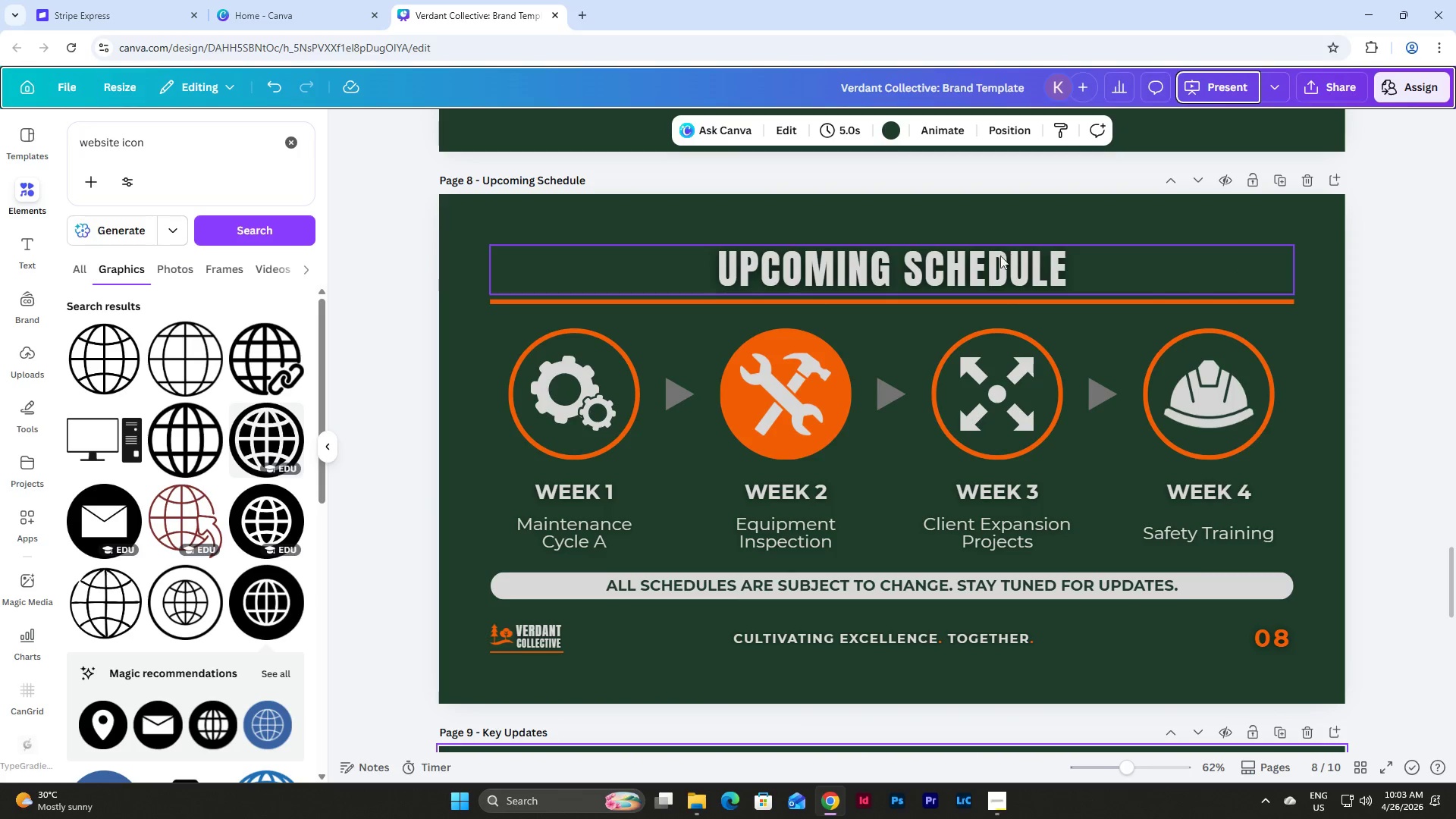 
left_click([993, 258])
 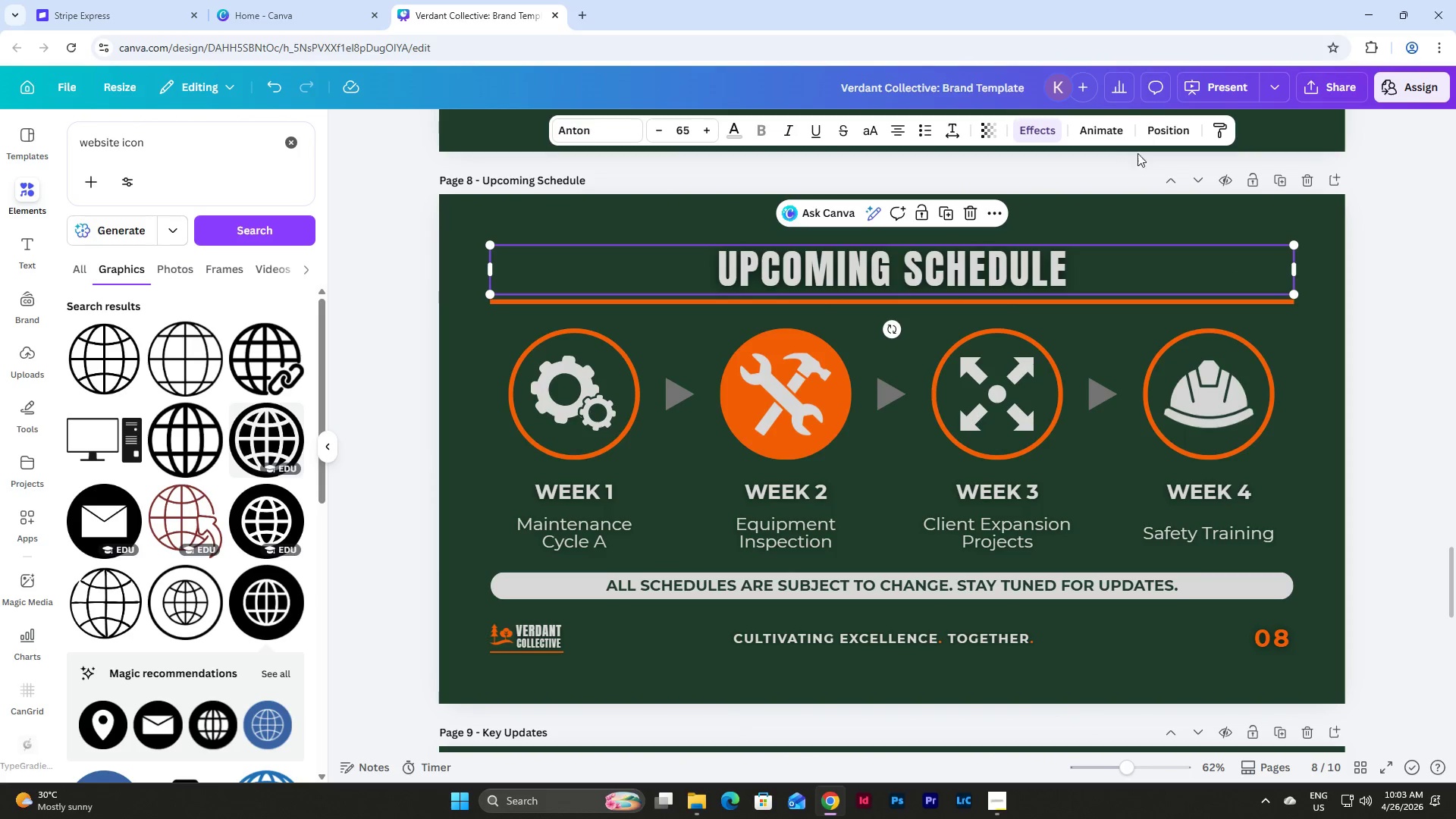 
left_click([1167, 122])
 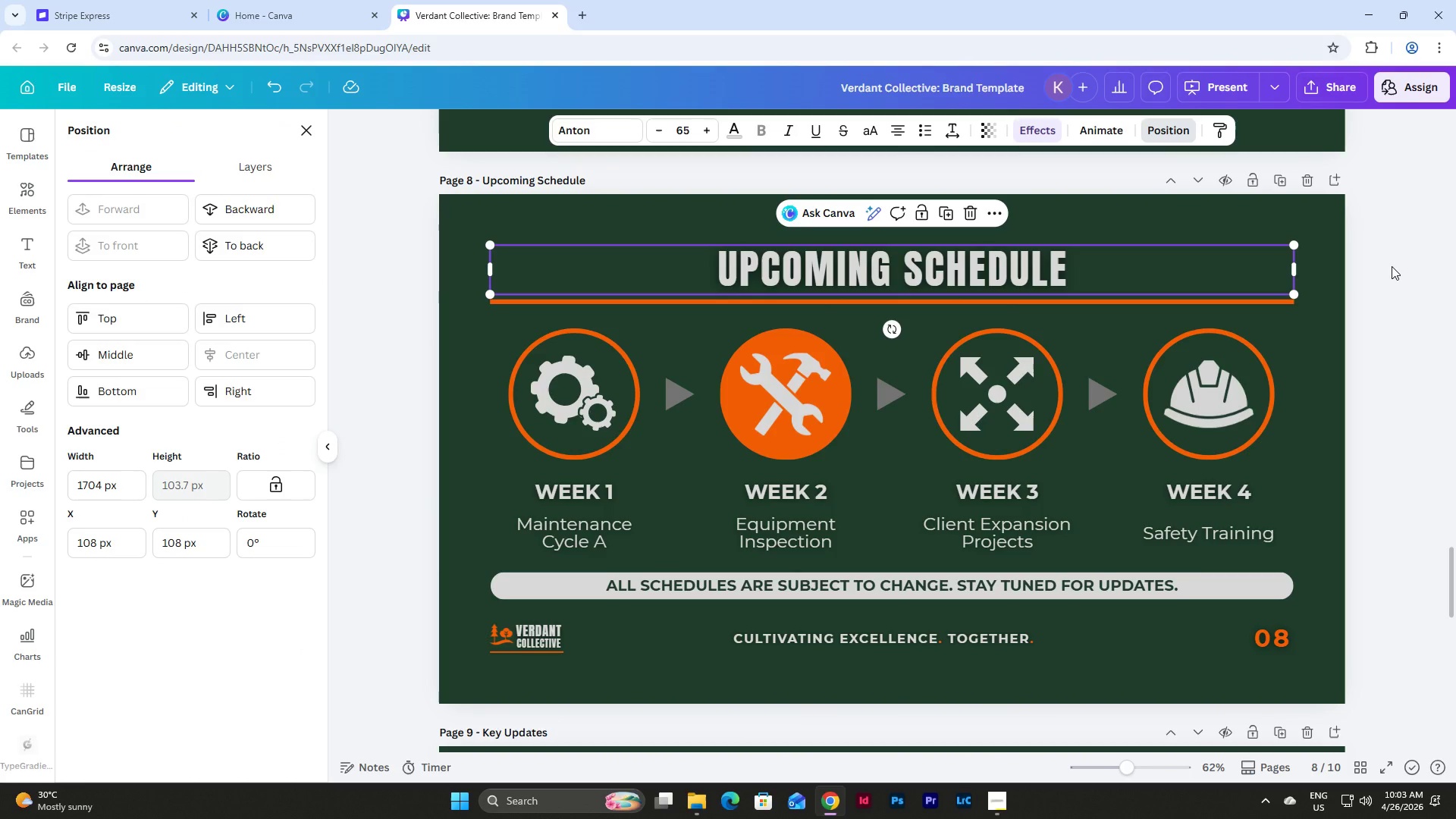 
wait(11.92)
 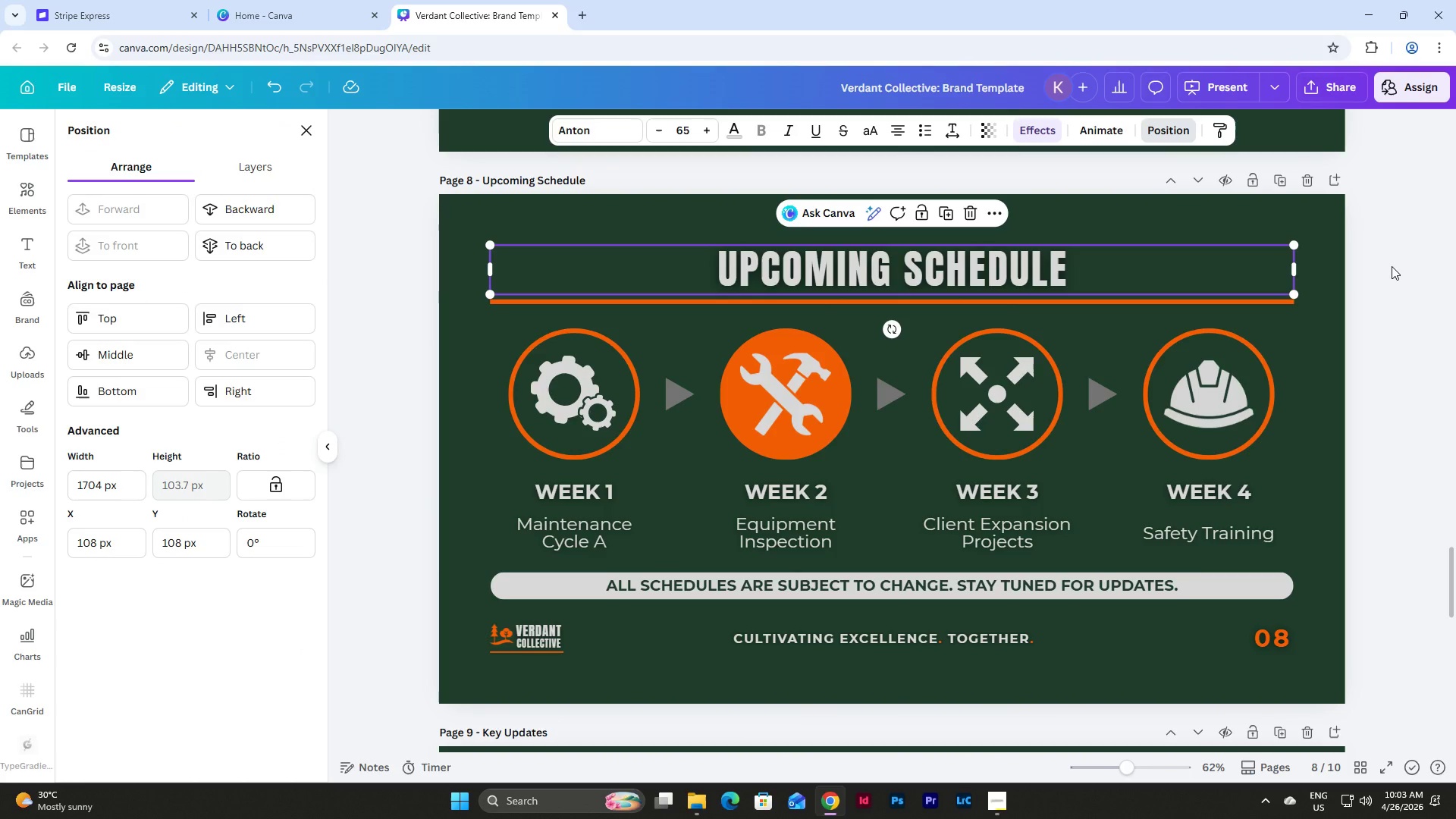 
left_click([1103, 130])
 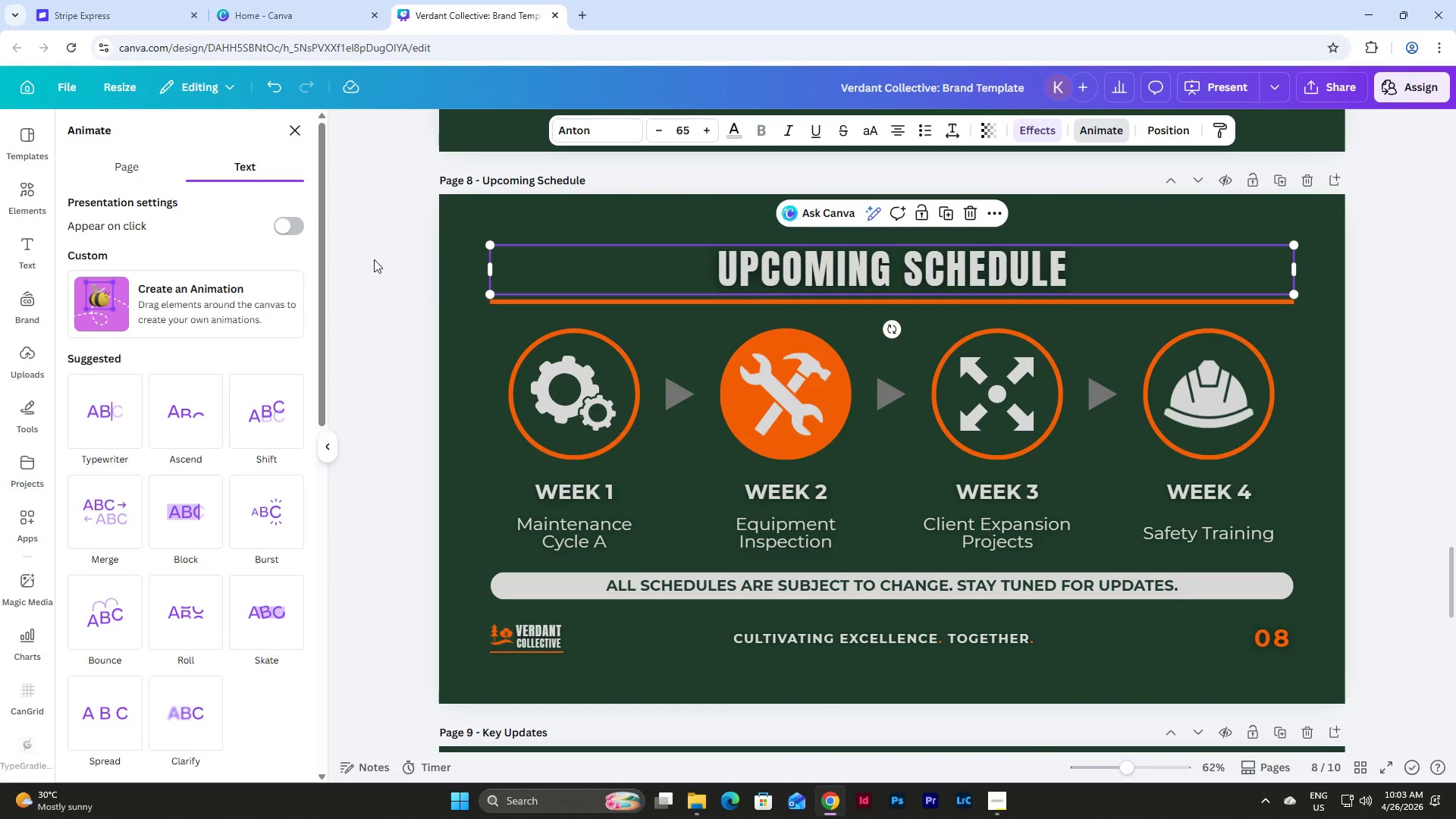 
left_click([299, 230])
 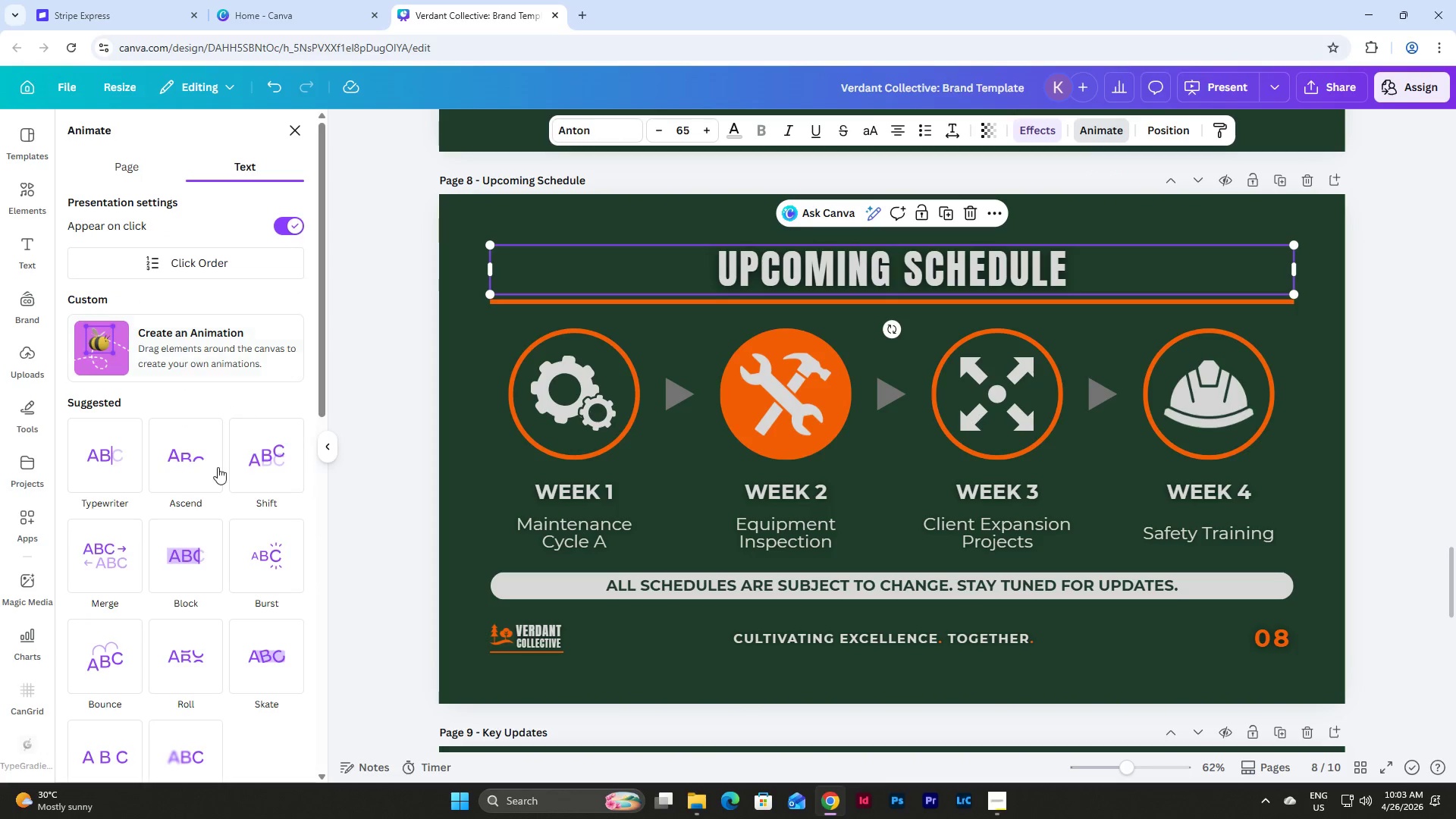 
left_click([187, 557])
 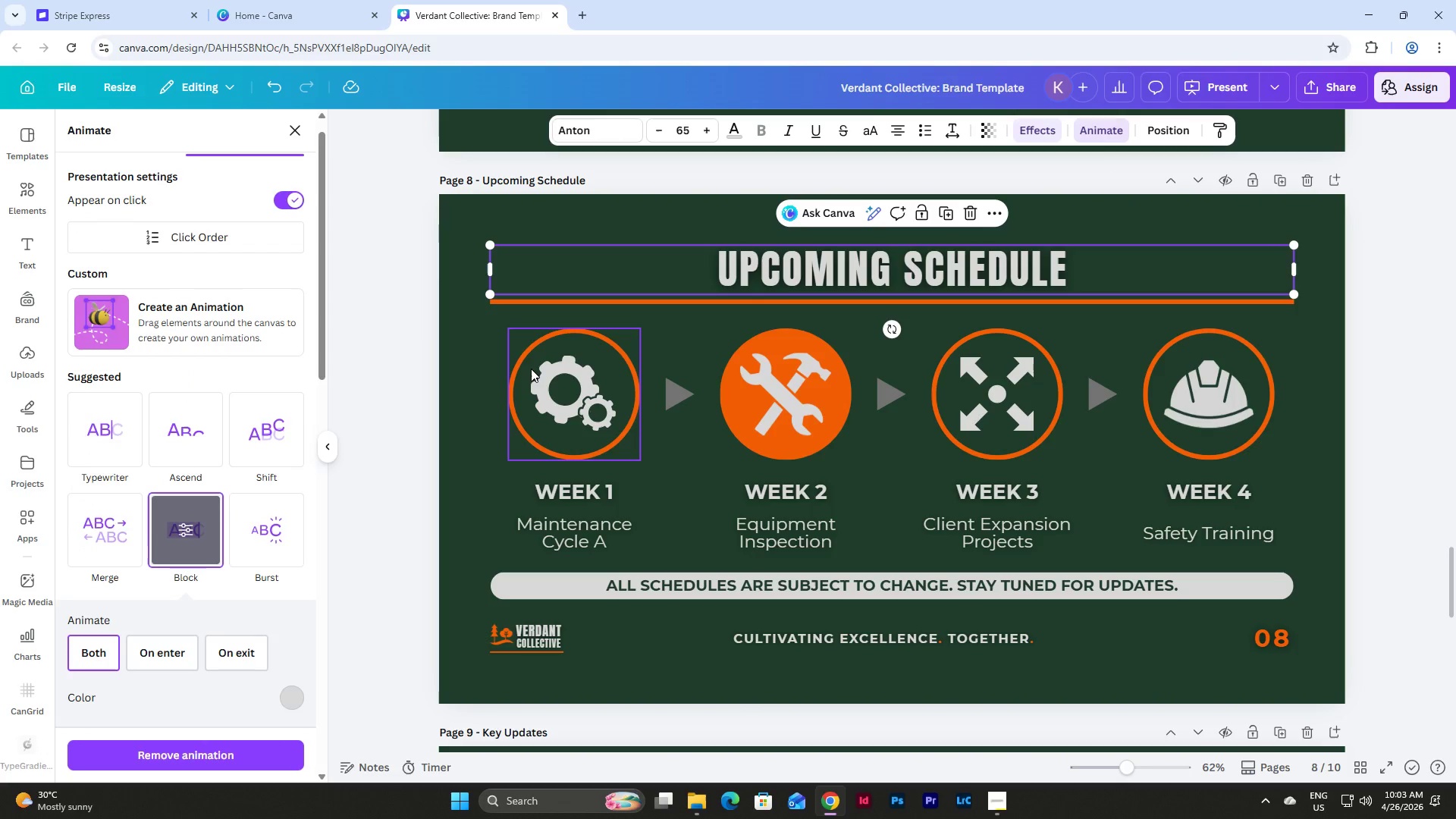 
left_click([545, 370])
 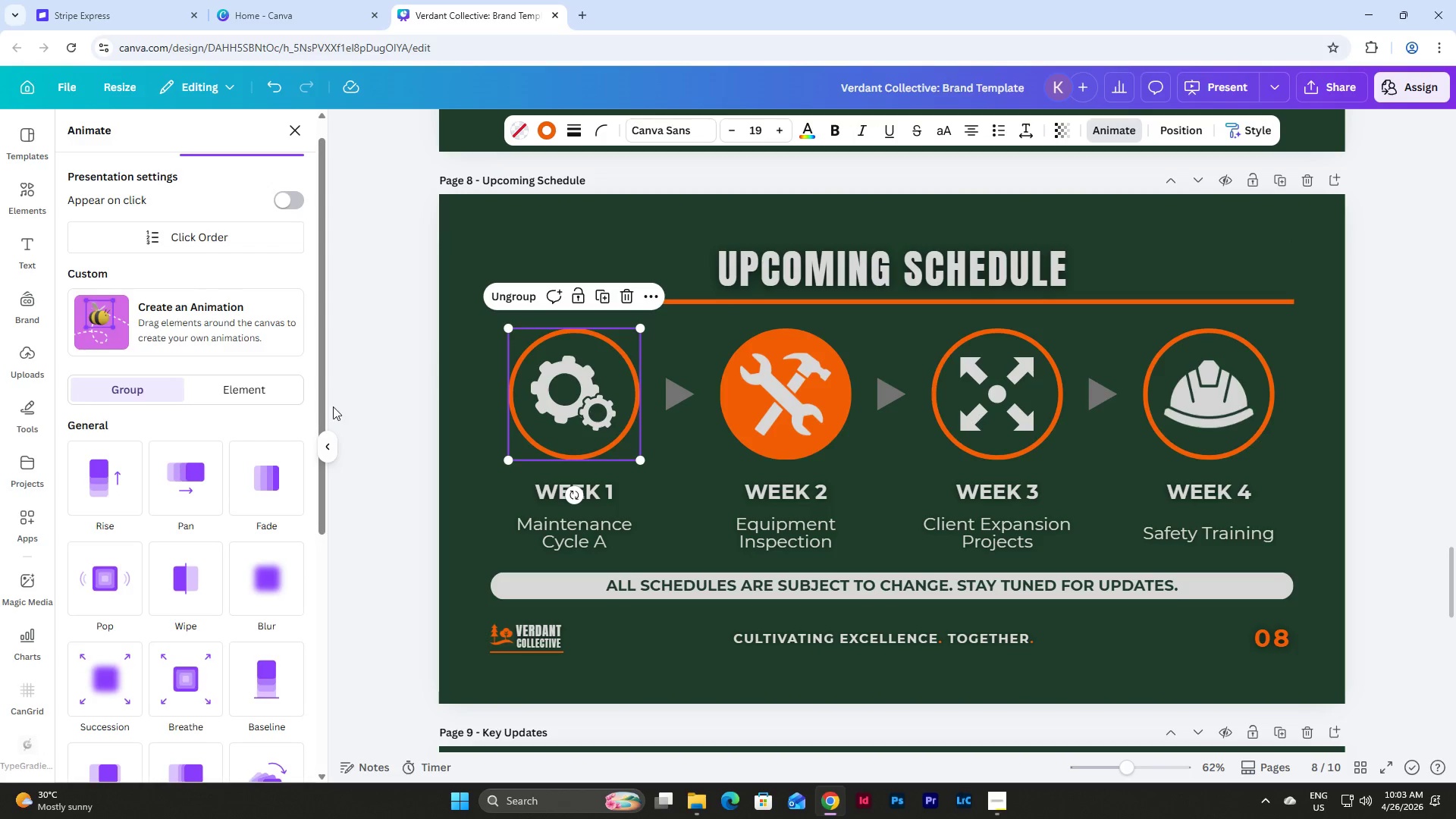 
wait(5.34)
 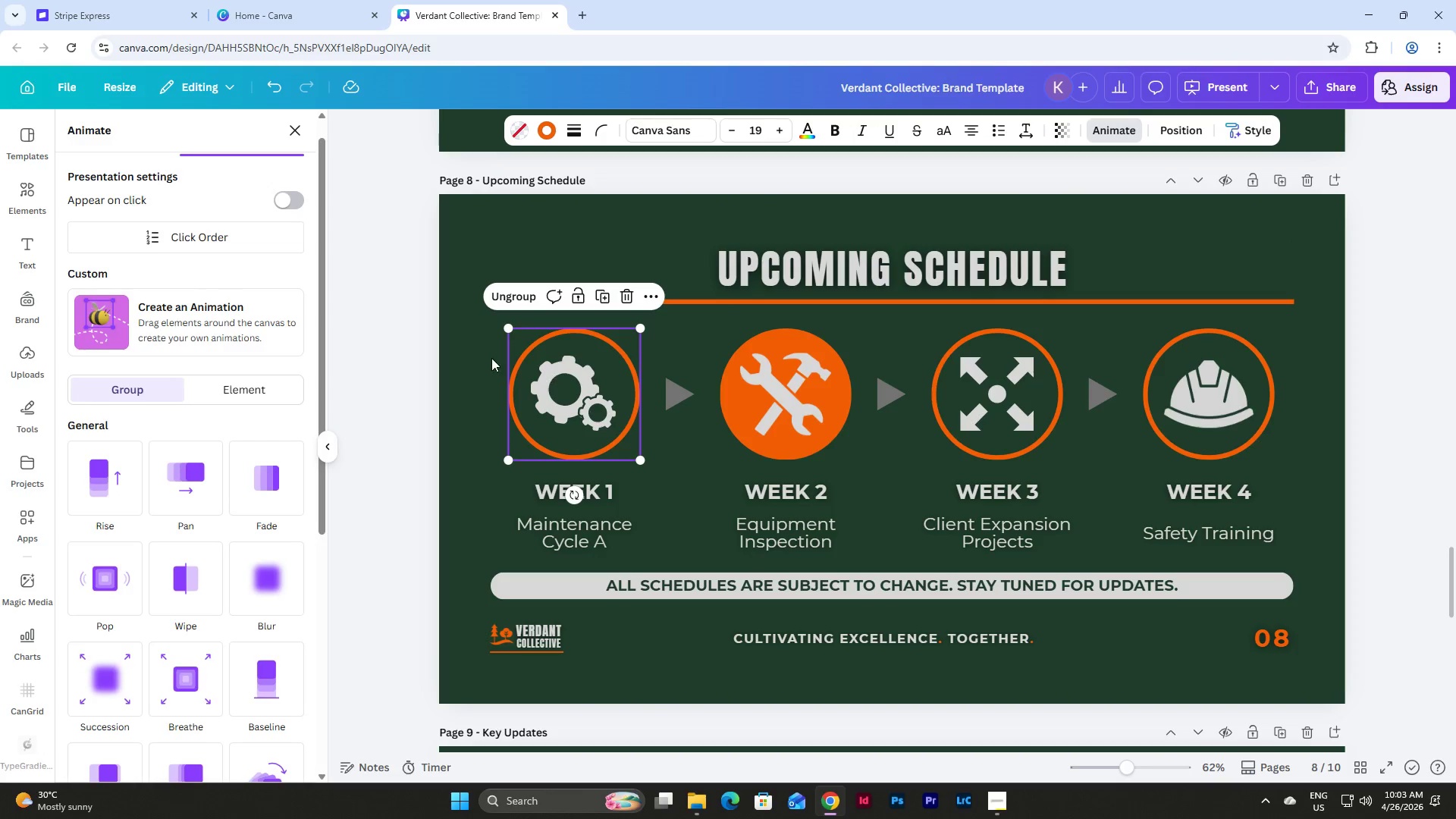 
left_click([849, 271])
 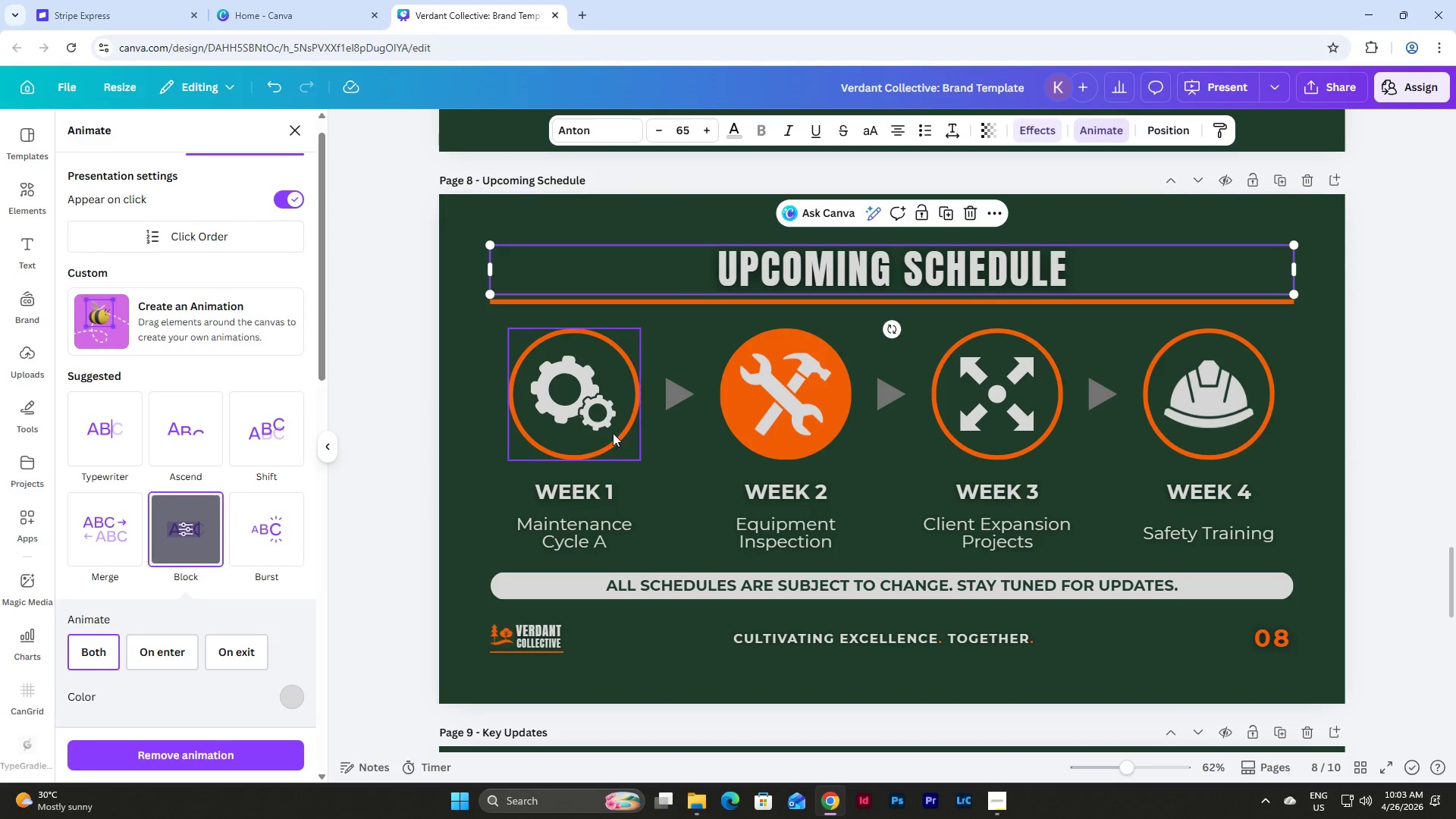 
left_click([558, 415])
 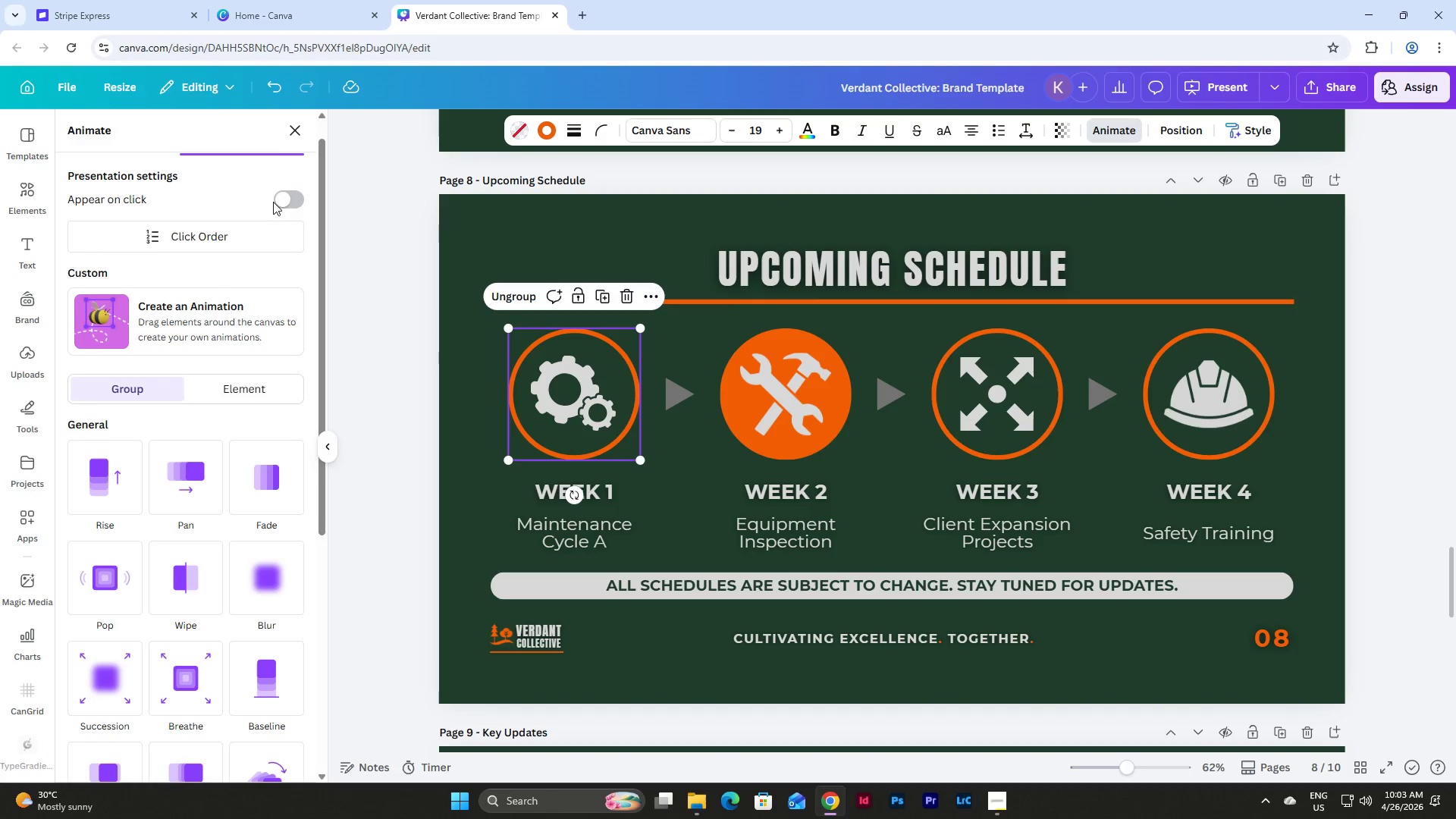 
double_click([287, 196])
 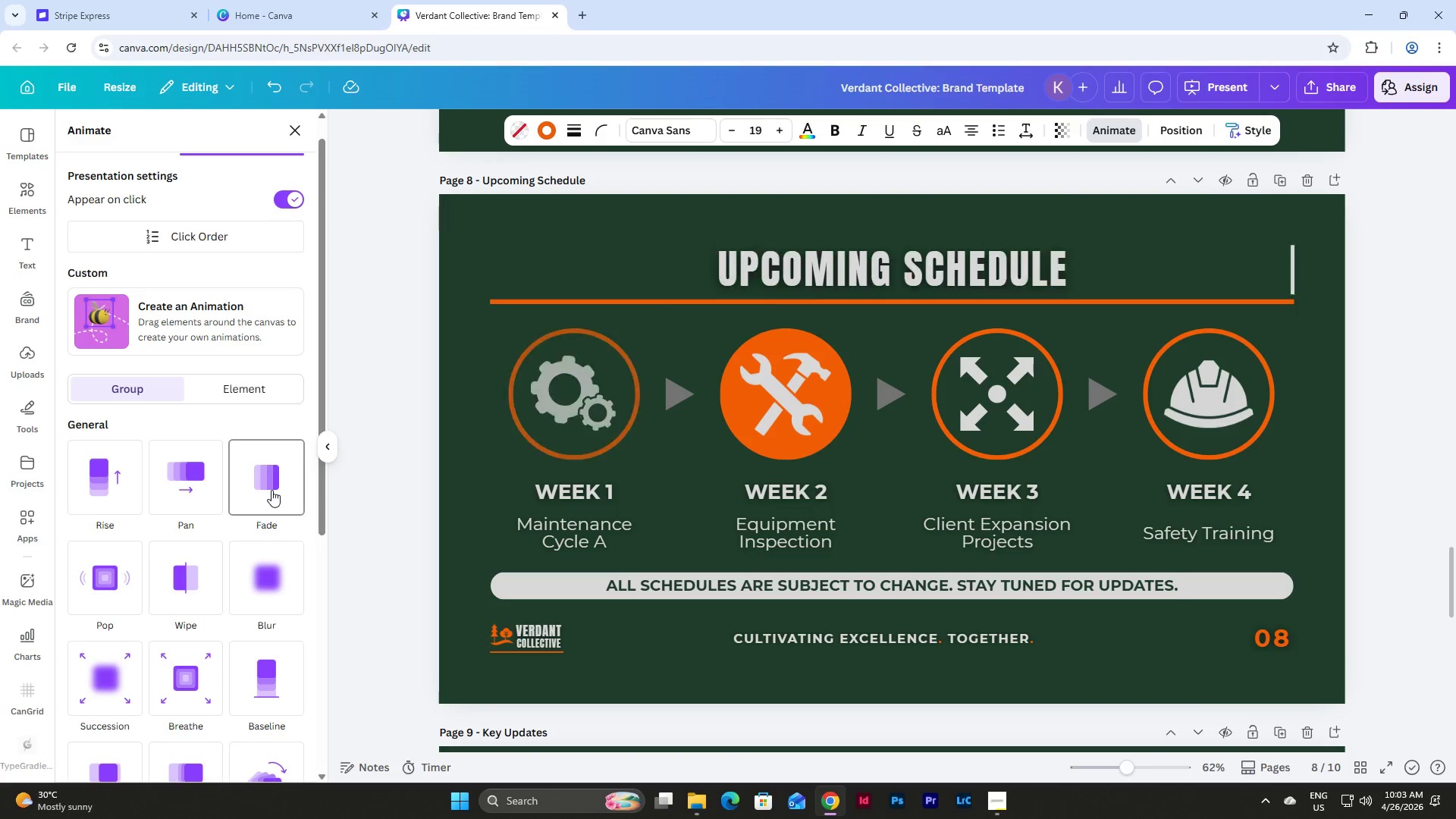 
wait(7.78)
 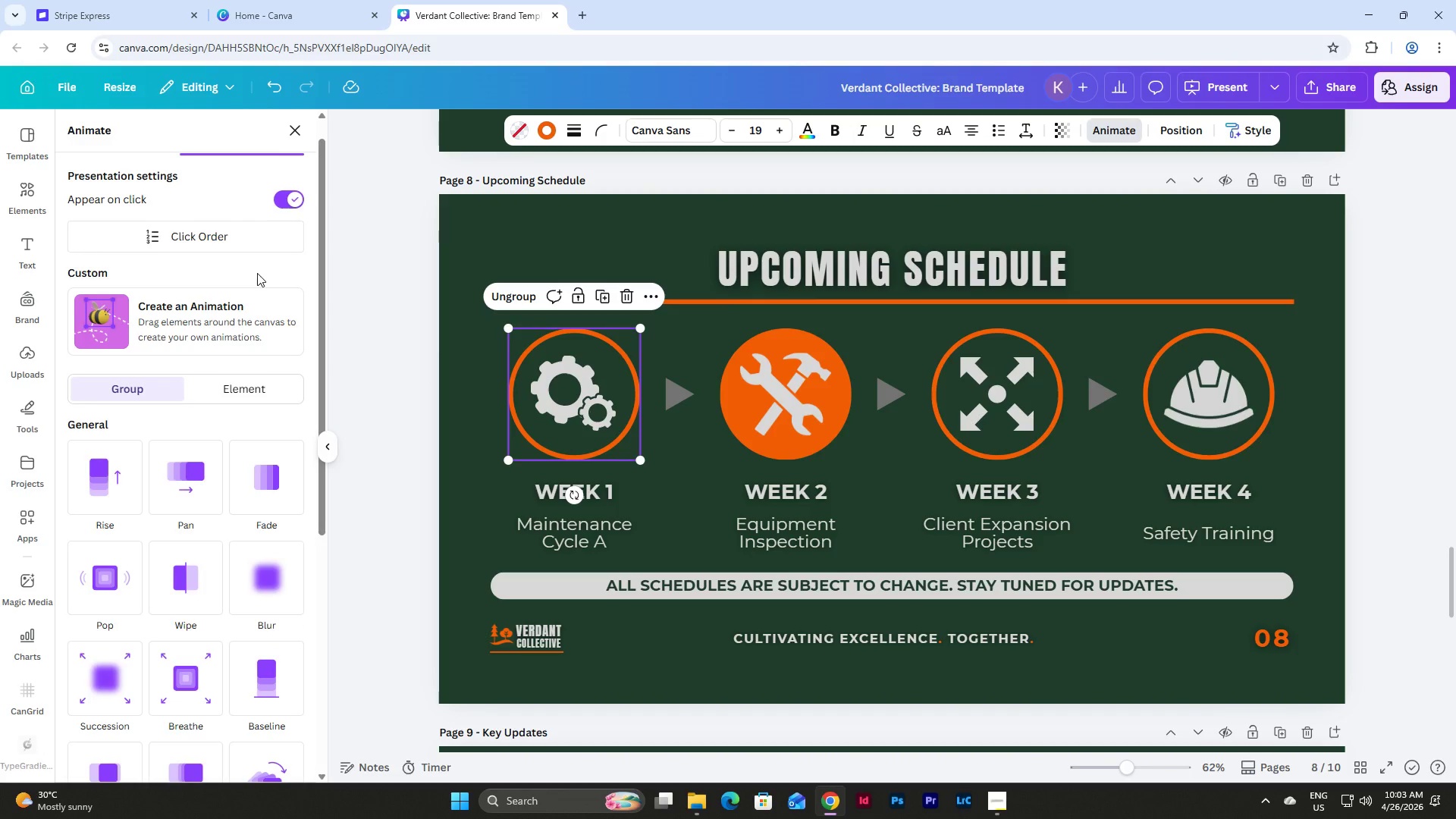 
left_click([186, 475])
 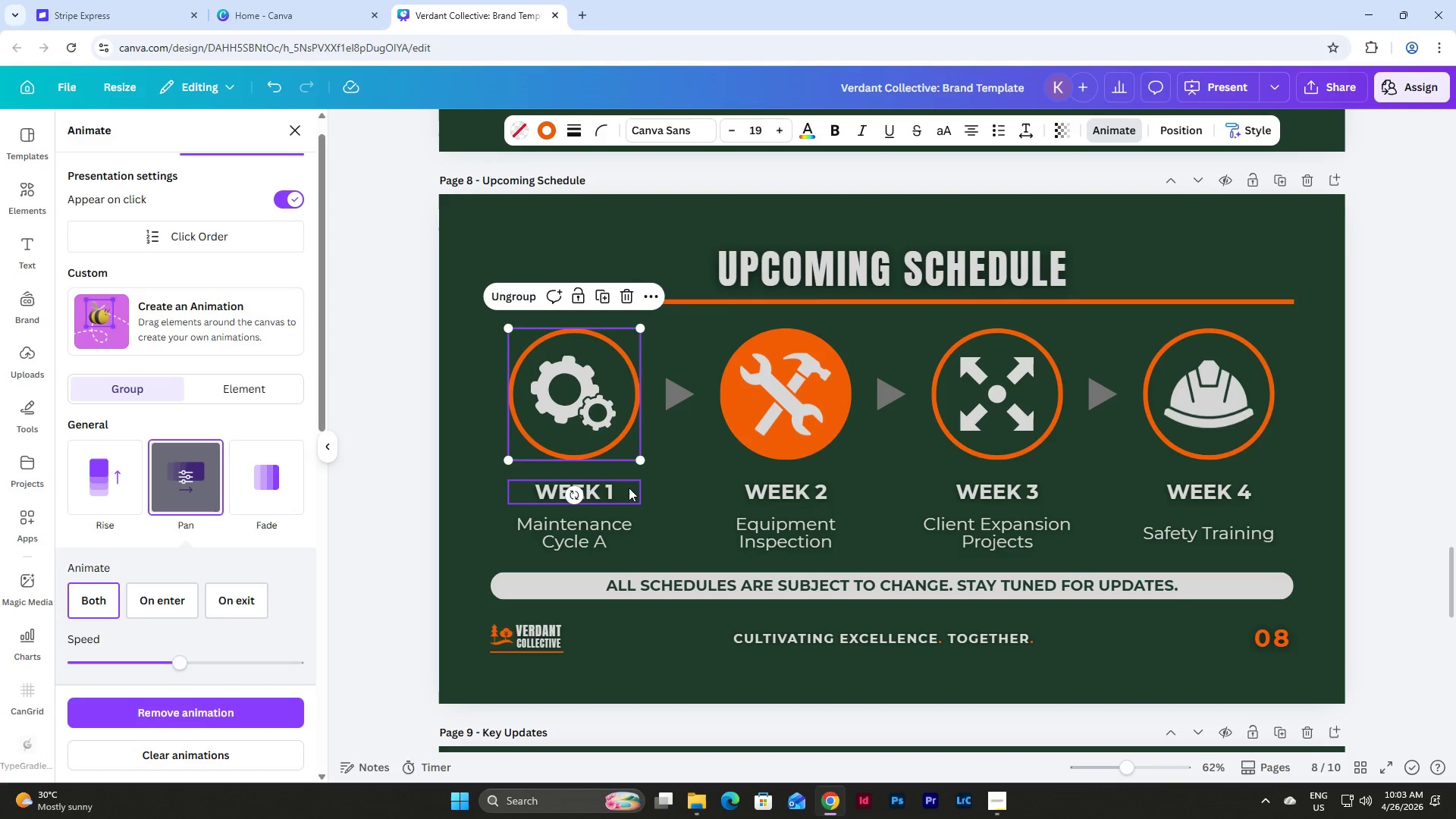 
left_click([629, 488])
 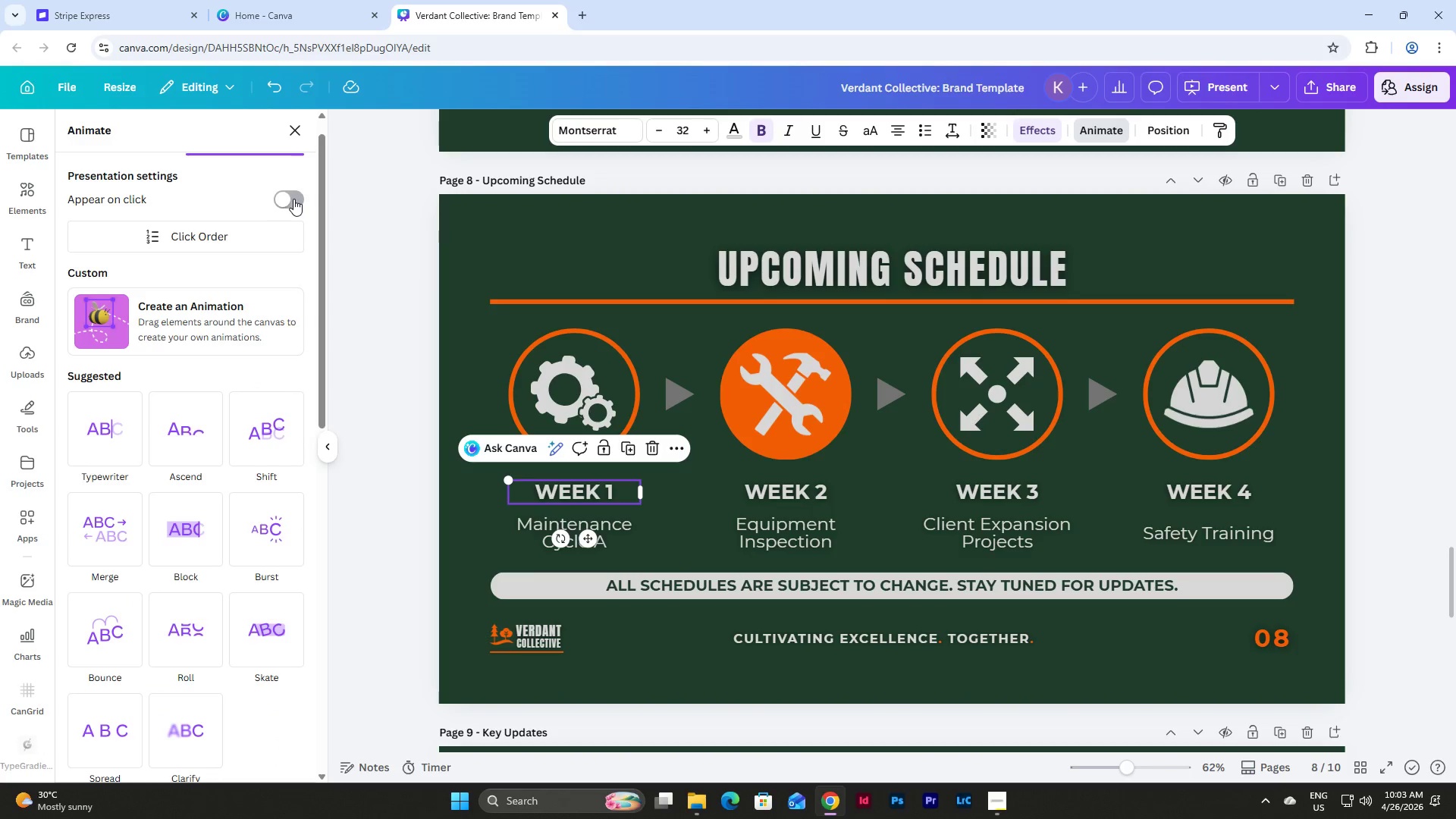 
left_click([293, 199])
 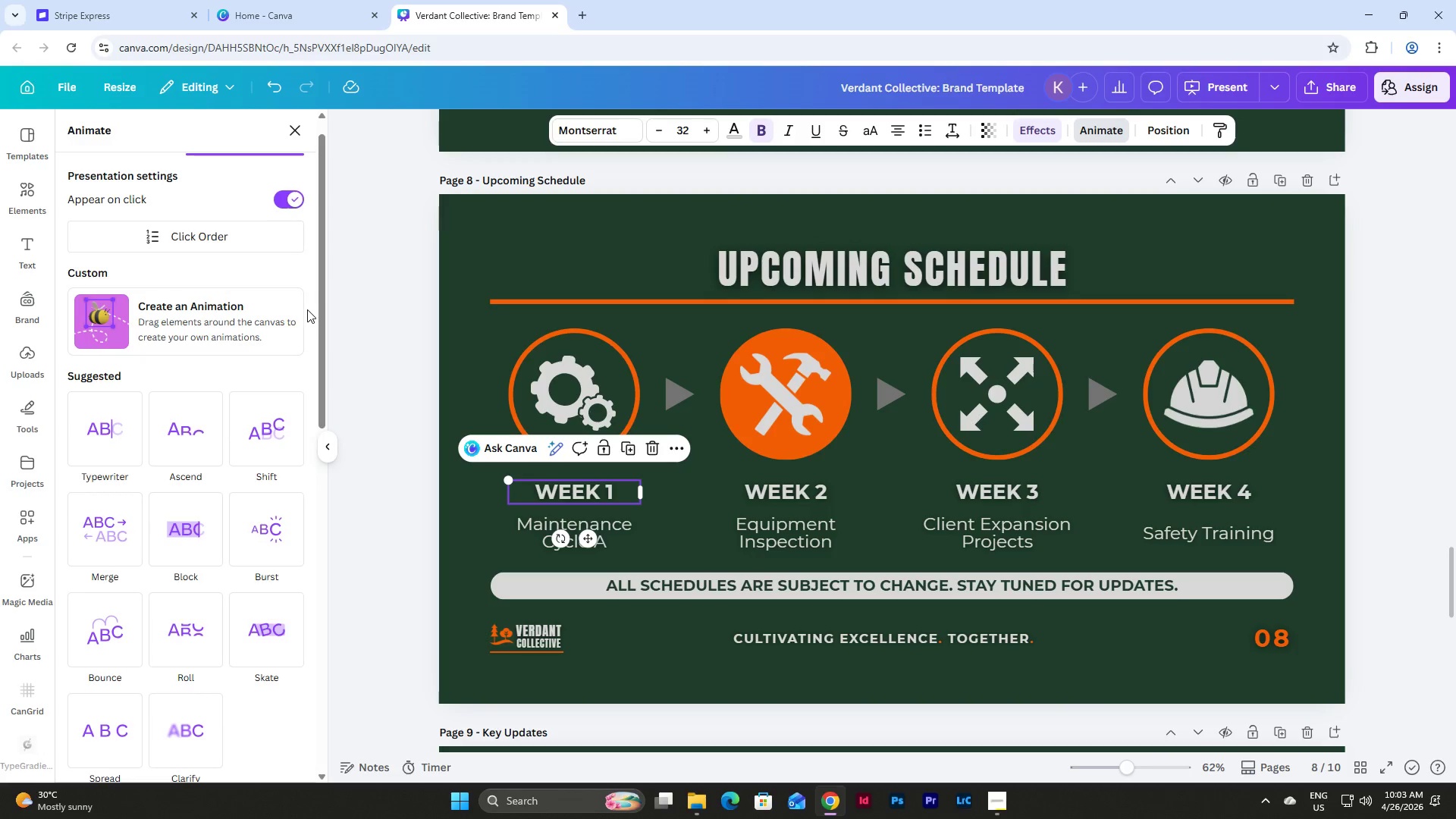 
left_click([624, 378])
 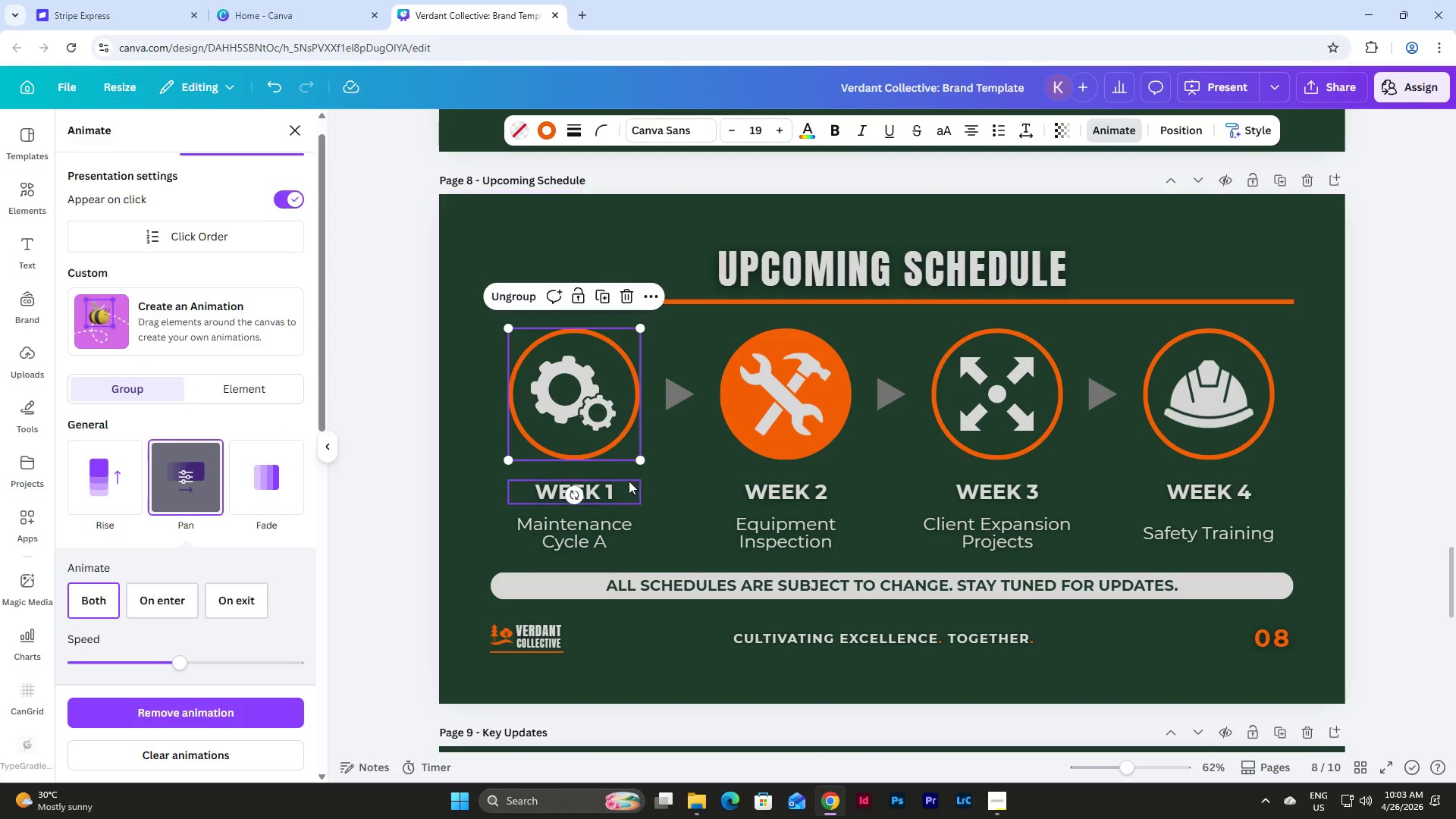 
left_click([625, 484])
 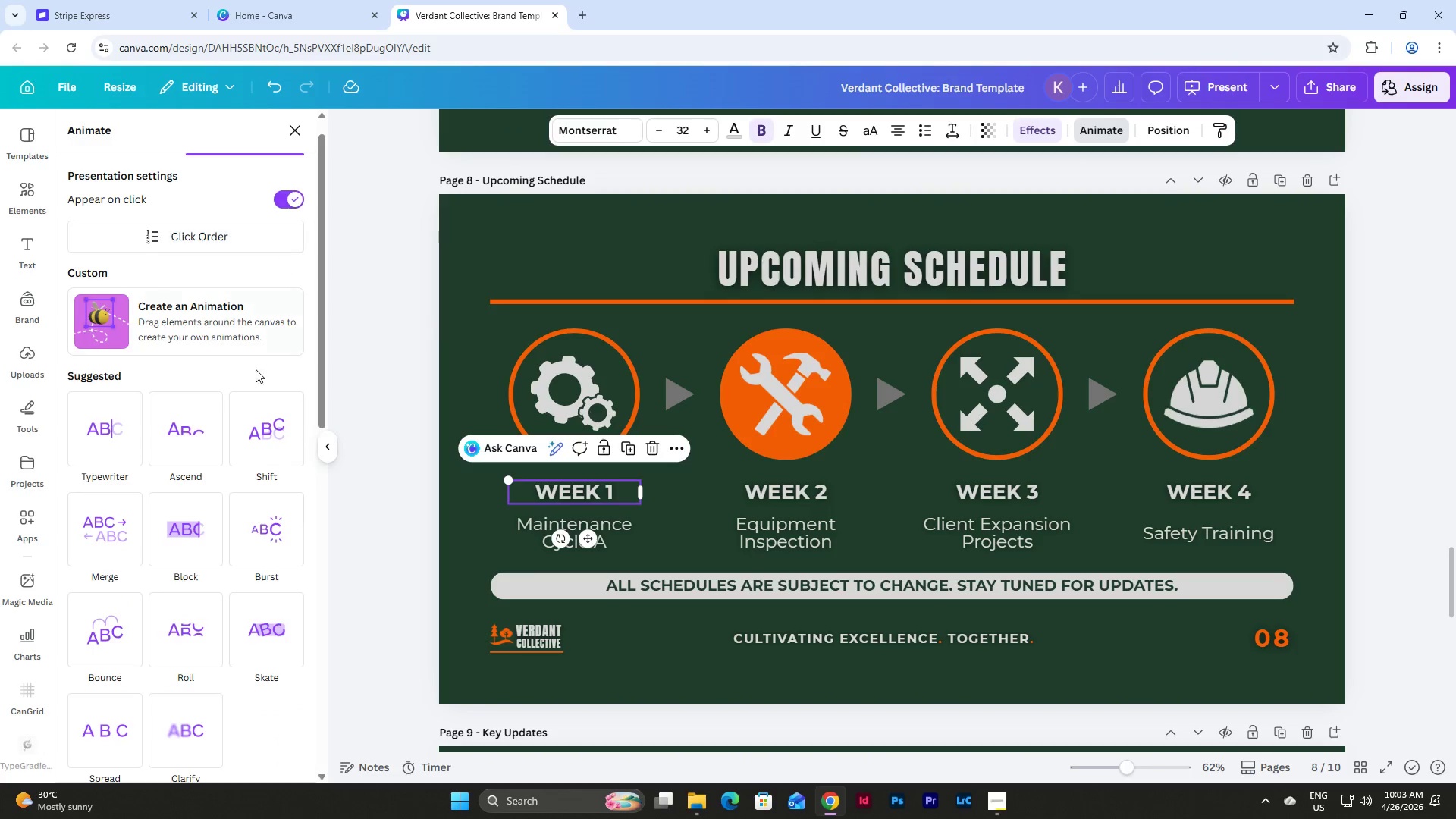 
scroll: coordinate [272, 375], scroll_direction: down, amount: 4.0
 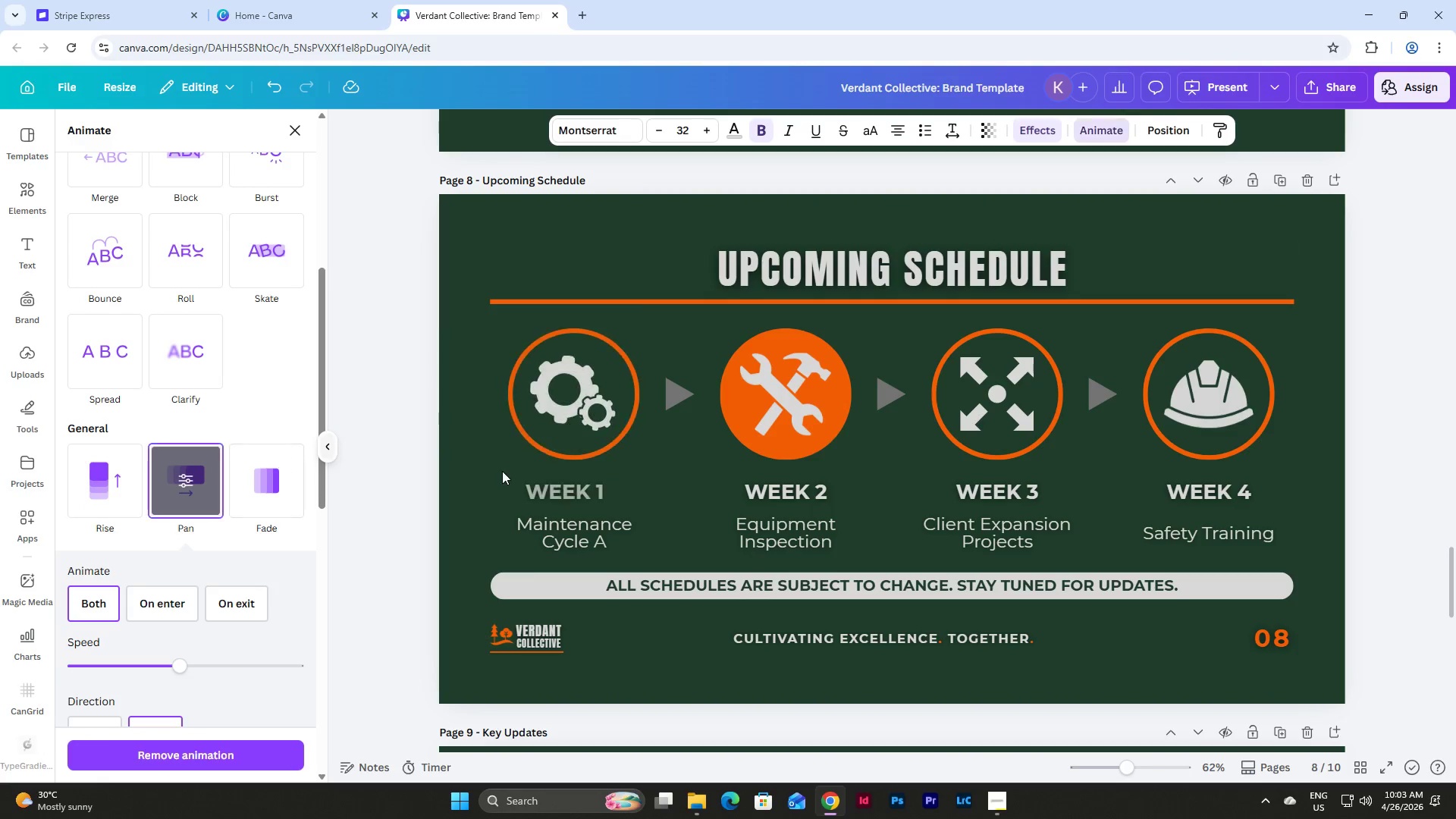 
left_click([626, 524])
 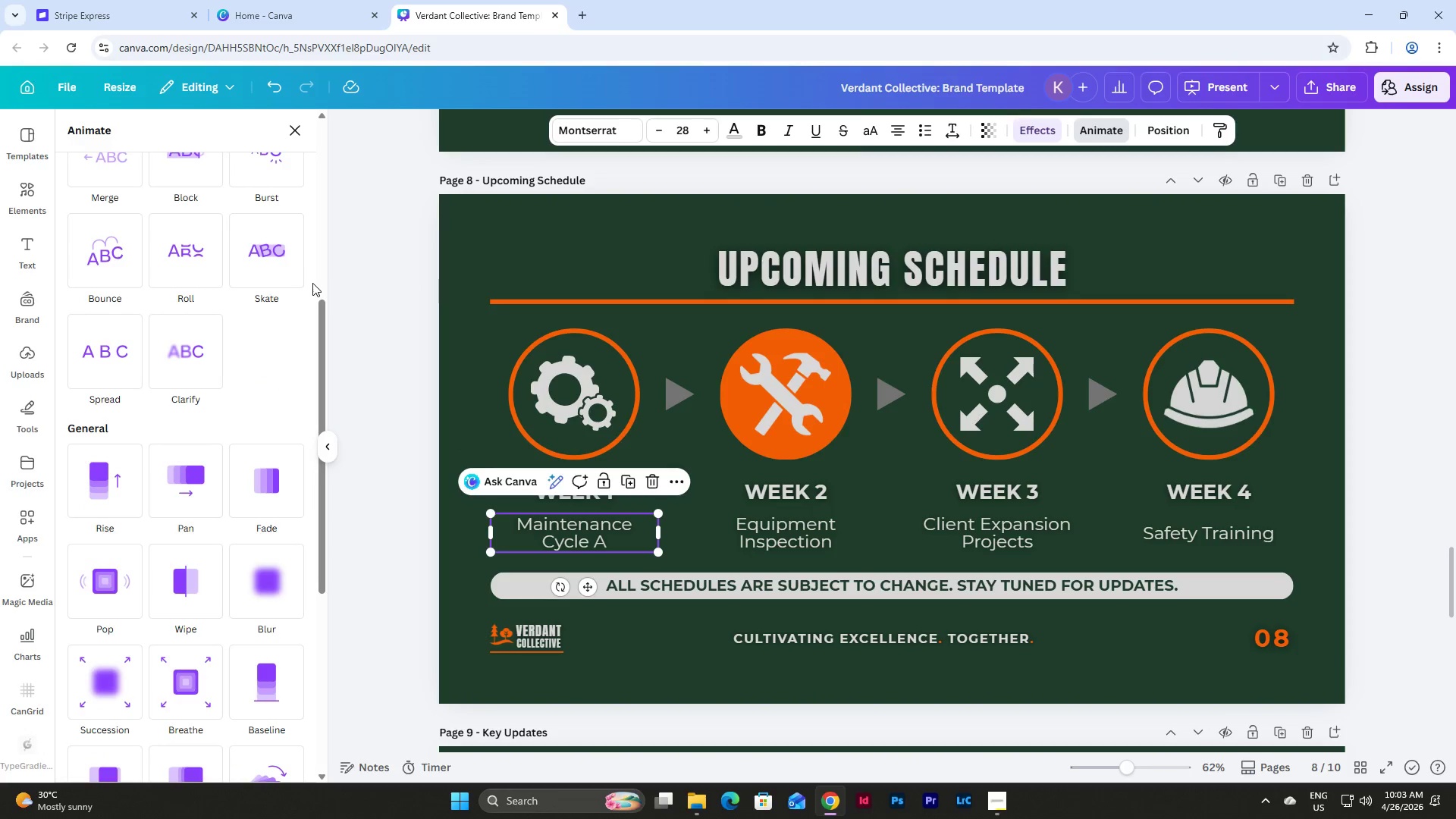 
scroll: coordinate [306, 276], scroll_direction: up, amount: 7.0
 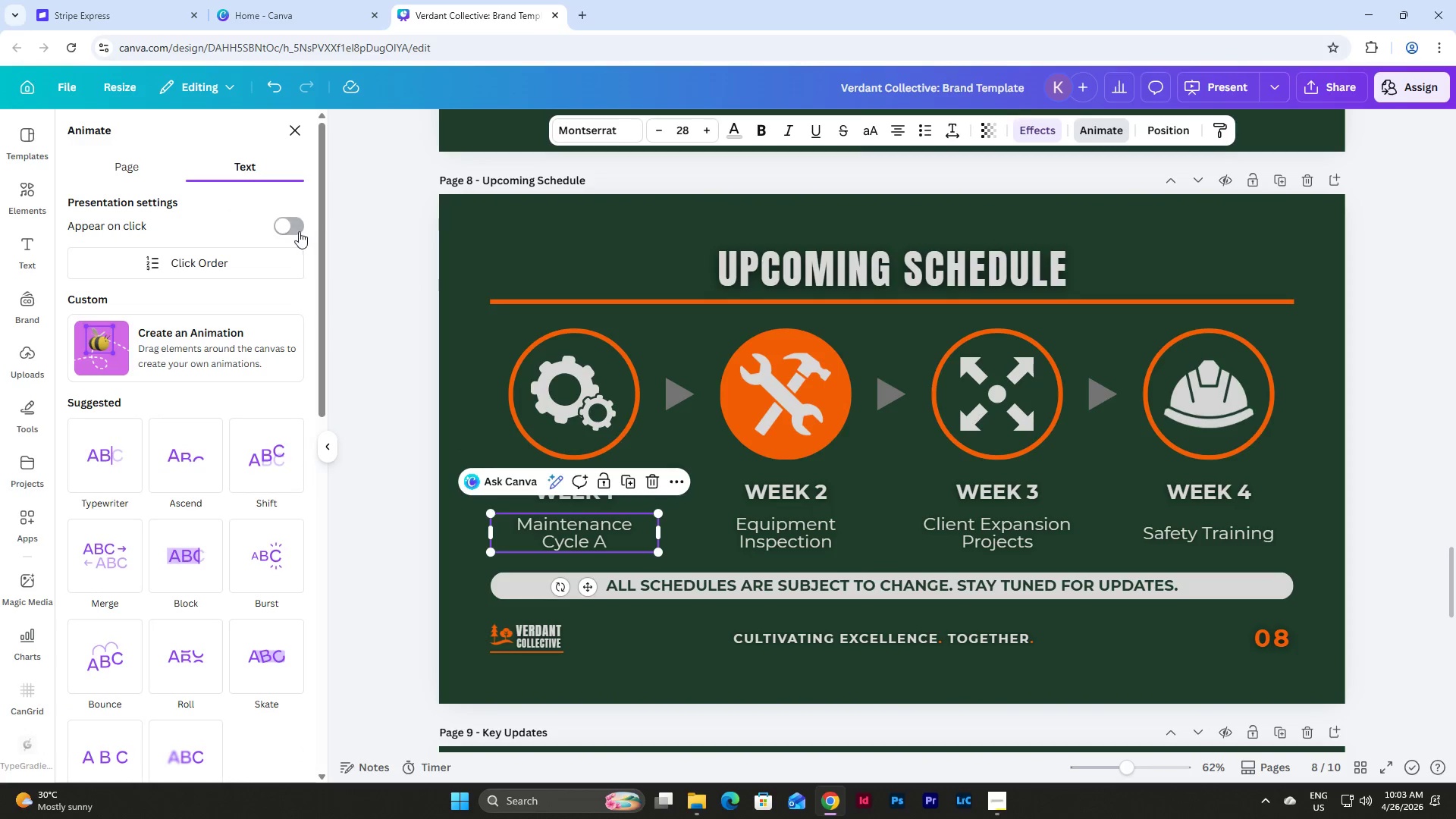 
left_click([293, 228])
 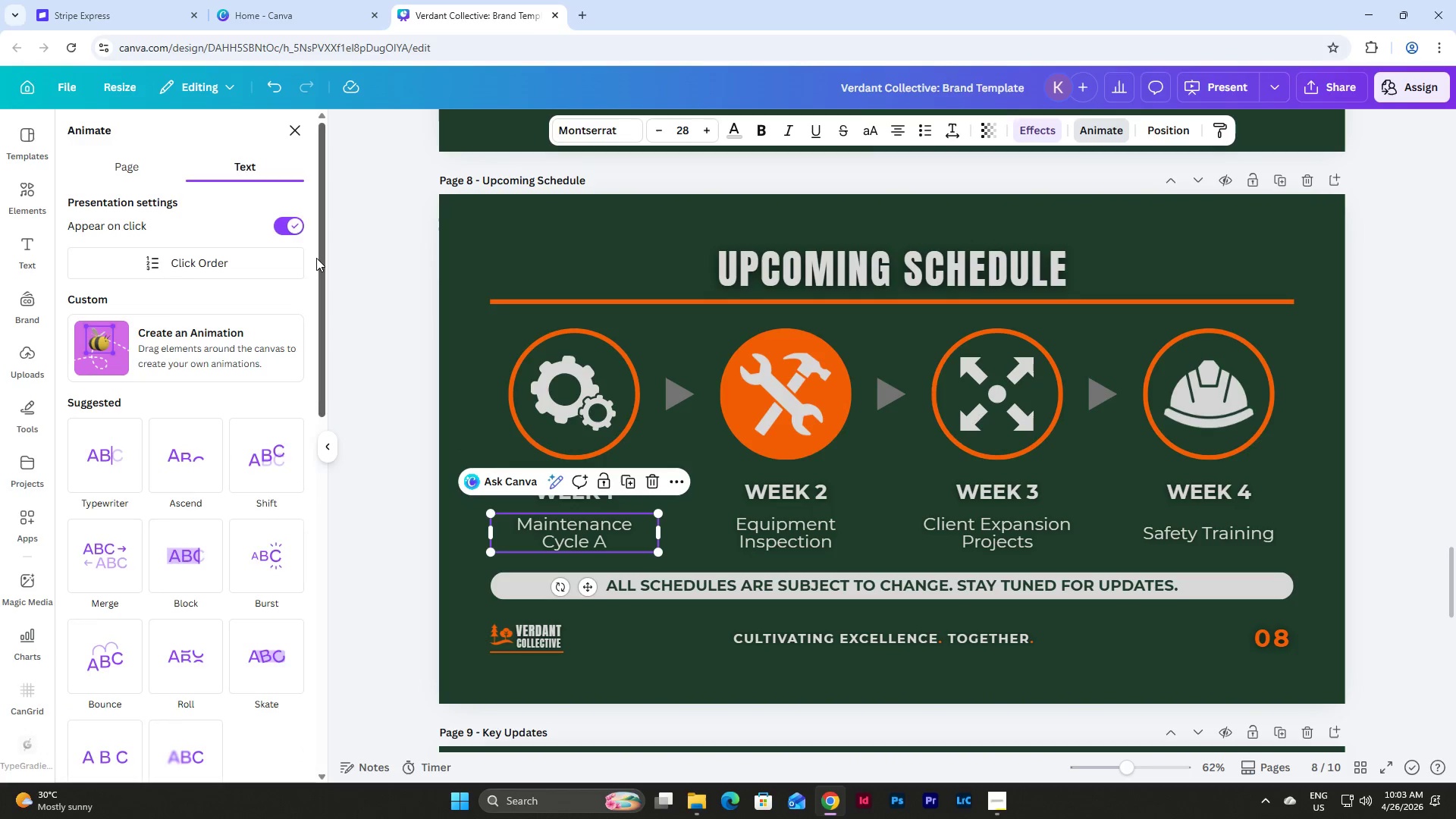 
scroll: coordinate [316, 258], scroll_direction: down, amount: 4.0
 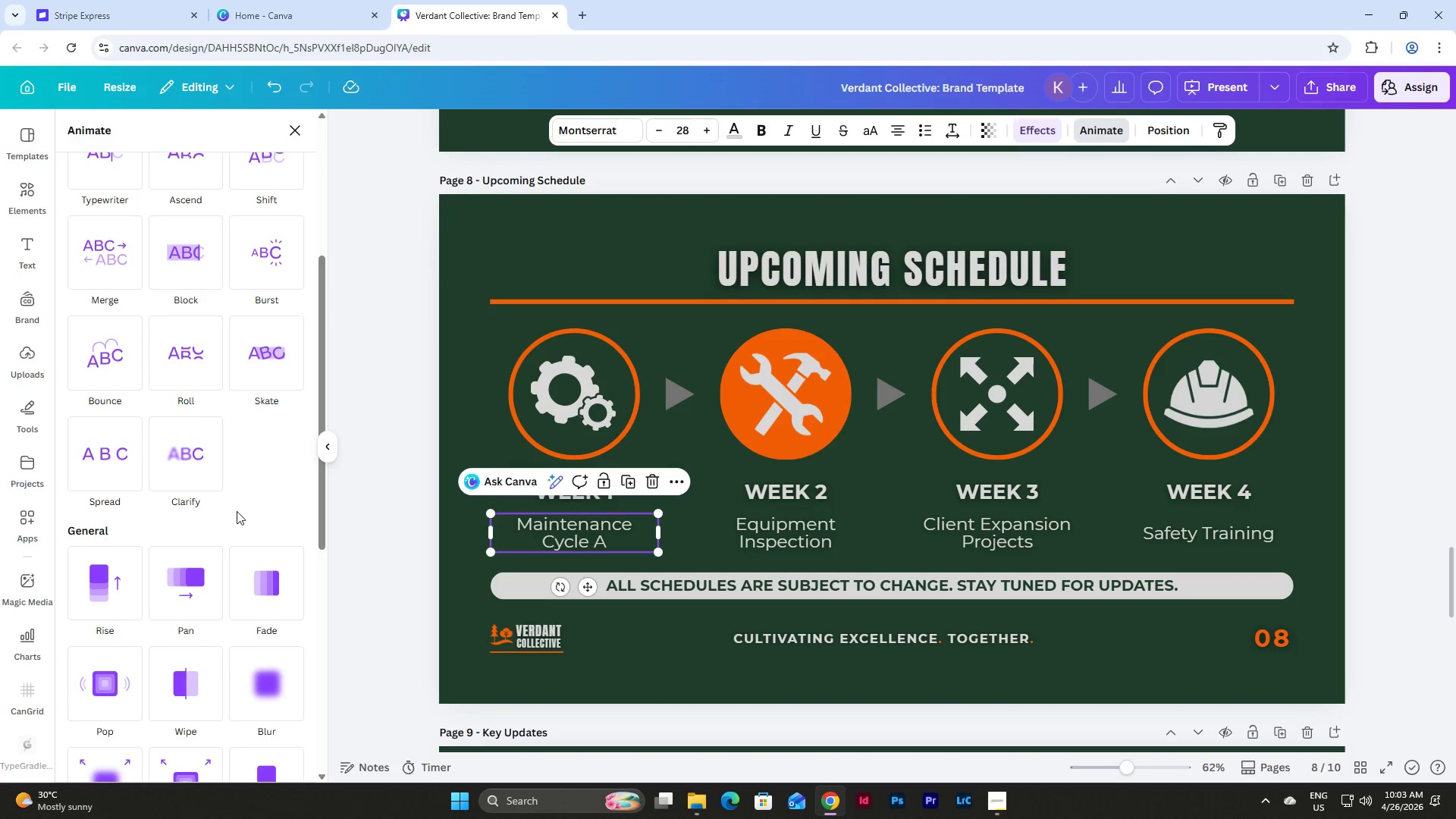 
left_click([186, 562])
 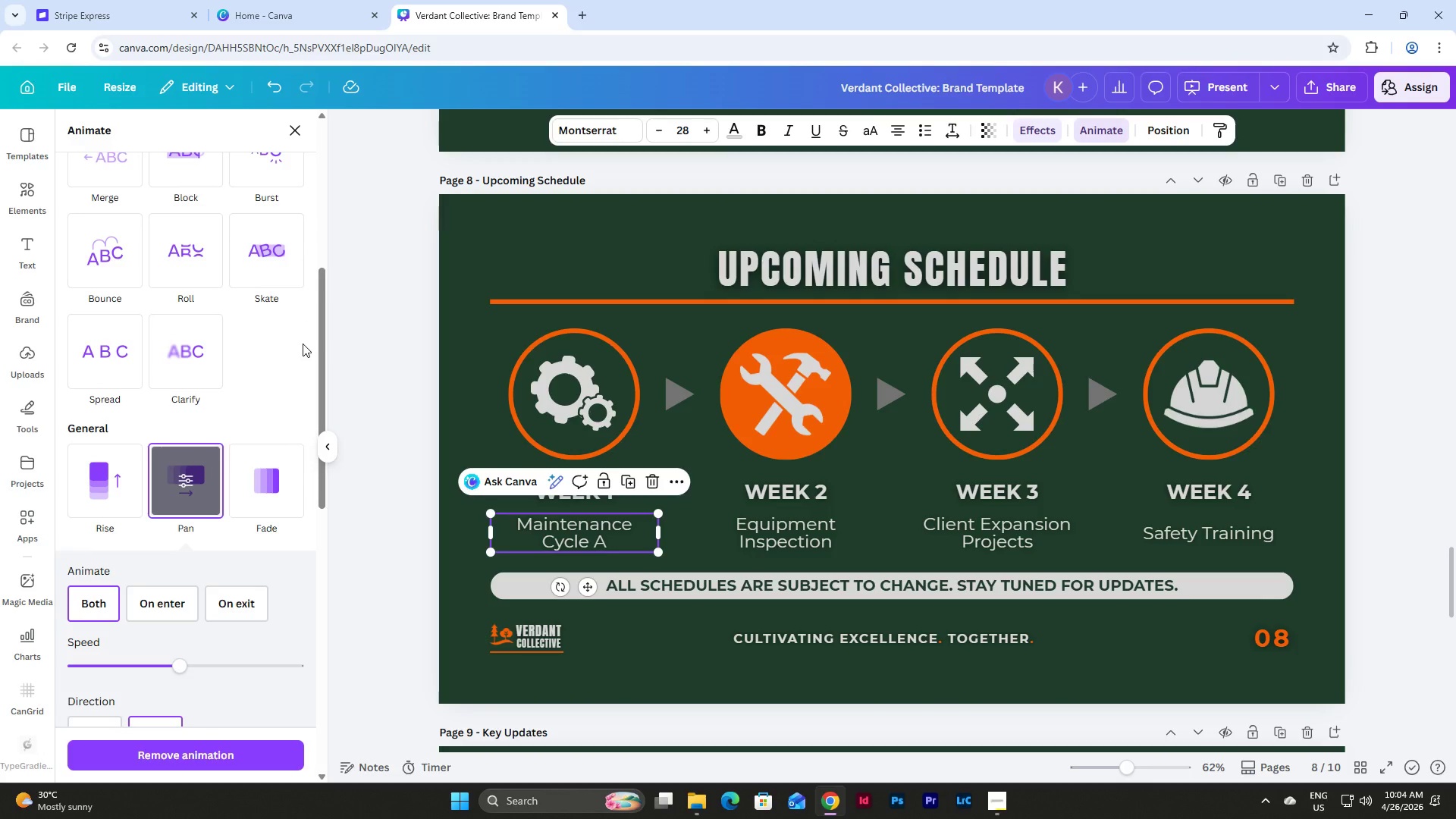 
wait(23.66)
 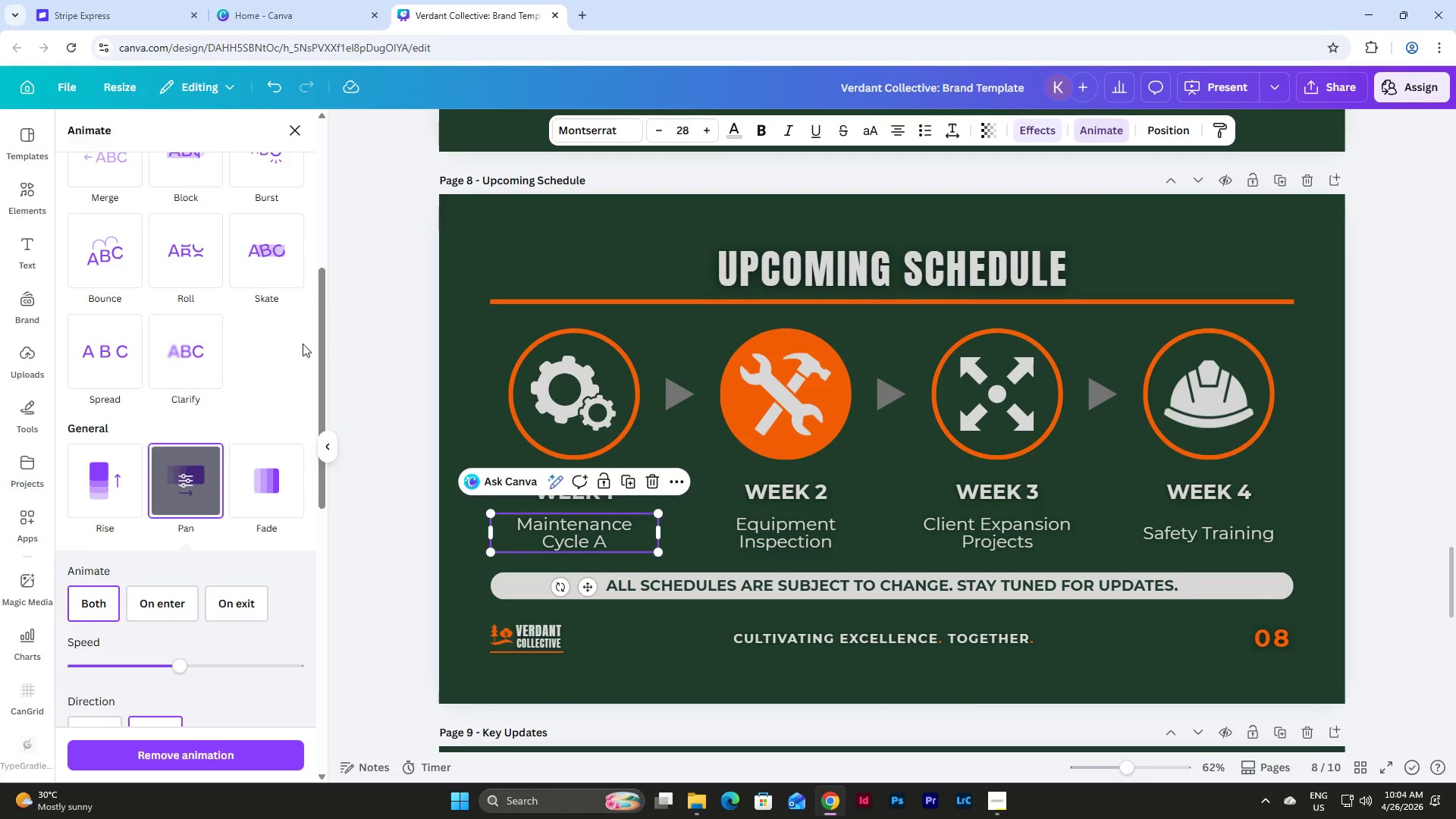 
left_click([494, 356])
 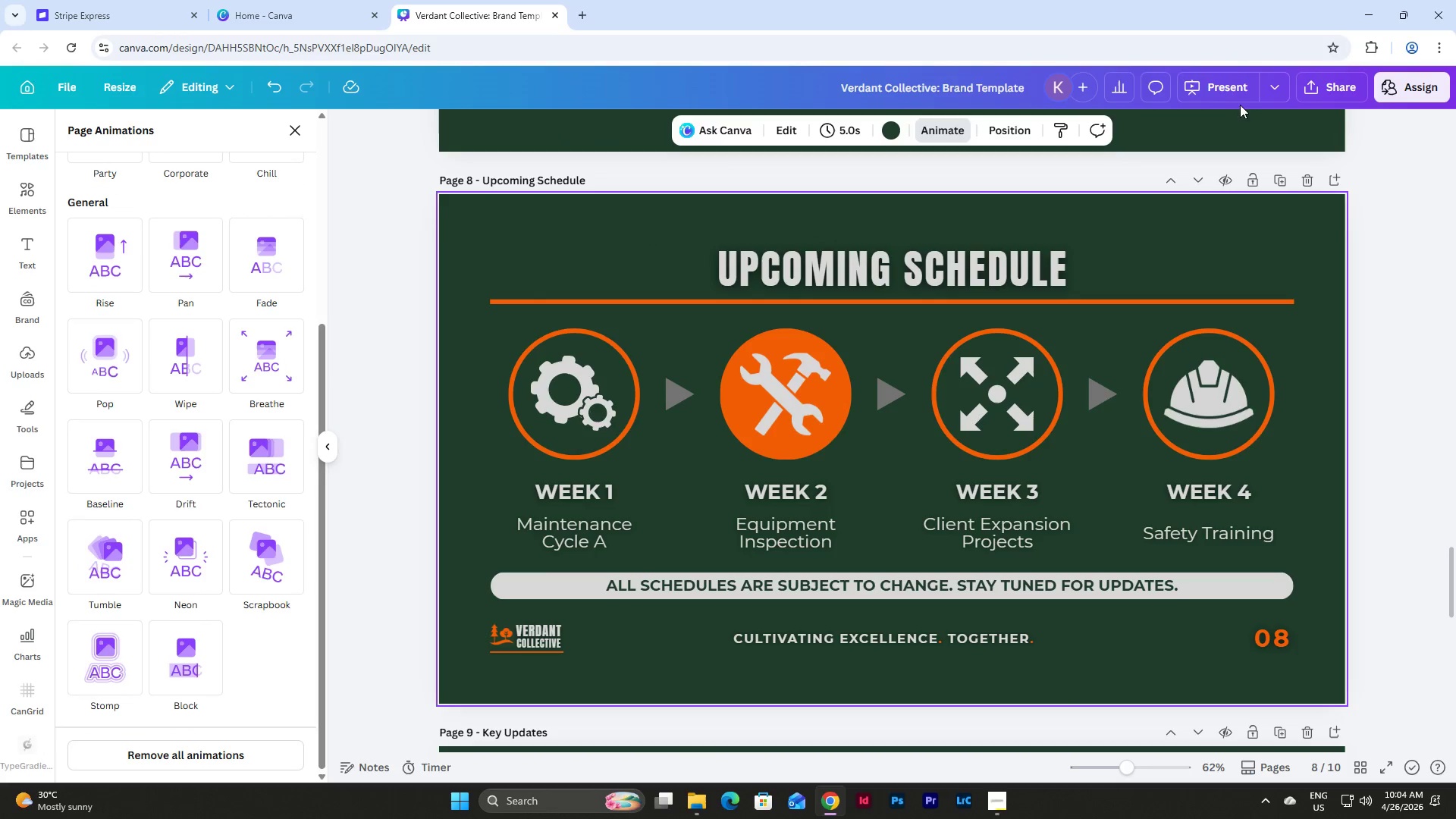 
left_click([1238, 74])
 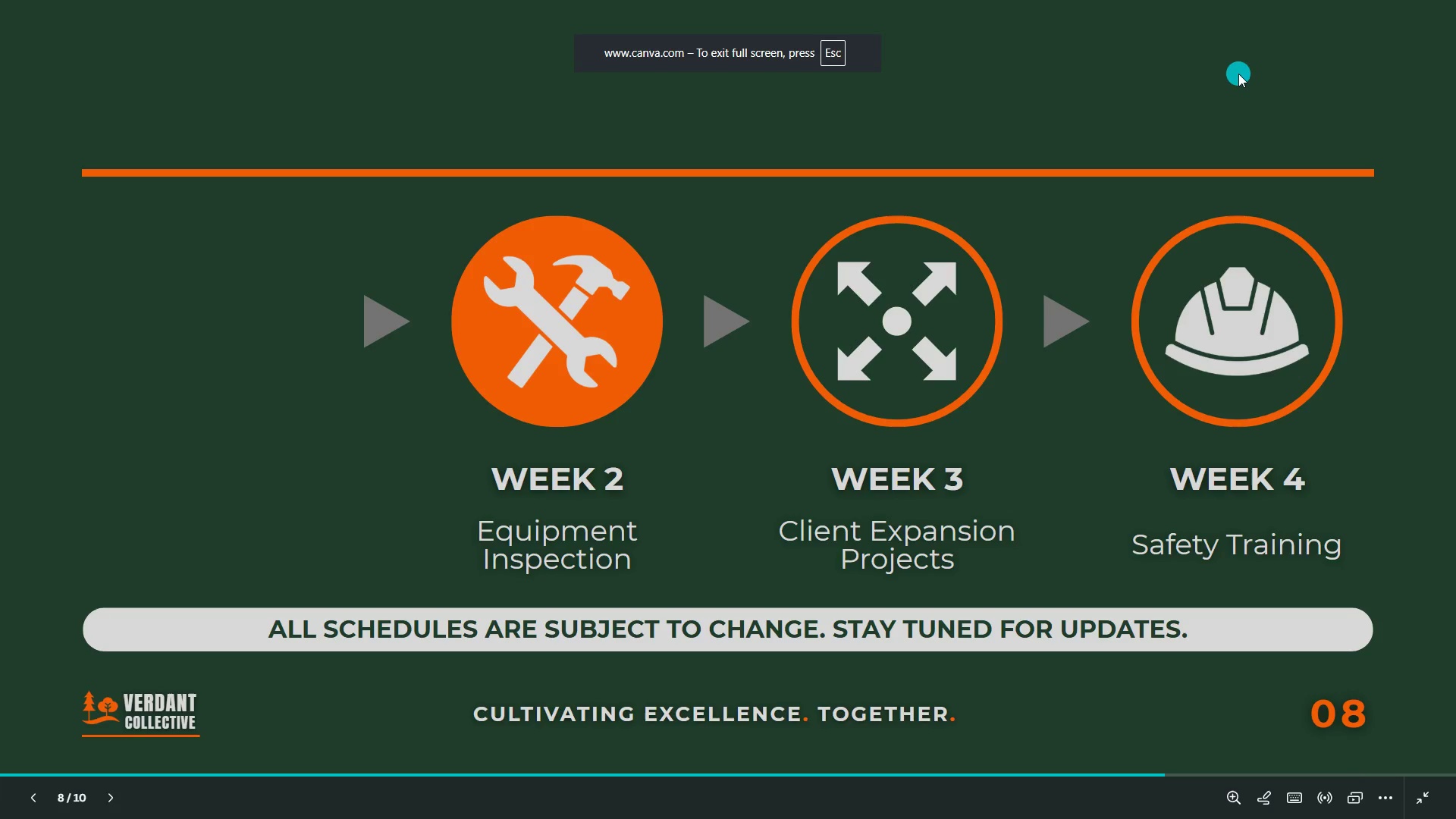 
key(ArrowRight)
 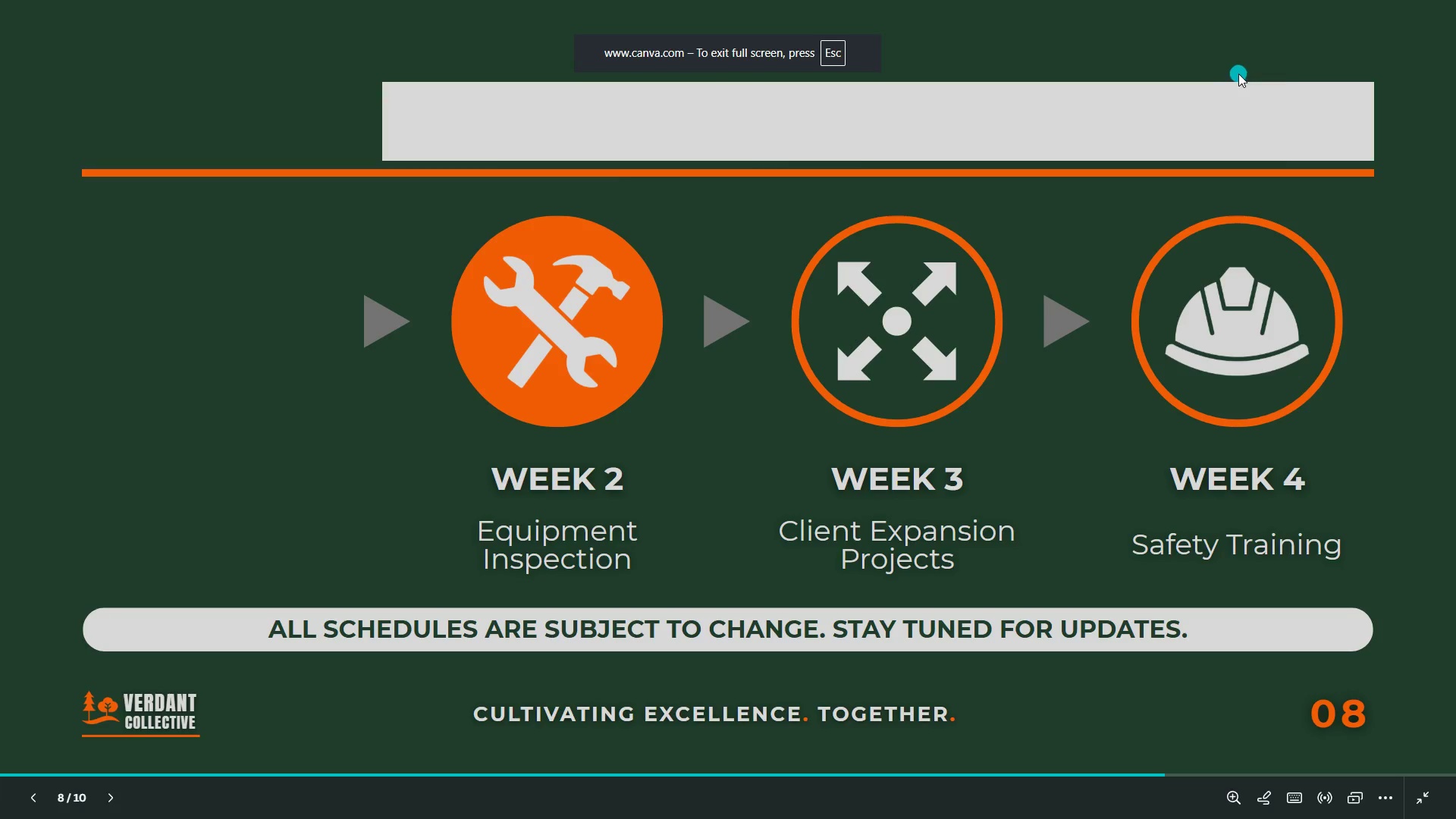 
key(ArrowRight)
 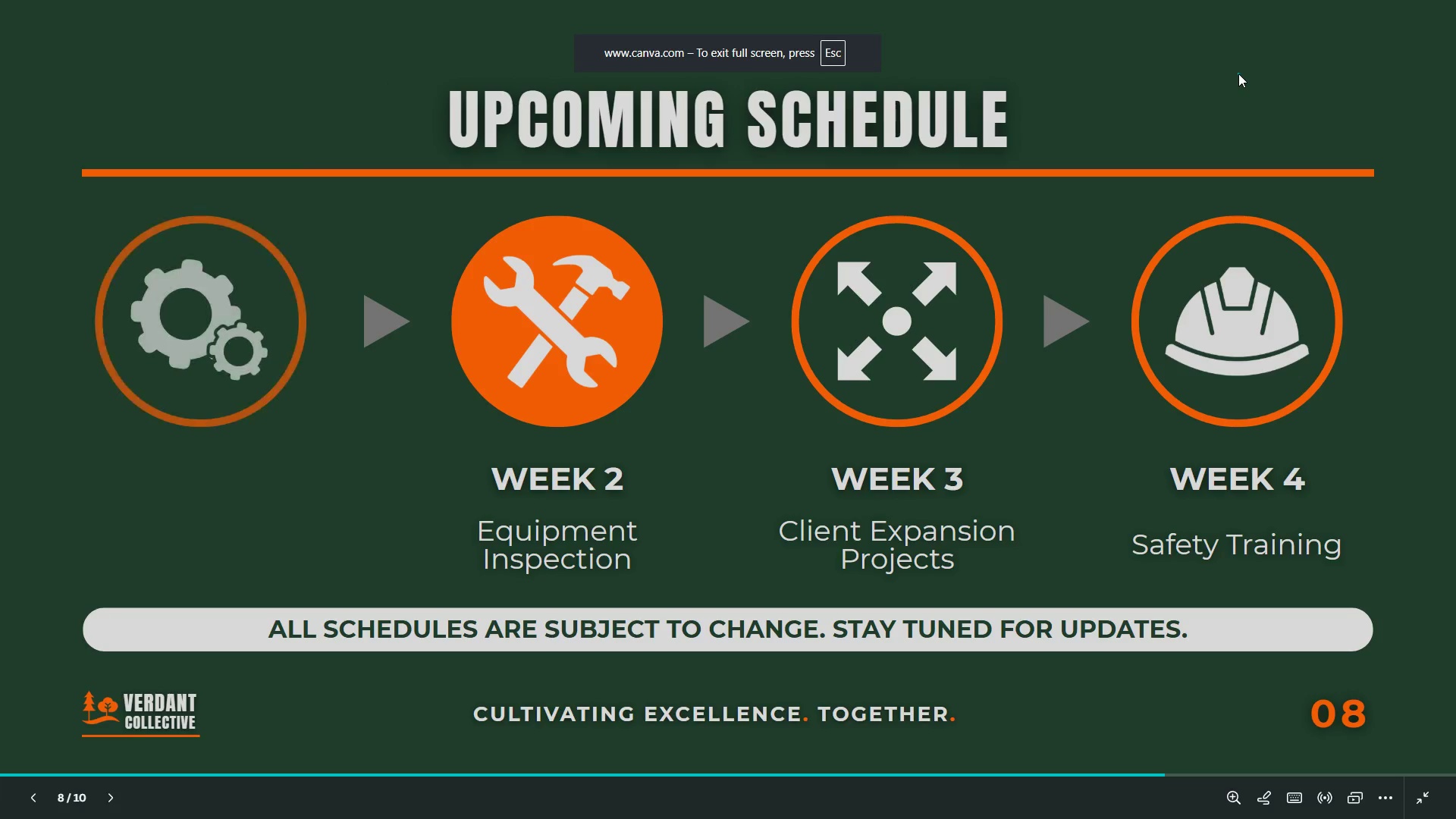 
key(ArrowRight)
 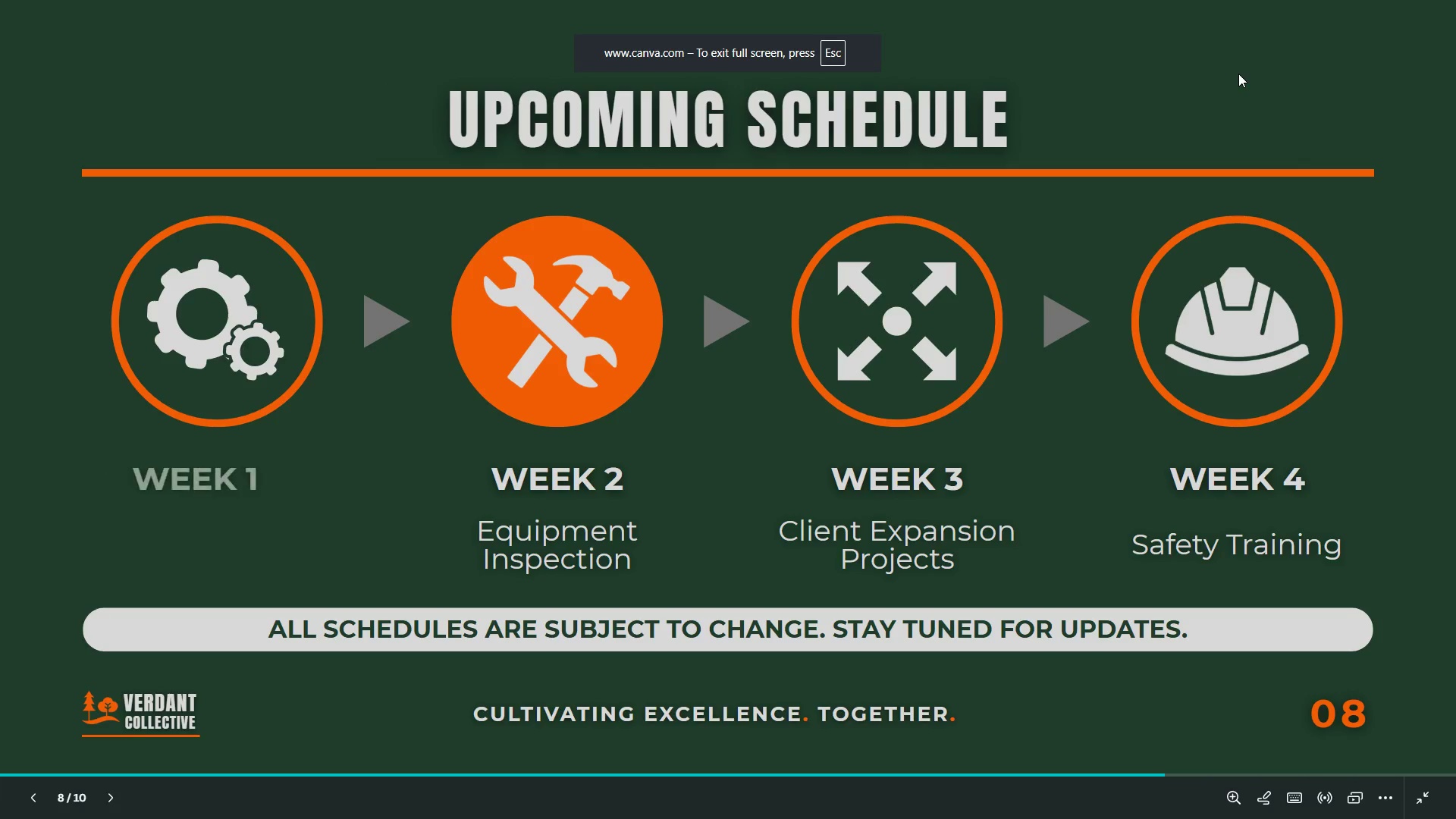 
key(ArrowRight)
 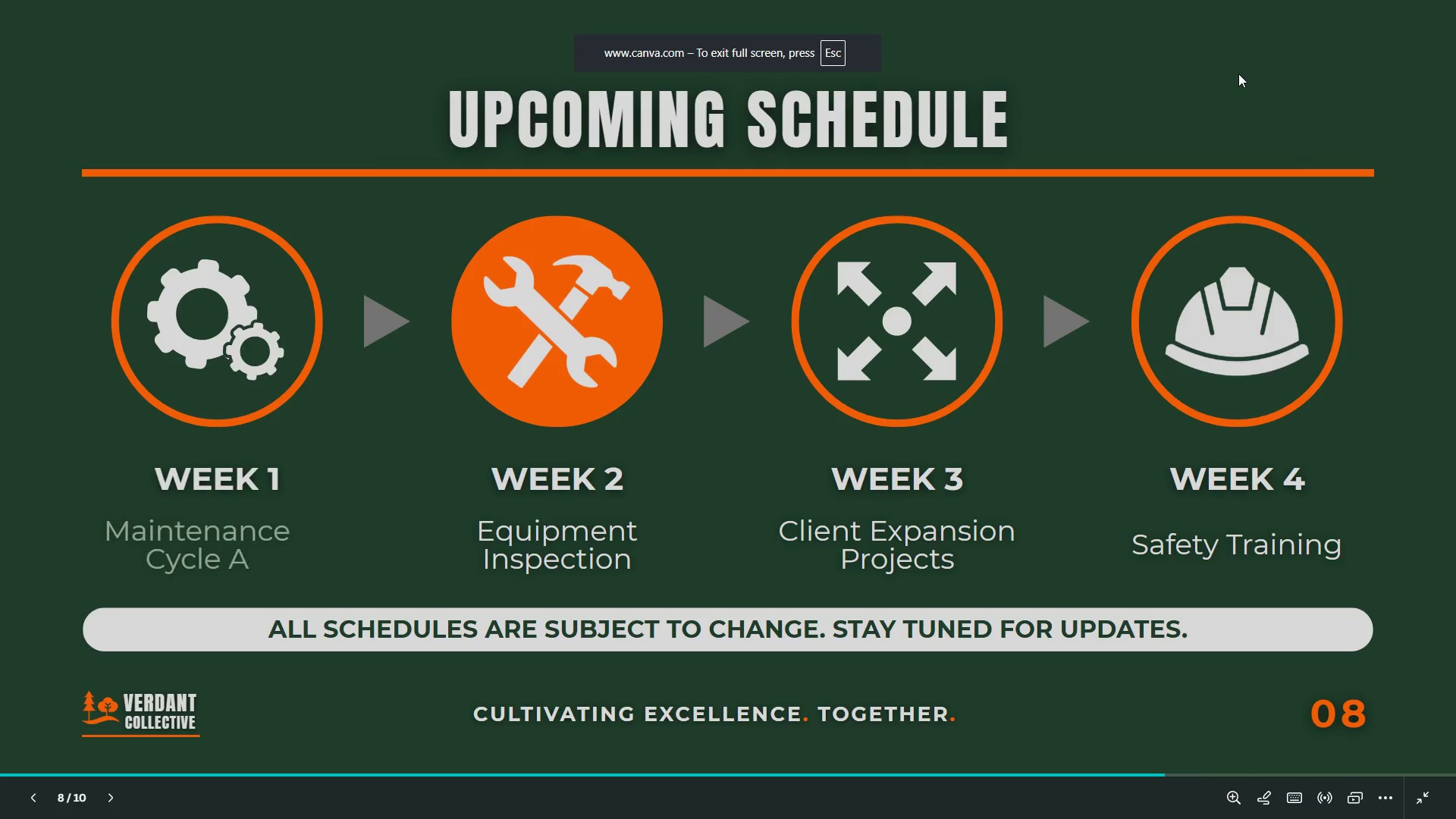 
key(ArrowRight)
 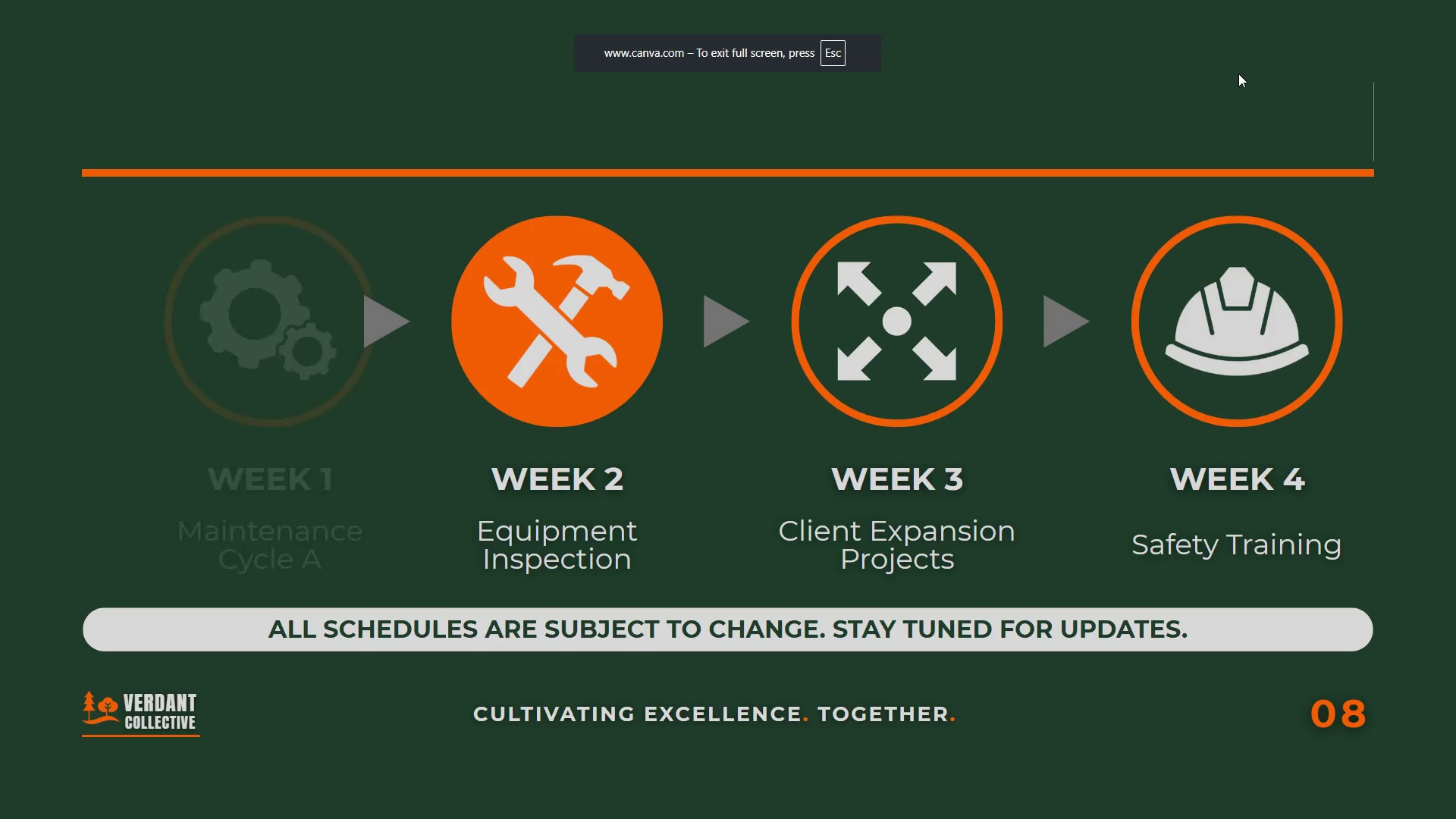 
key(Escape)
 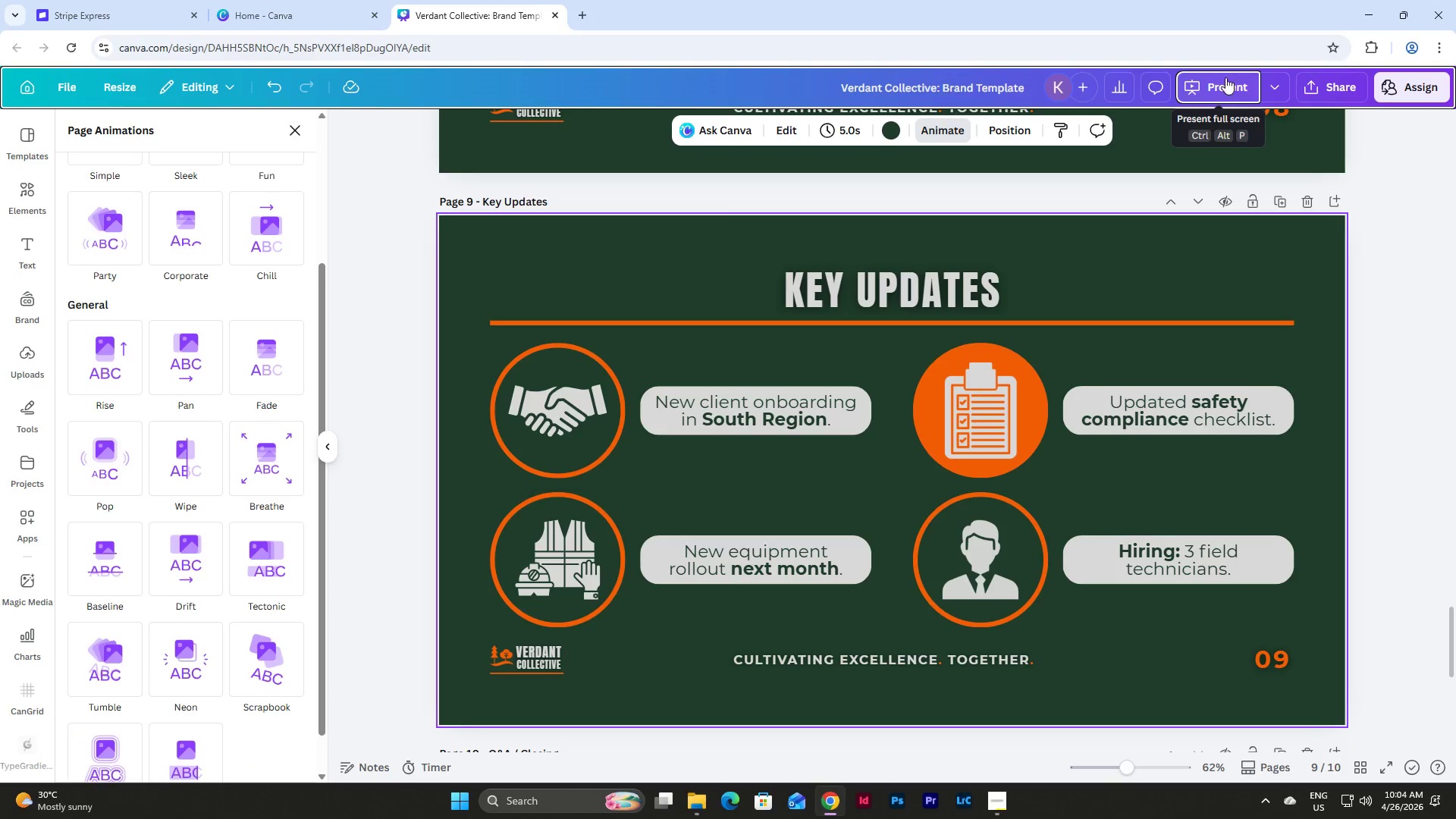 
scroll: coordinate [1116, 206], scroll_direction: up, amount: 8.0
 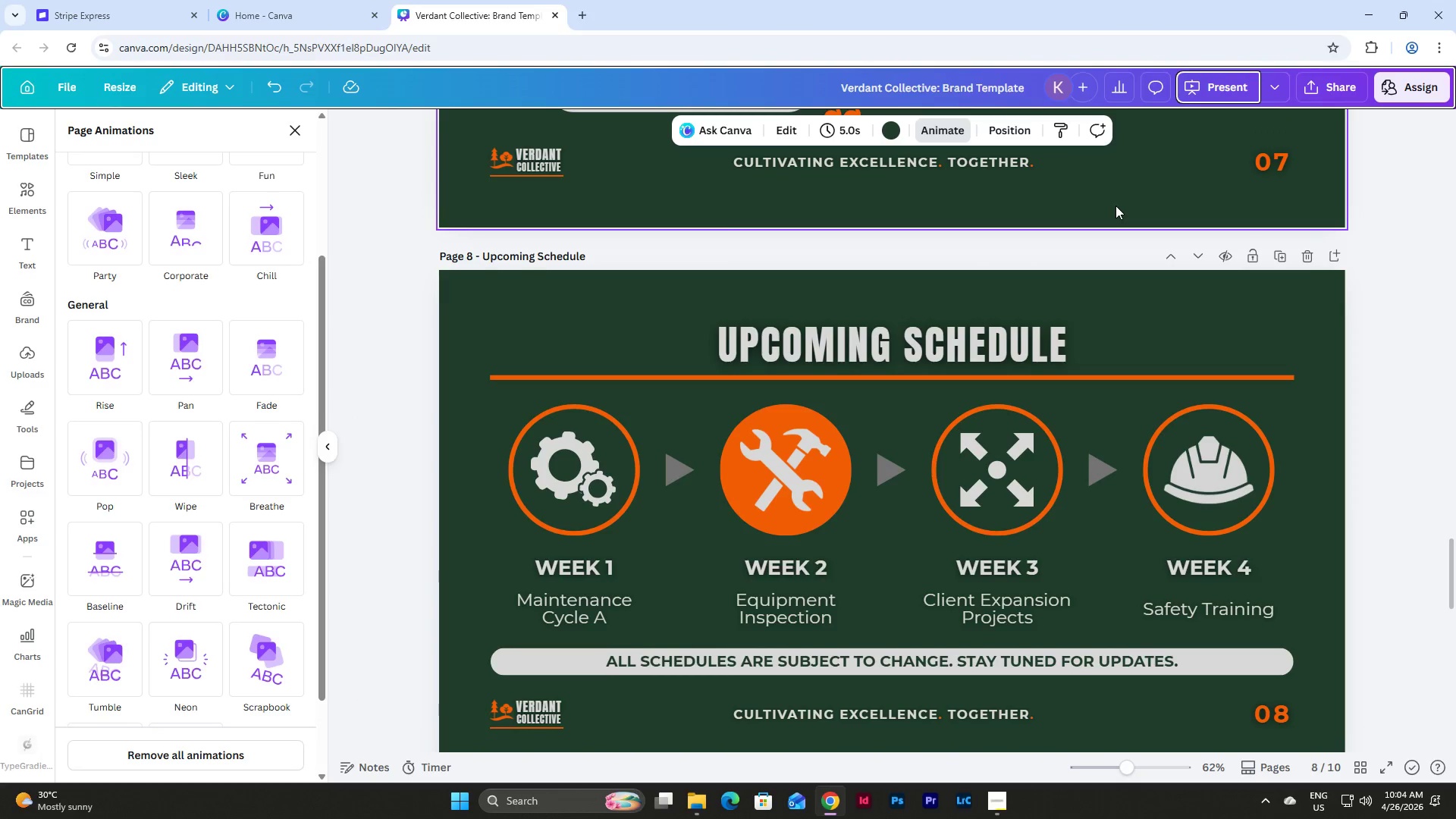 
scroll: coordinate [1116, 206], scroll_direction: down, amount: 2.0
 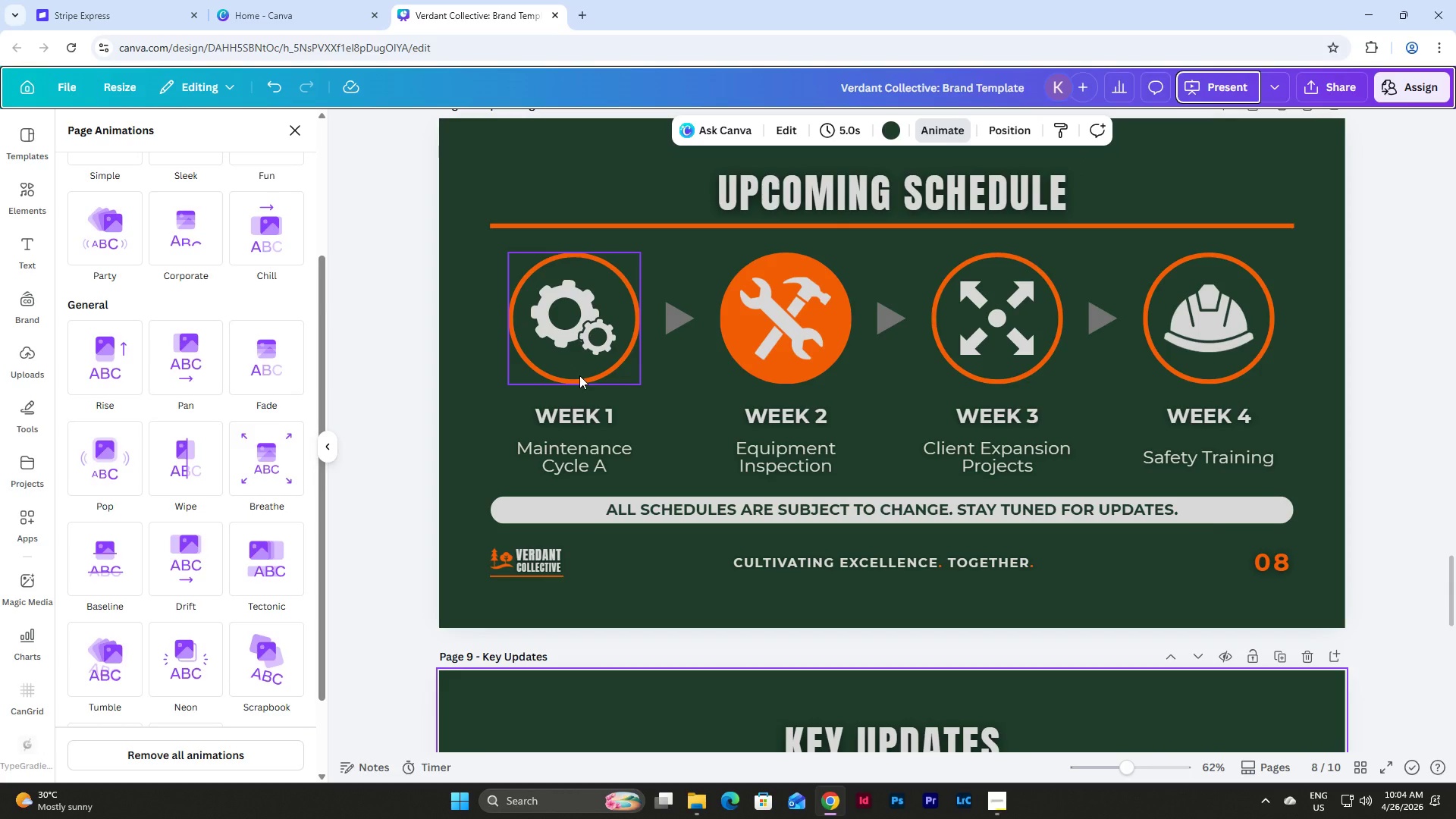 
wait(14.14)
 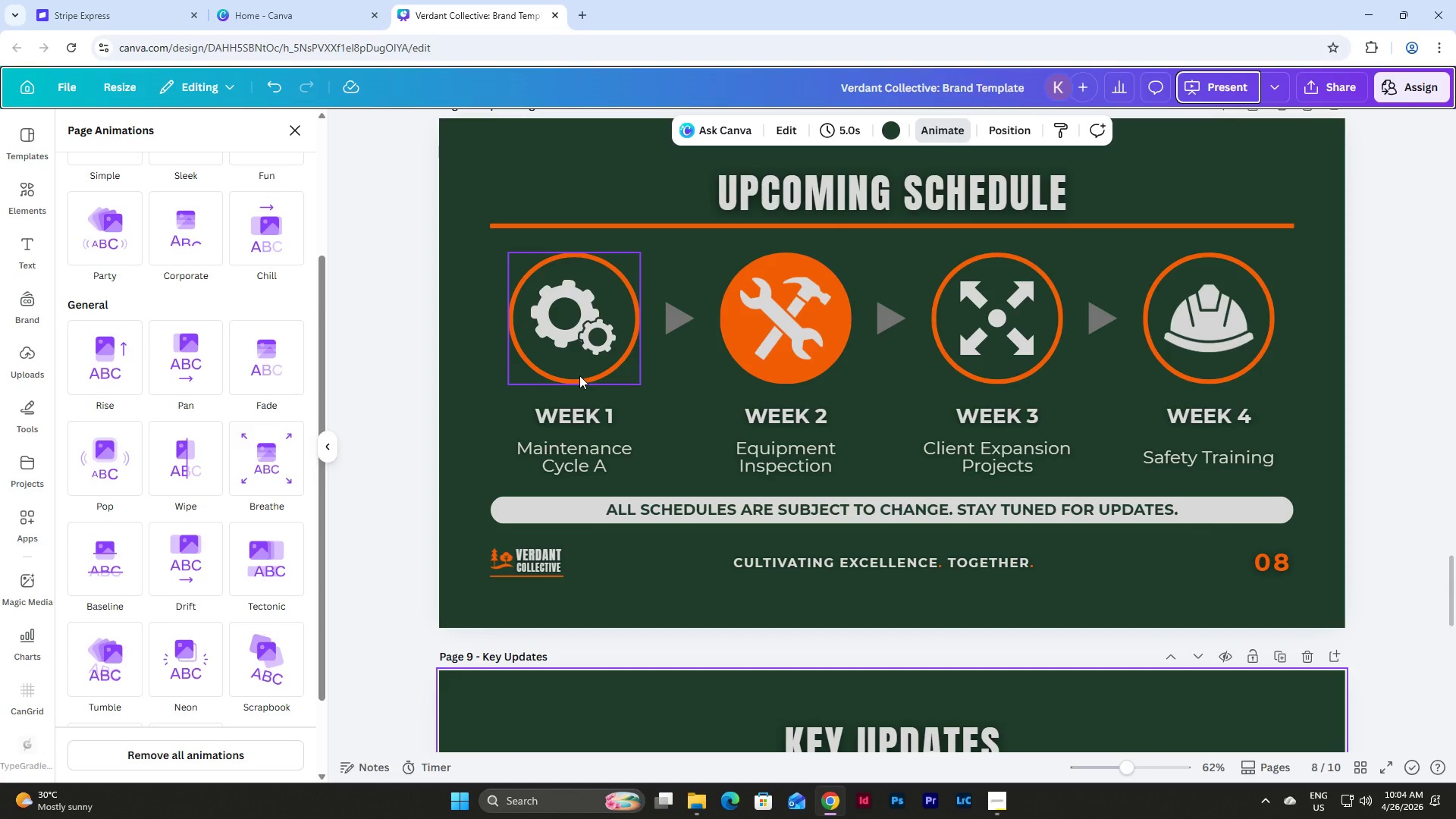 
left_click([476, 306])
 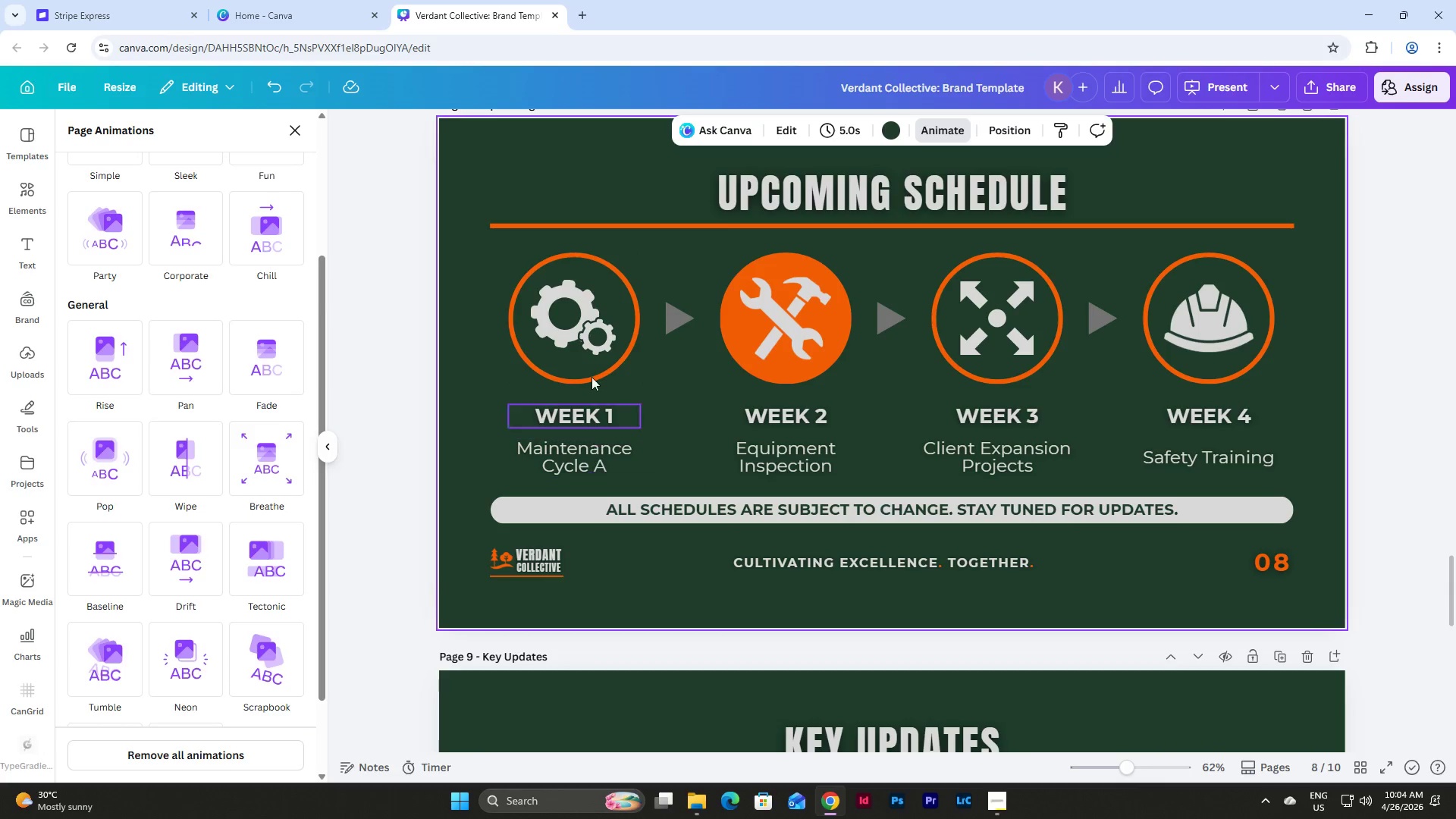 
left_click([599, 453])
 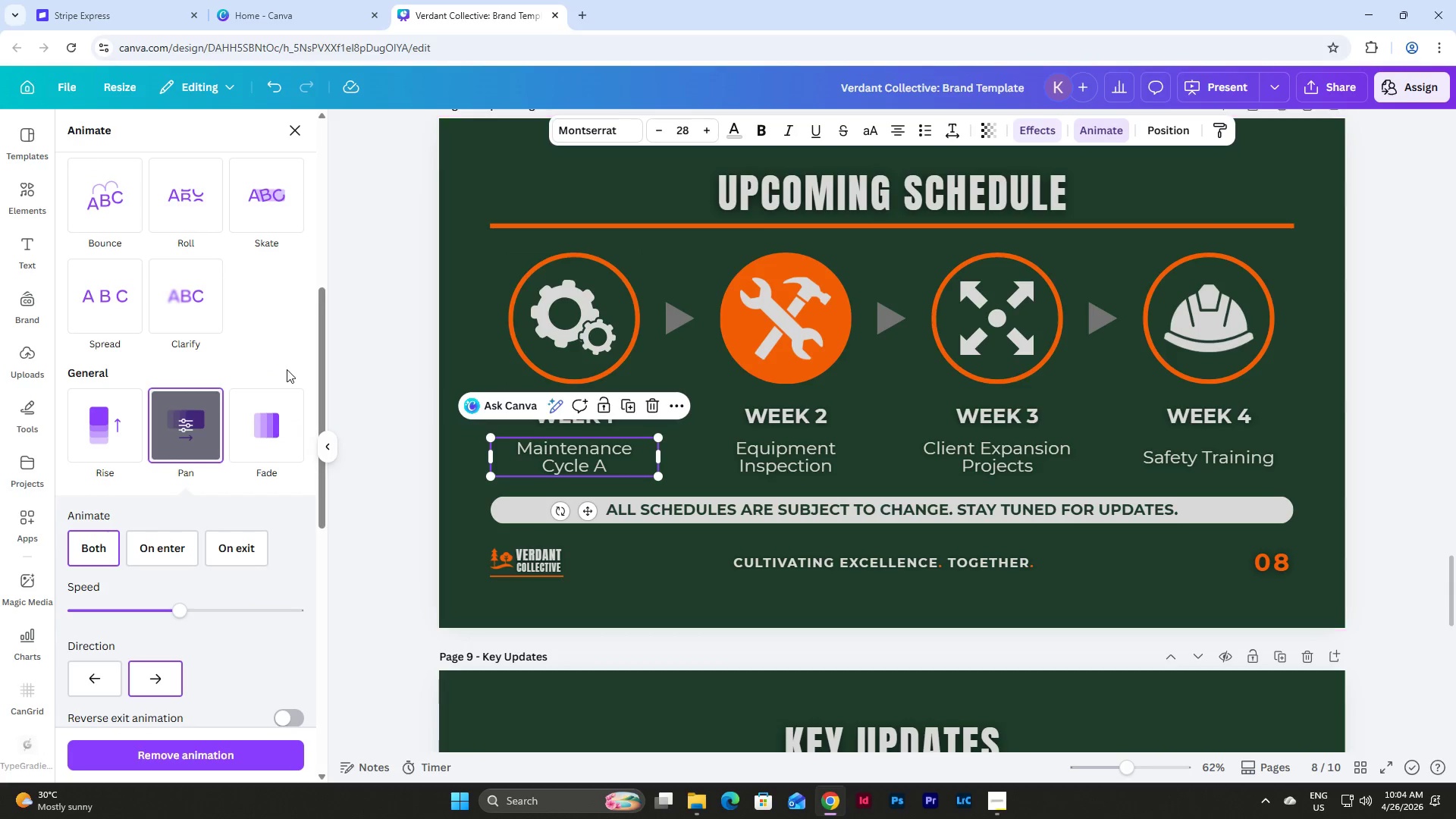 
scroll: coordinate [276, 353], scroll_direction: up, amount: 8.0
 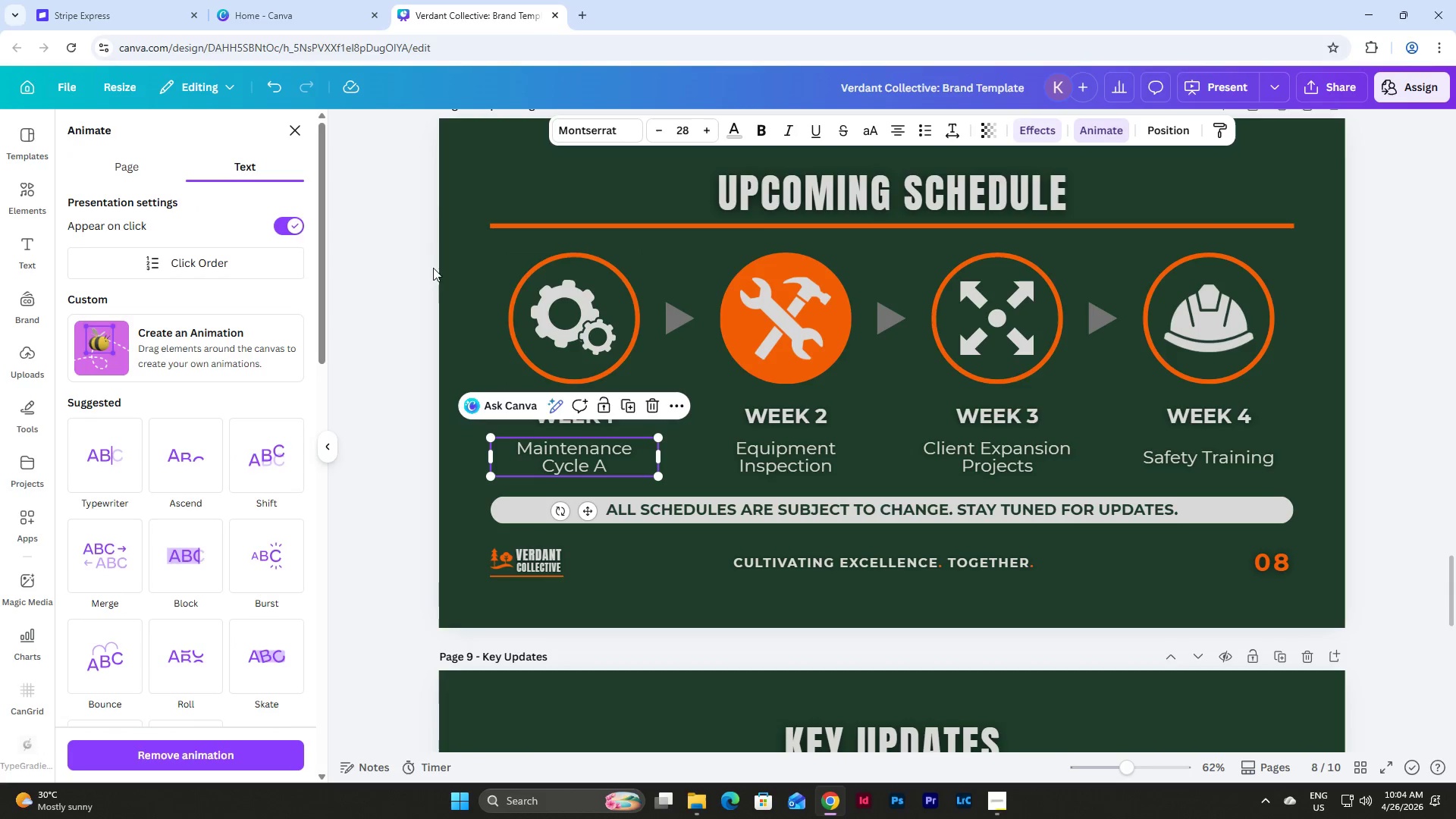 
left_click([456, 302])
 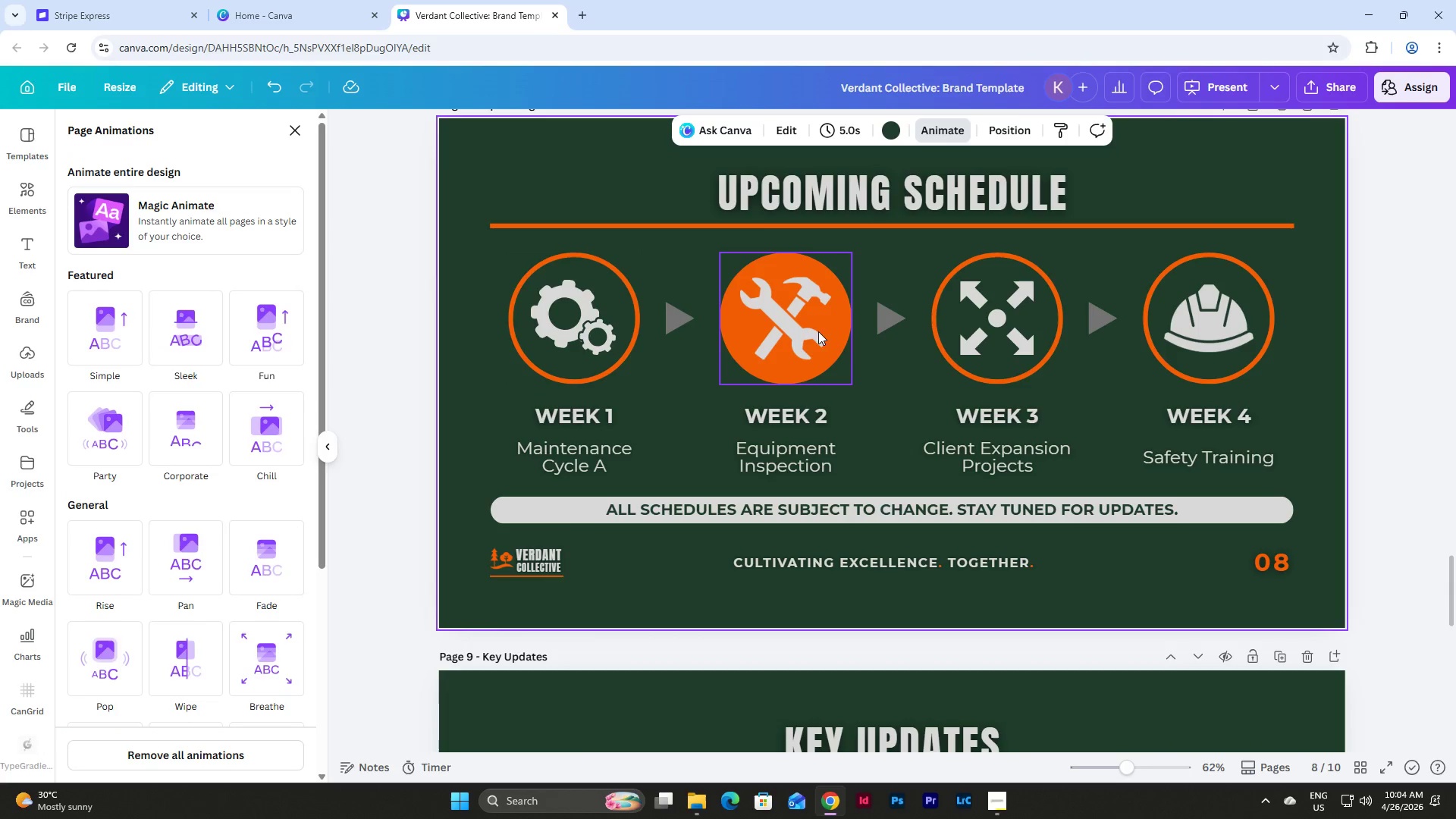 
left_click([802, 334])
 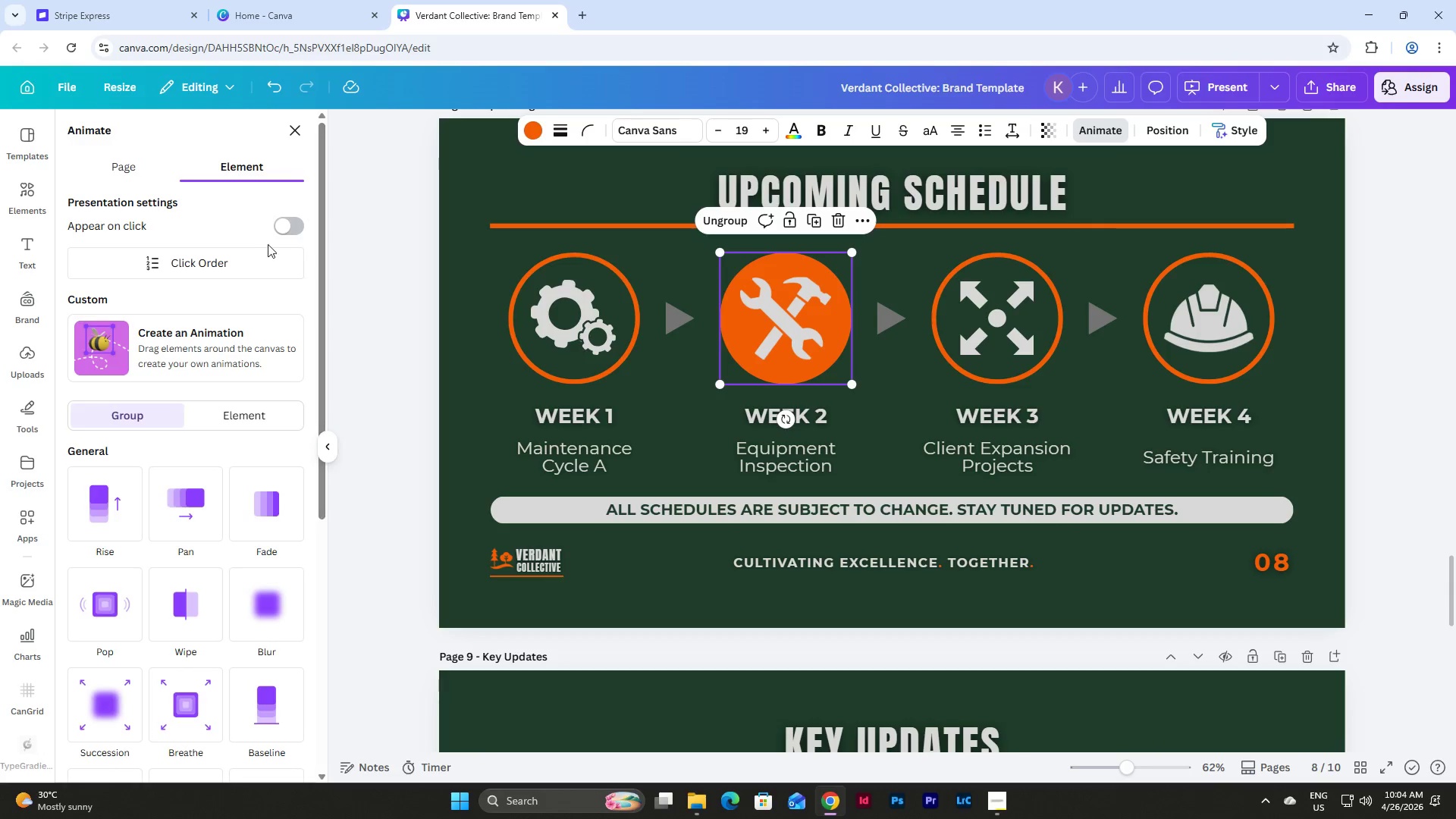 
left_click([290, 229])
 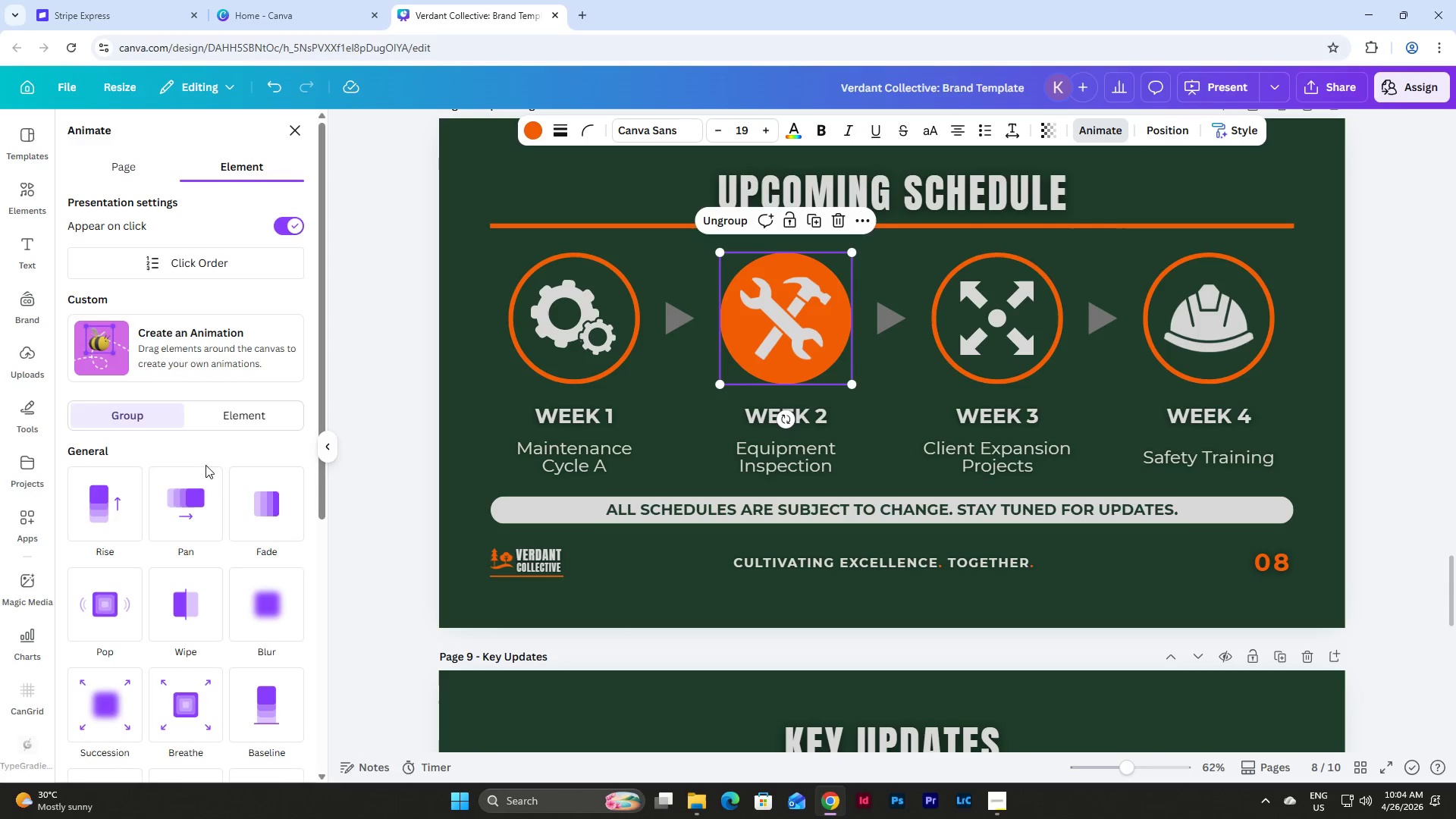 
left_click([190, 502])
 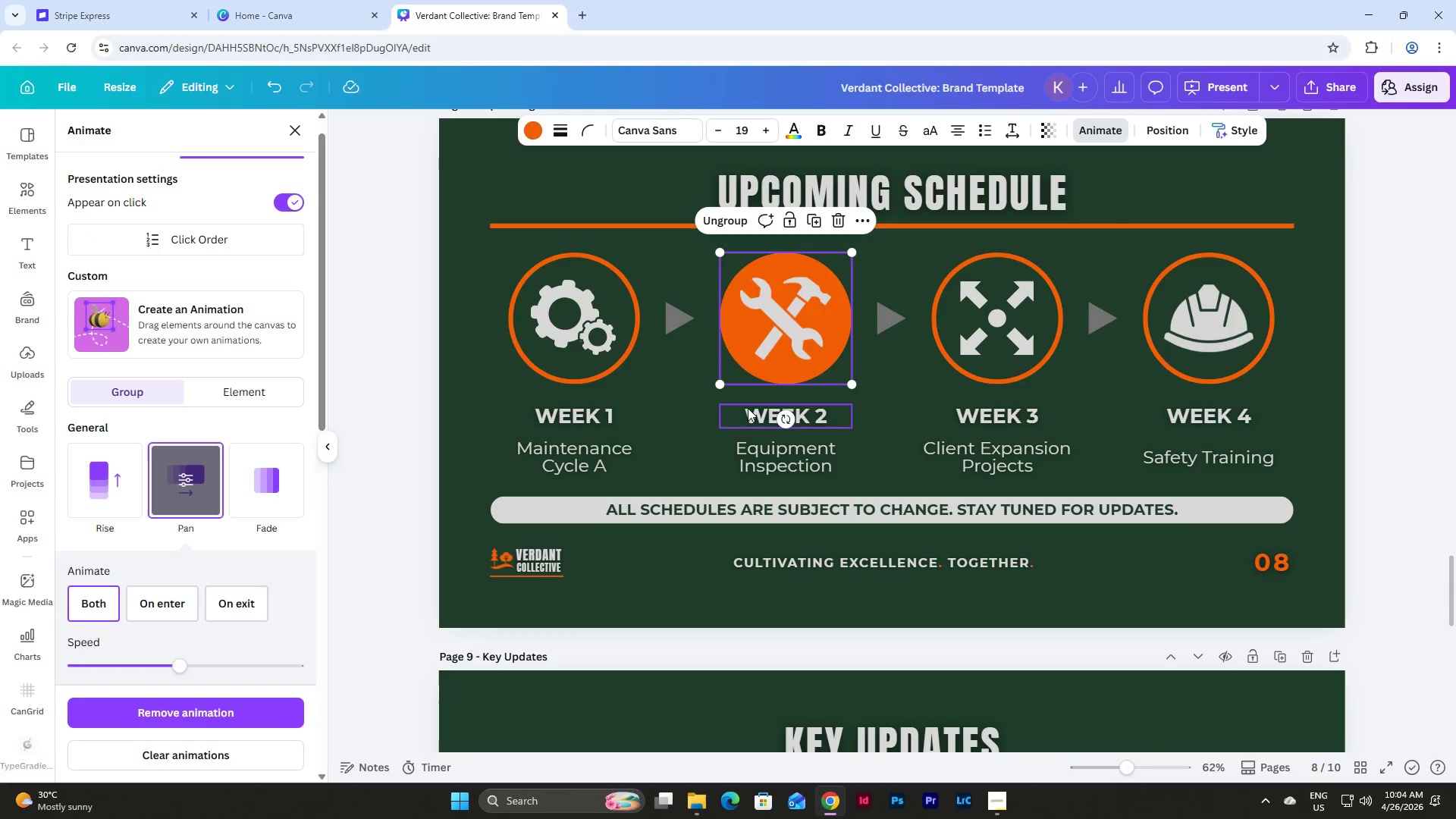 
left_click([762, 408])
 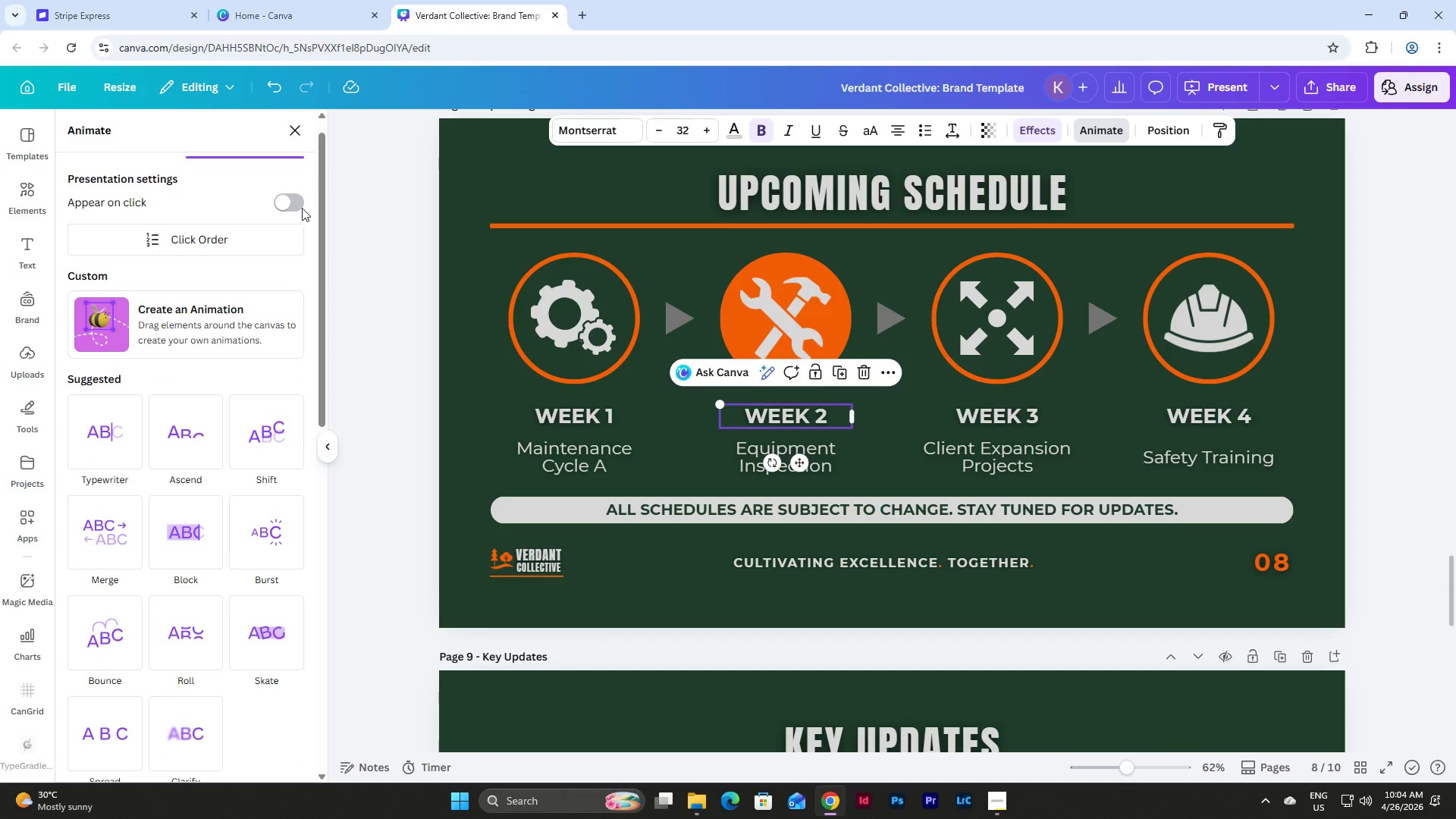 
left_click([300, 207])
 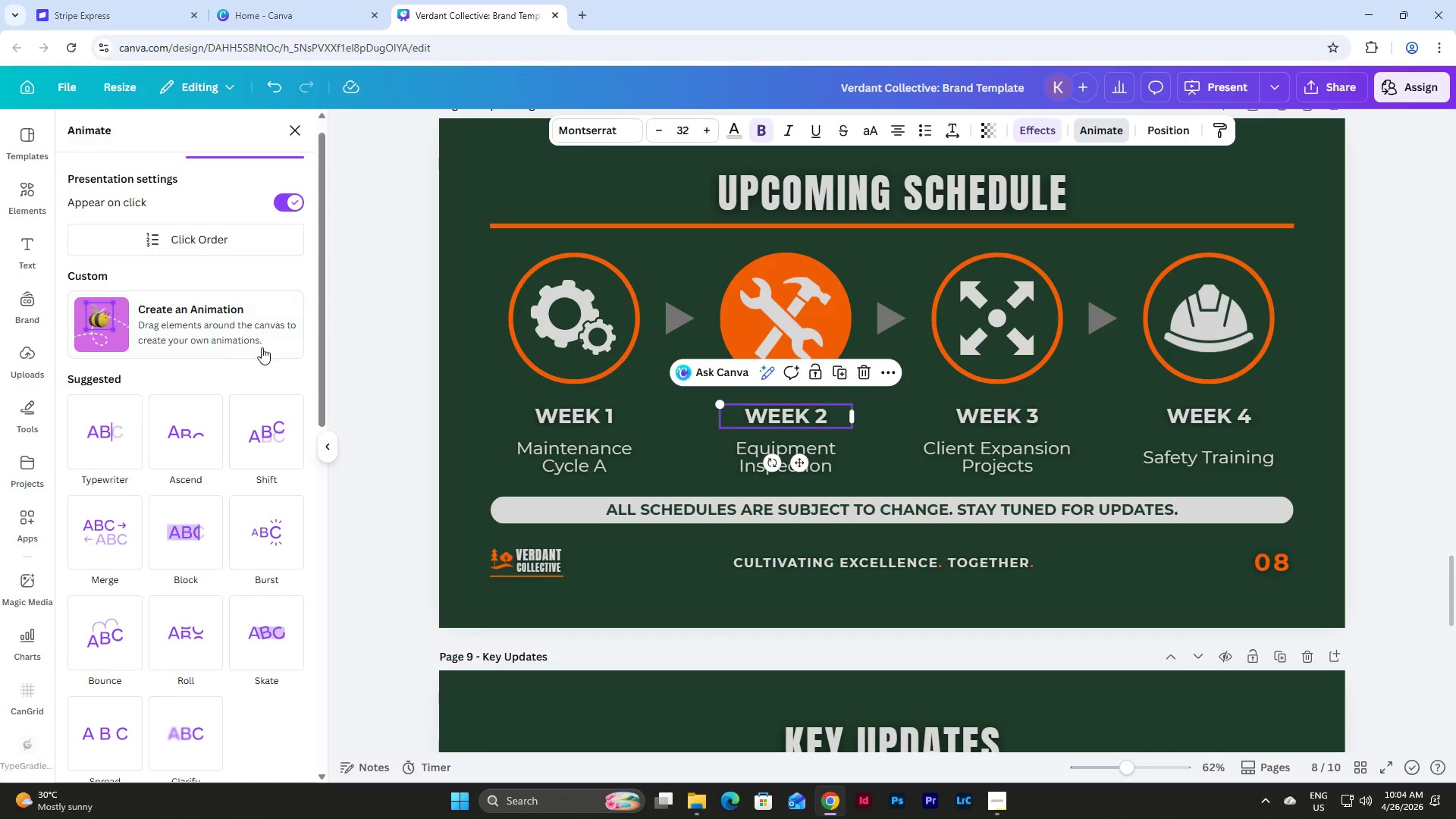 
scroll: coordinate [299, 323], scroll_direction: down, amount: 4.0
 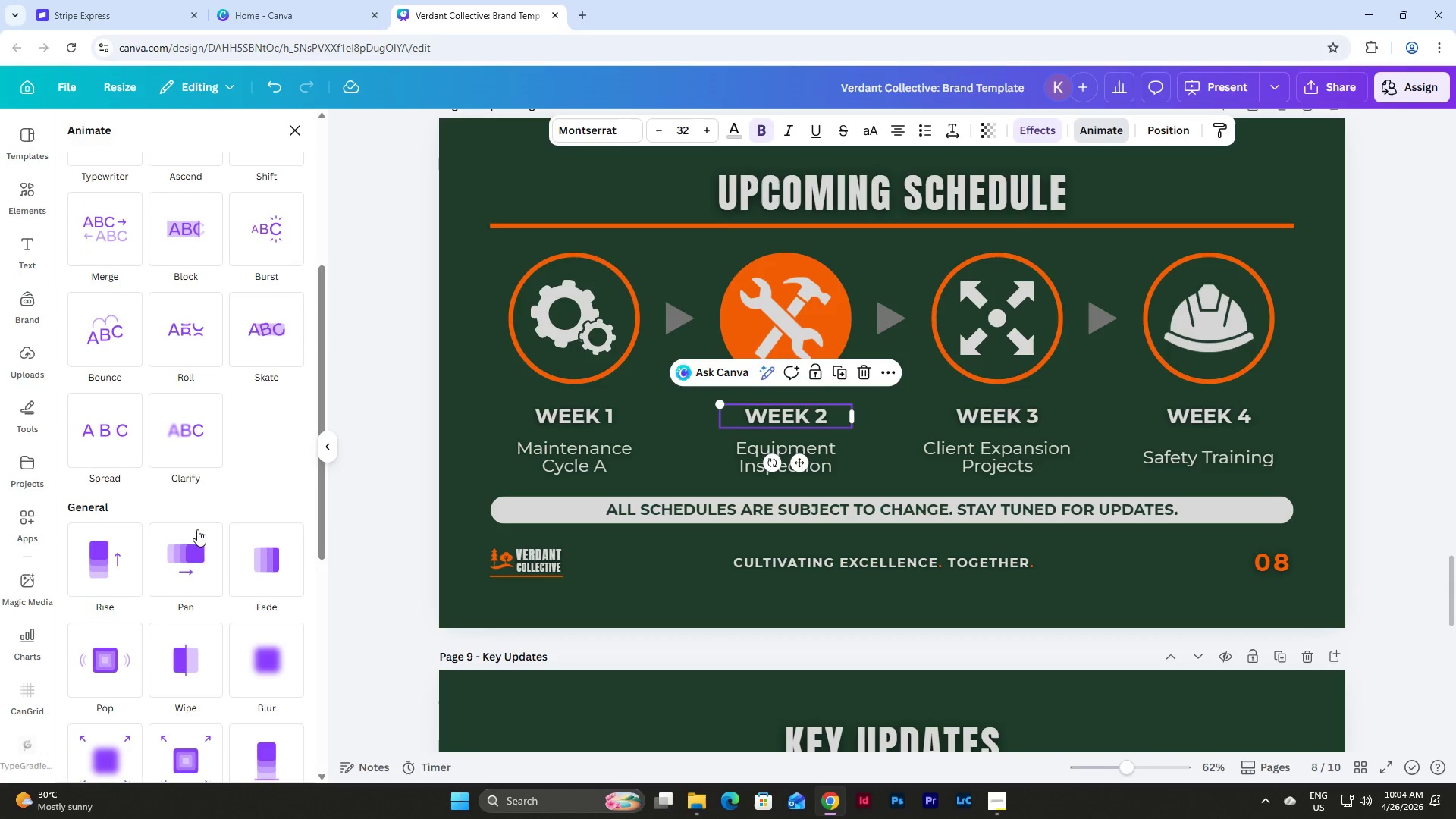 
left_click([186, 556])
 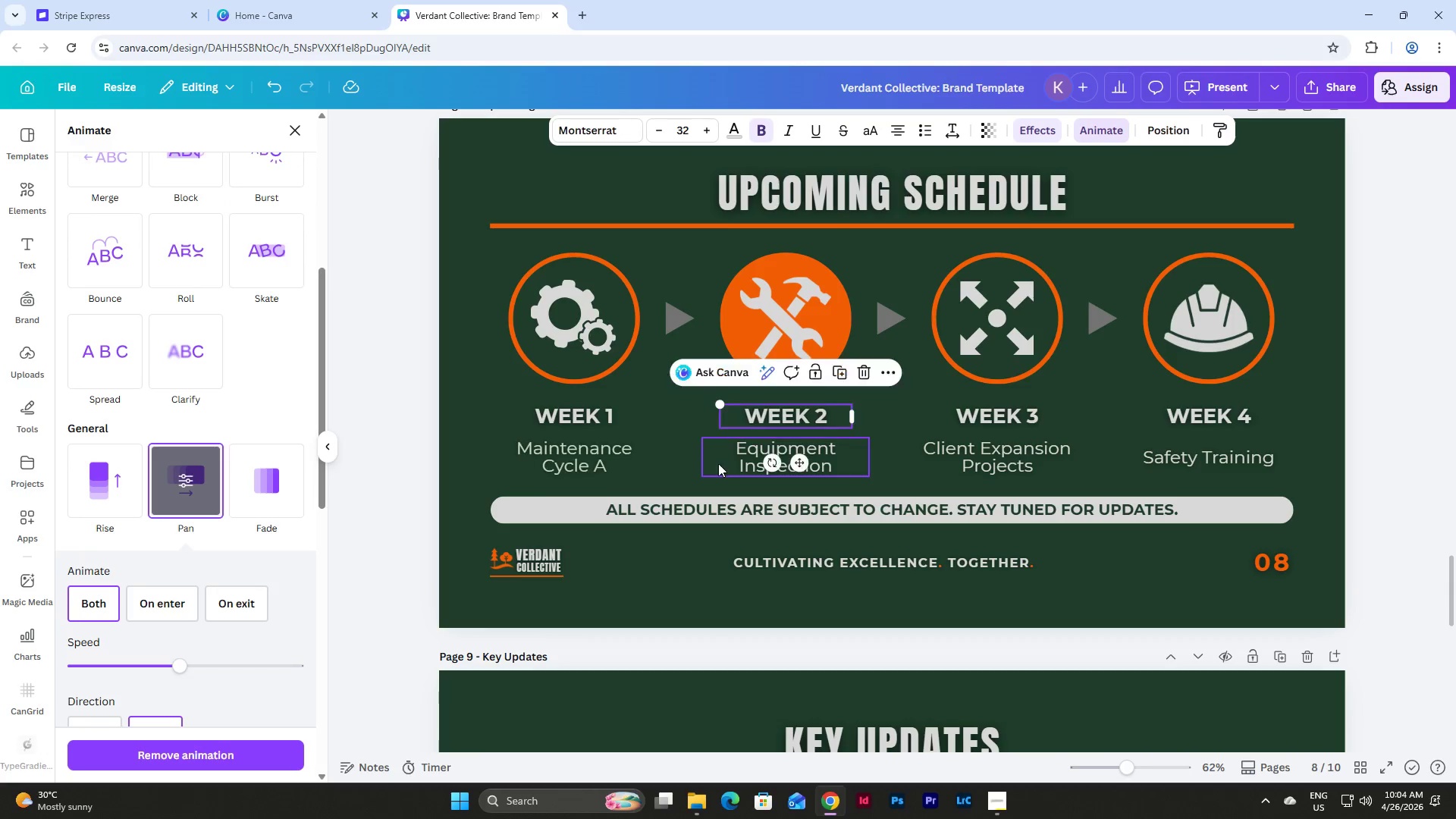 
left_click([745, 459])
 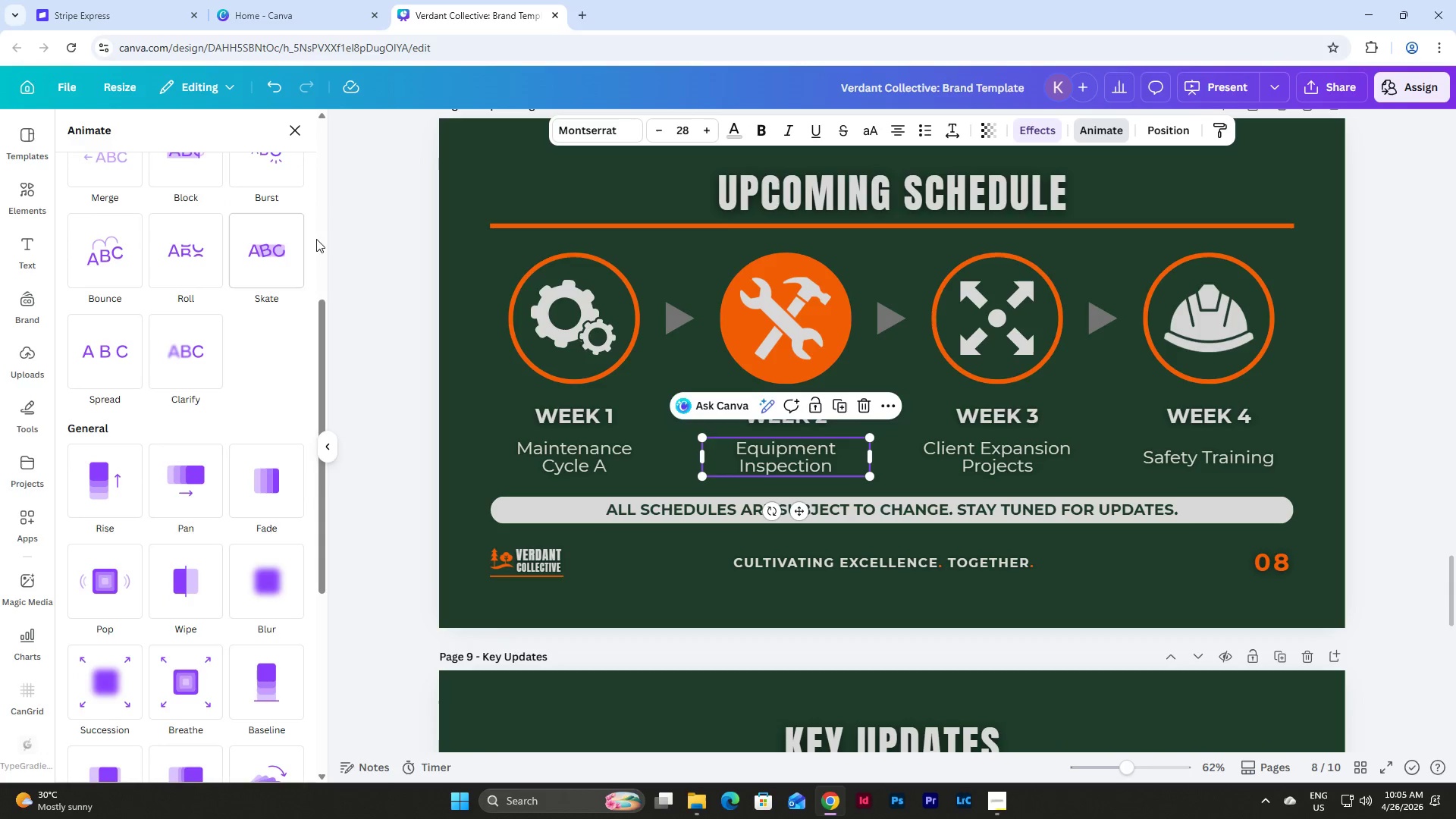 
left_click([293, 224])
 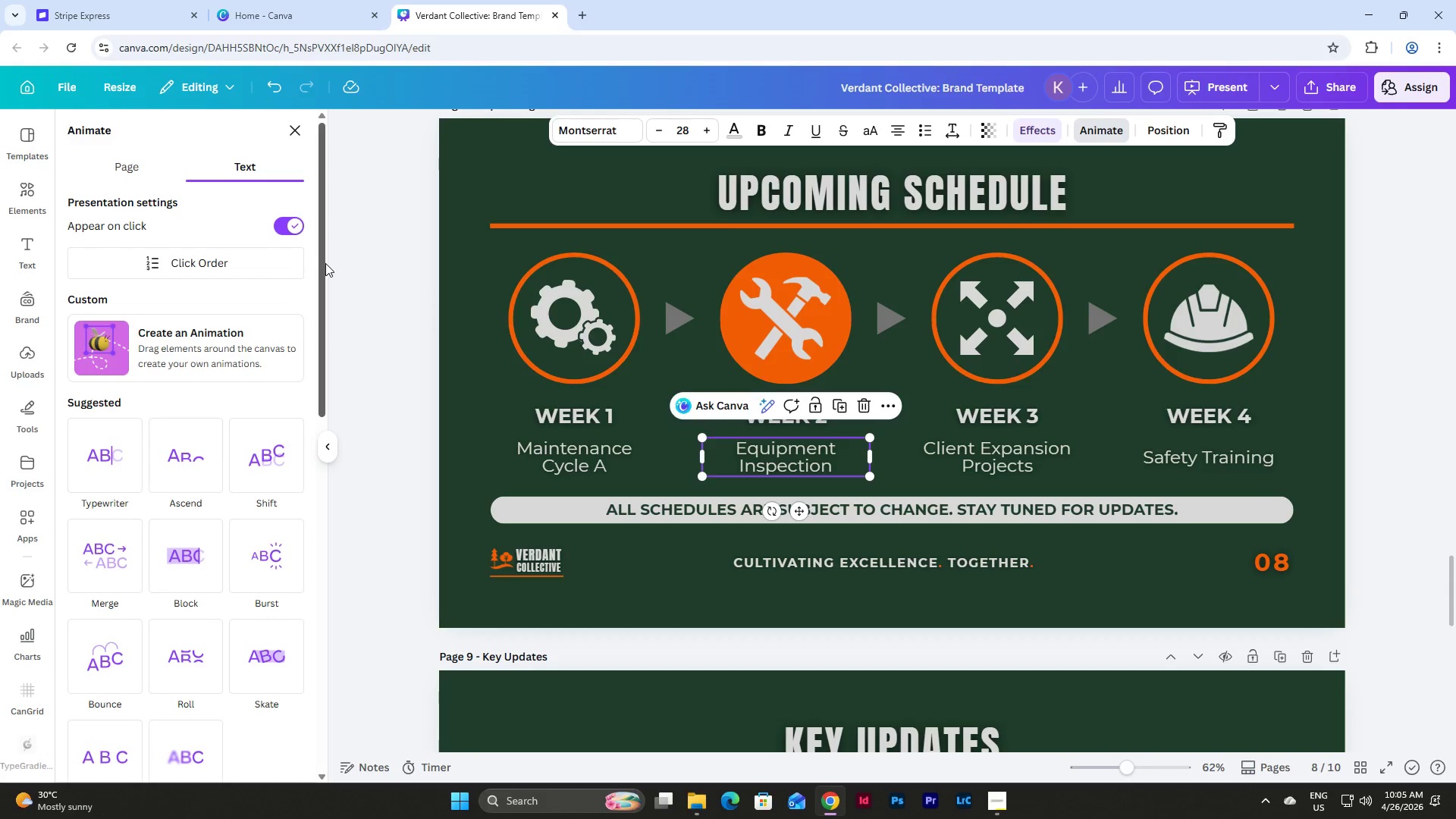 
scroll: coordinate [316, 239], scroll_direction: up, amount: 8.0
 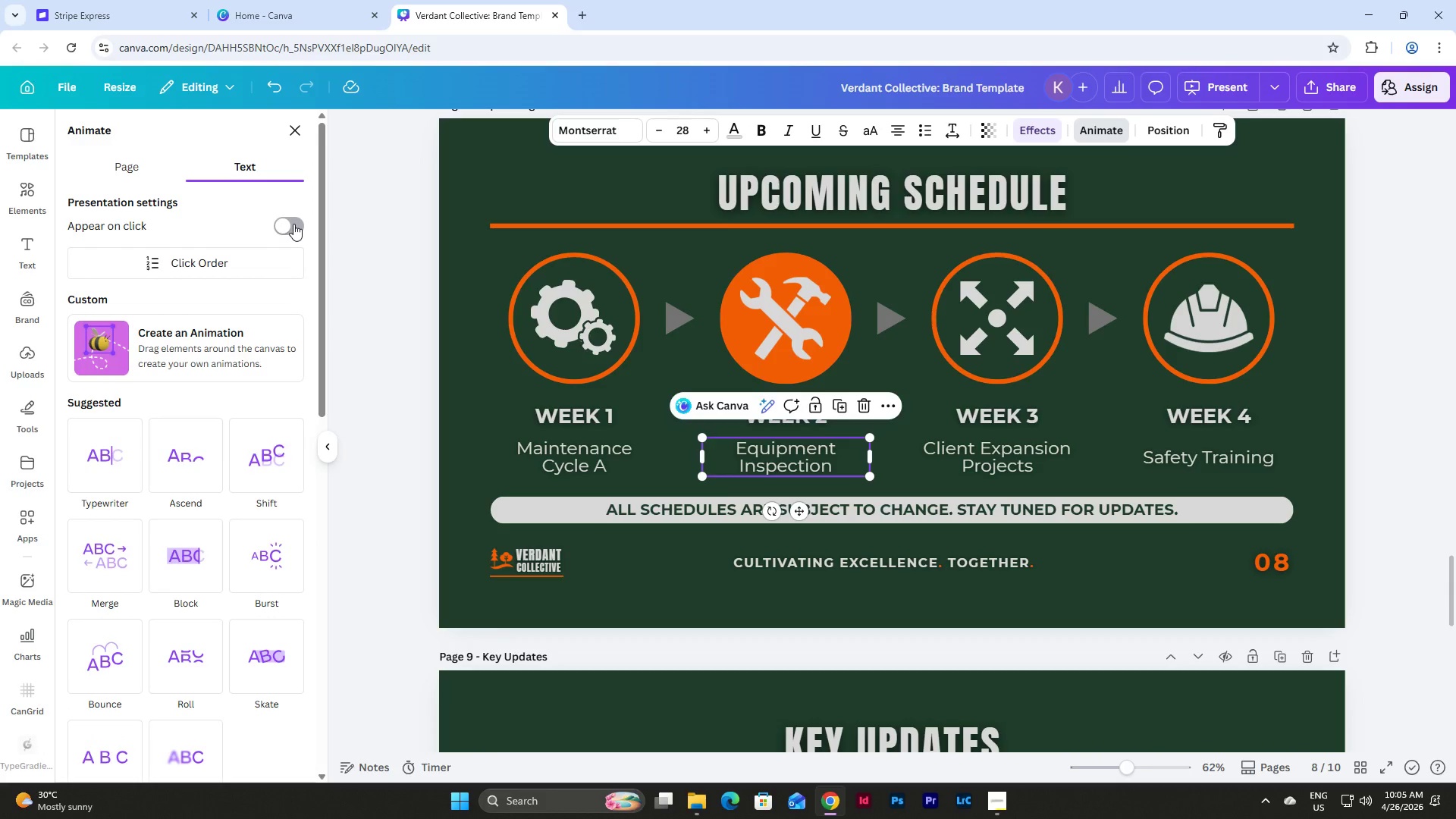 
scroll: coordinate [325, 263], scroll_direction: down, amount: 6.0
 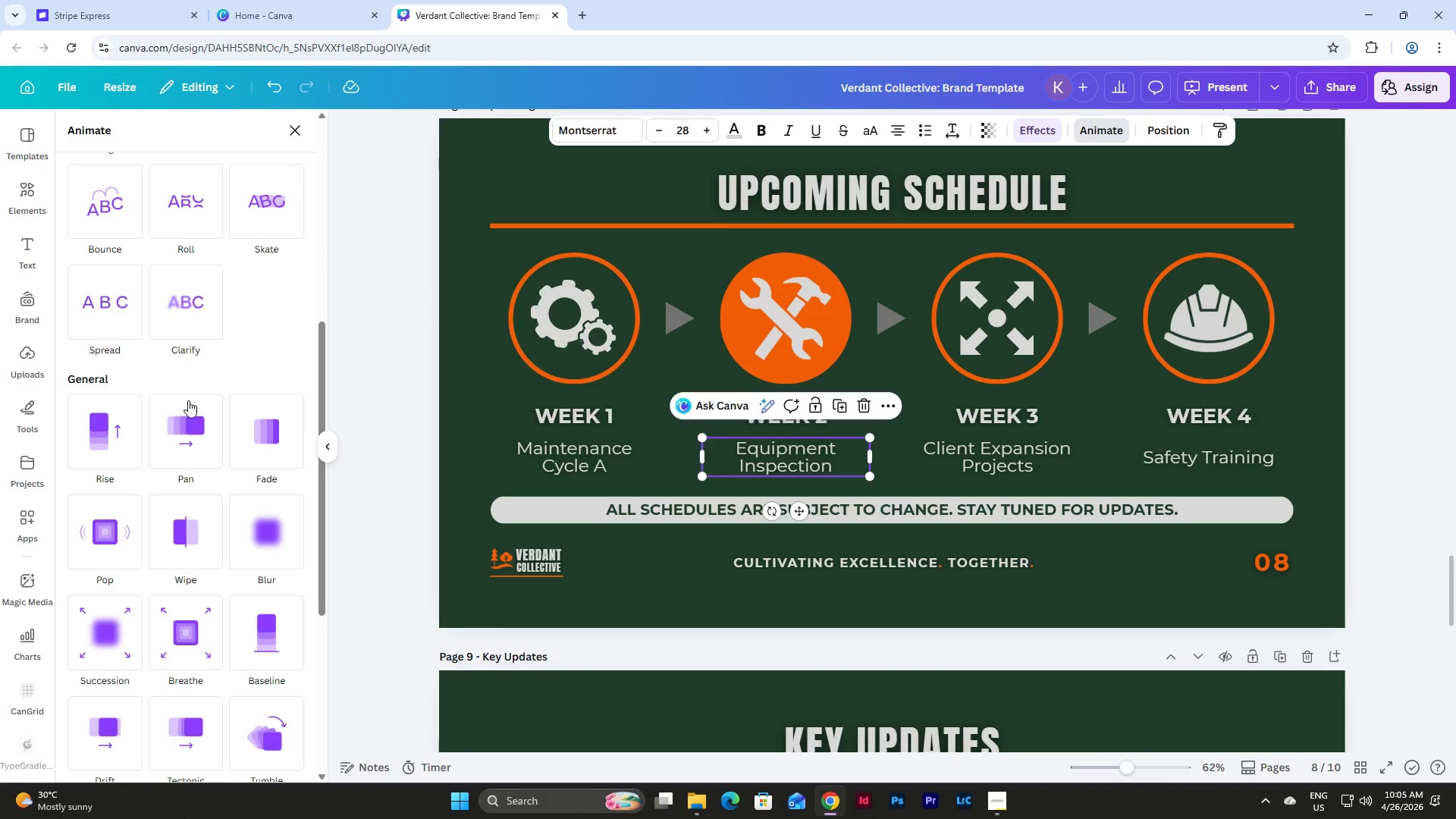 
left_click([183, 431])
 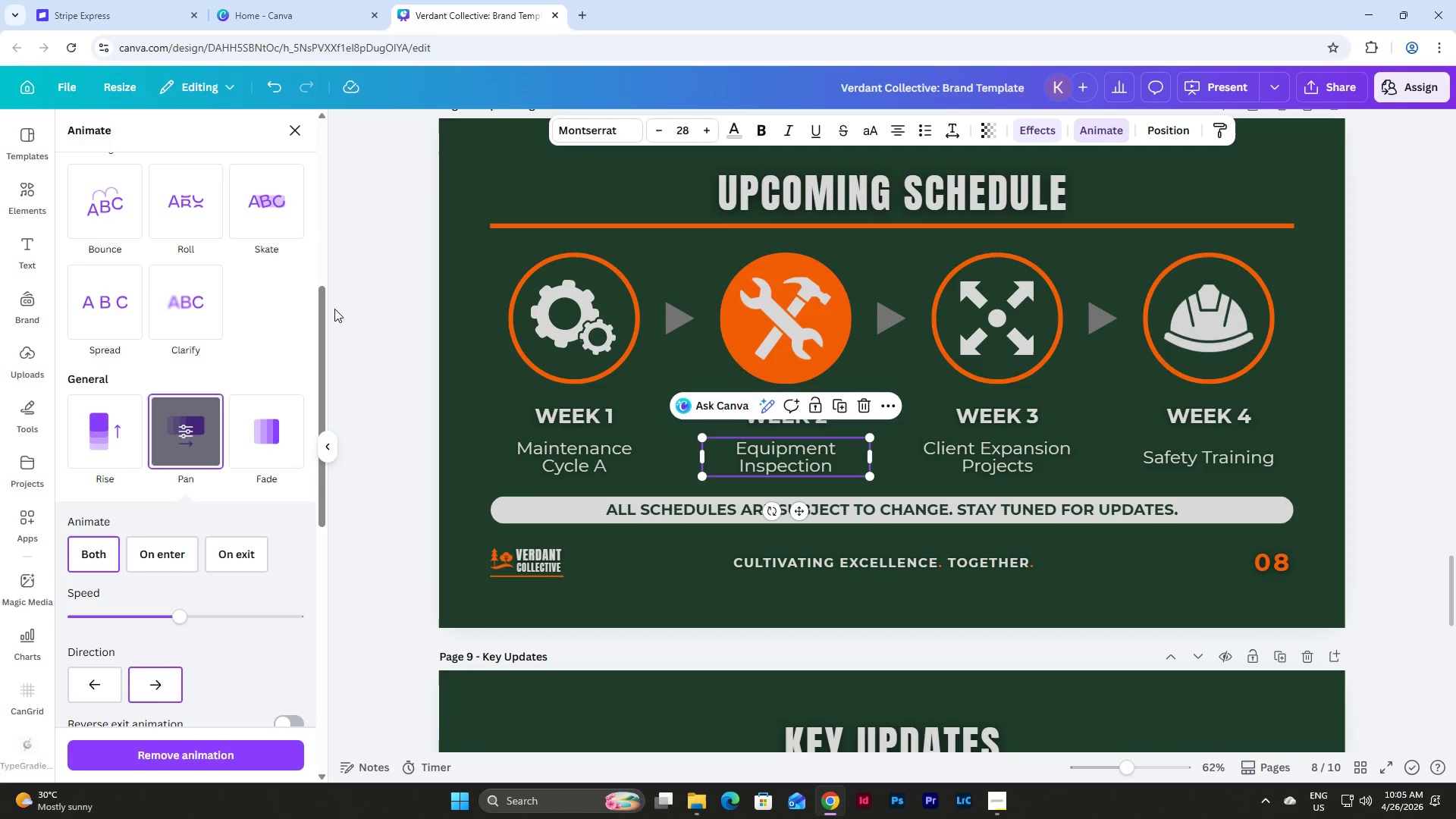 
scroll: coordinate [323, 275], scroll_direction: up, amount: 8.0
 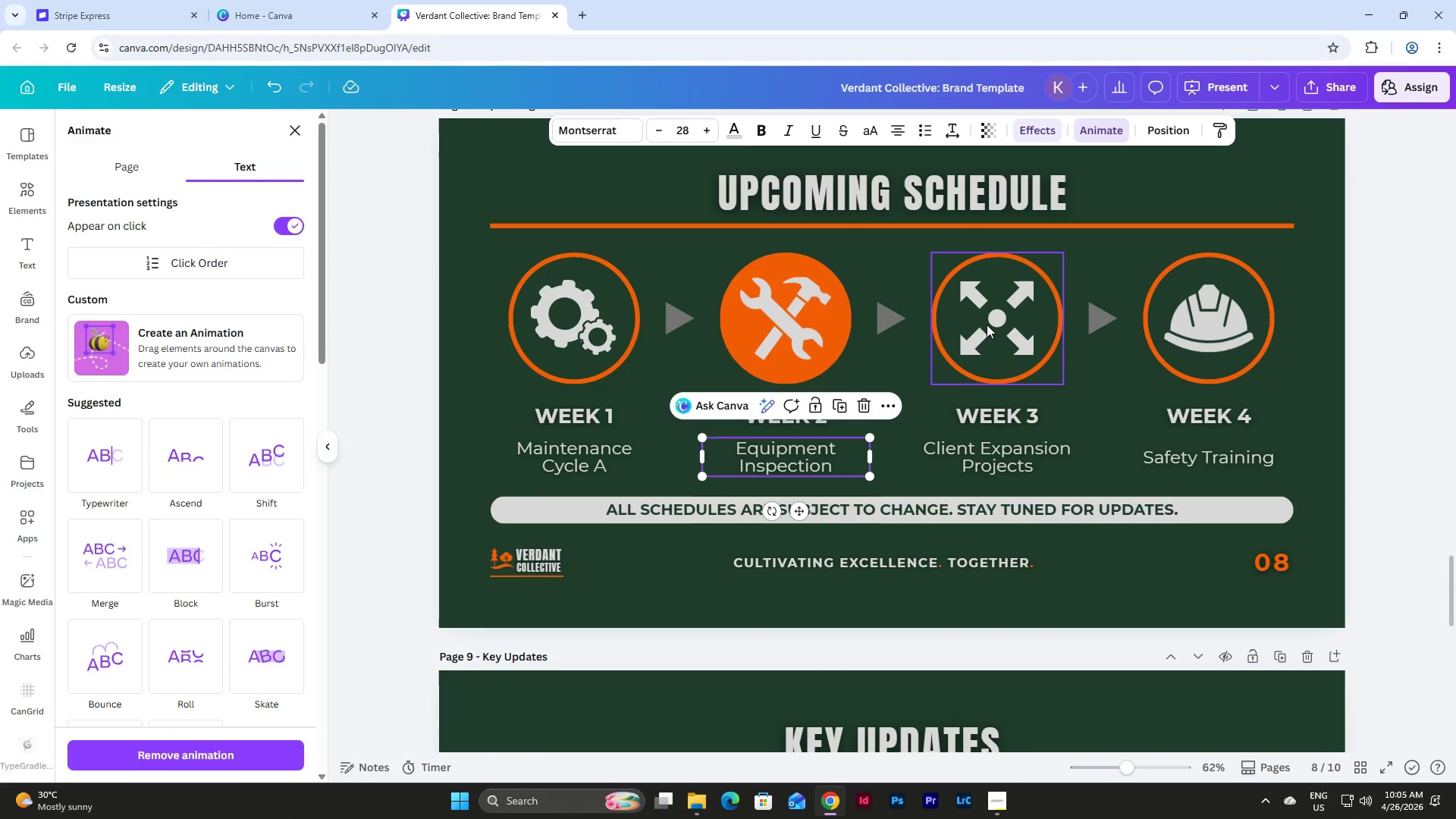 
left_click([987, 324])
 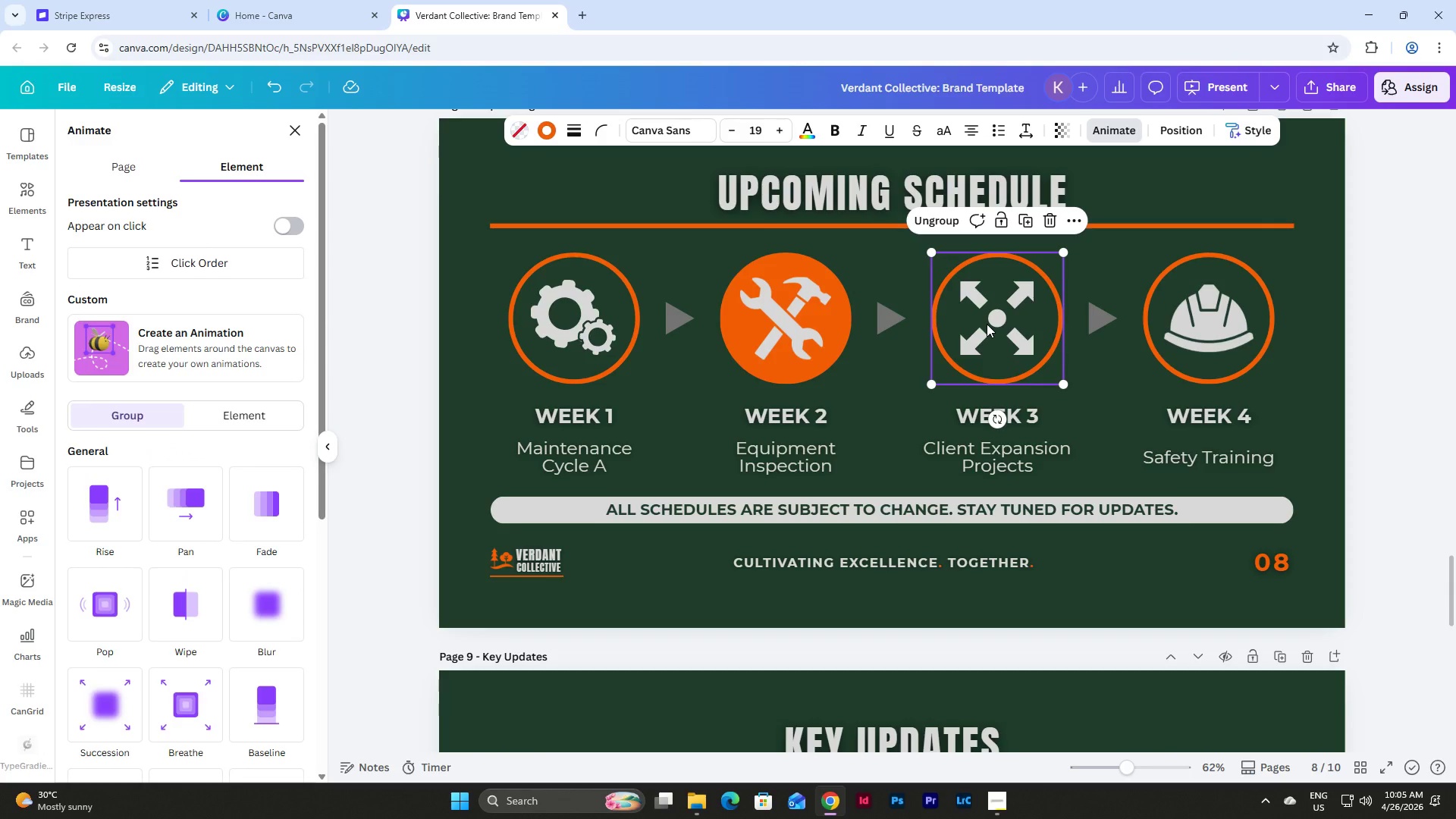 
wait(8.67)
 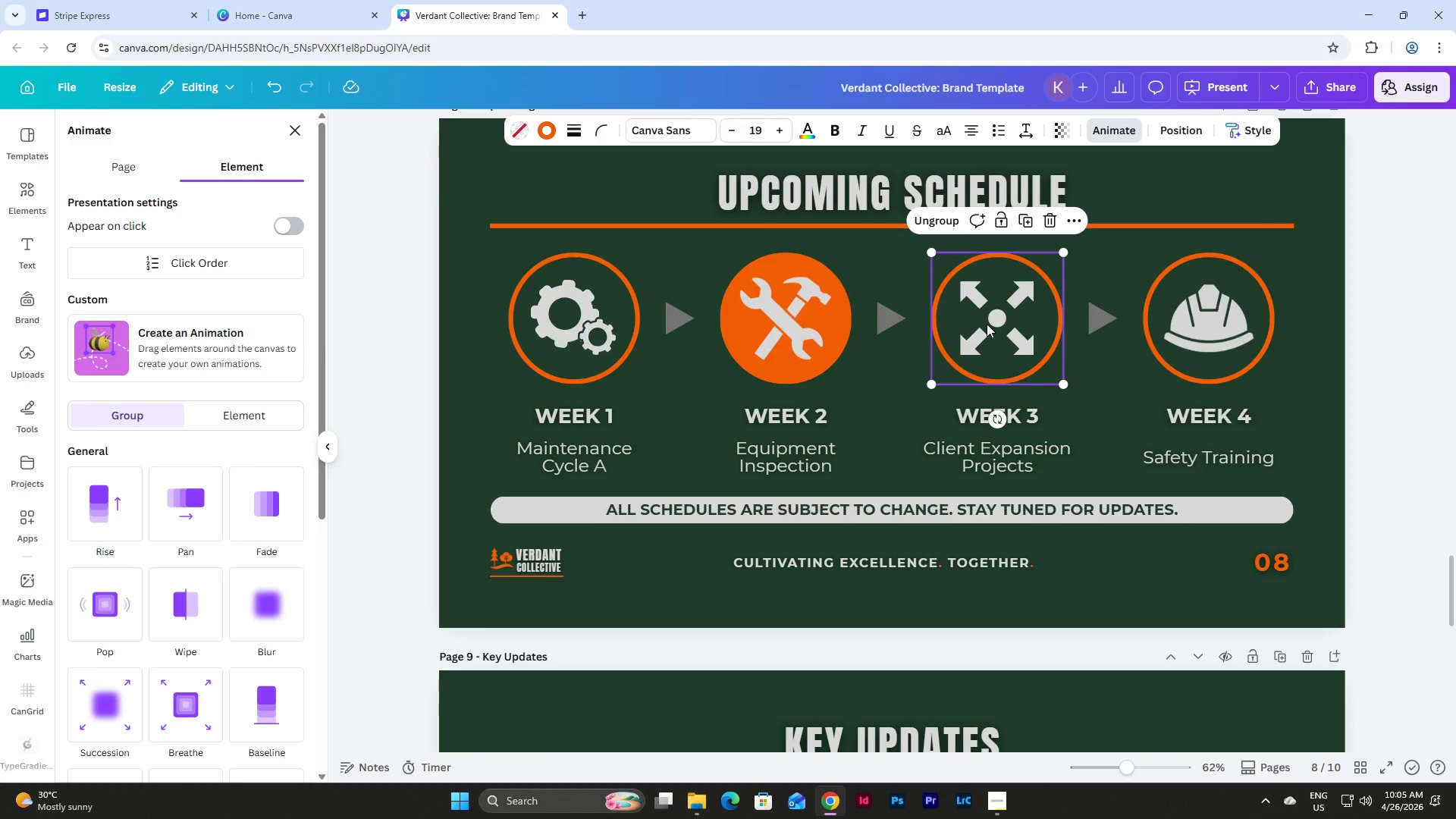 
left_click([799, 328])
 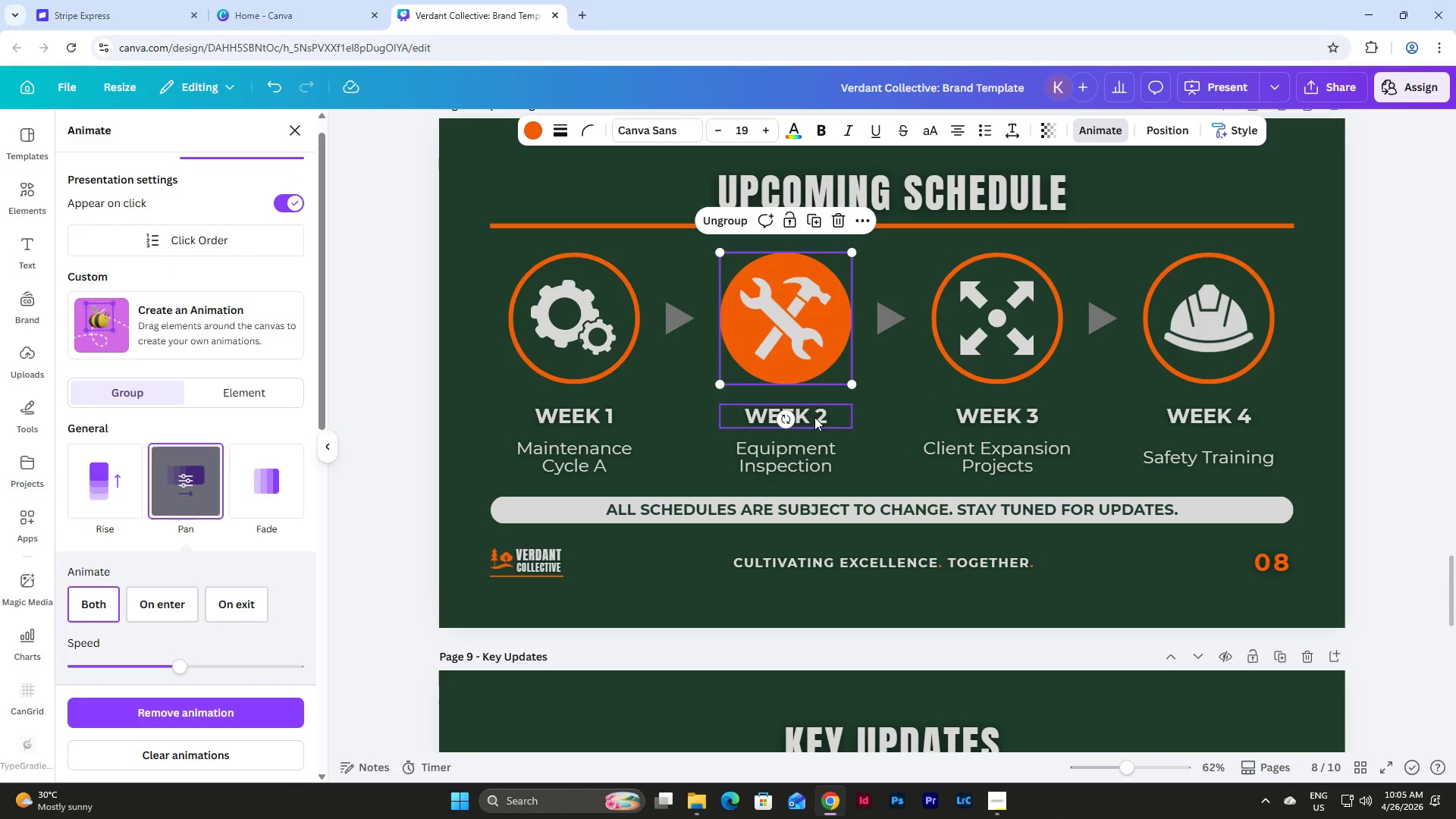 
left_click([815, 416])
 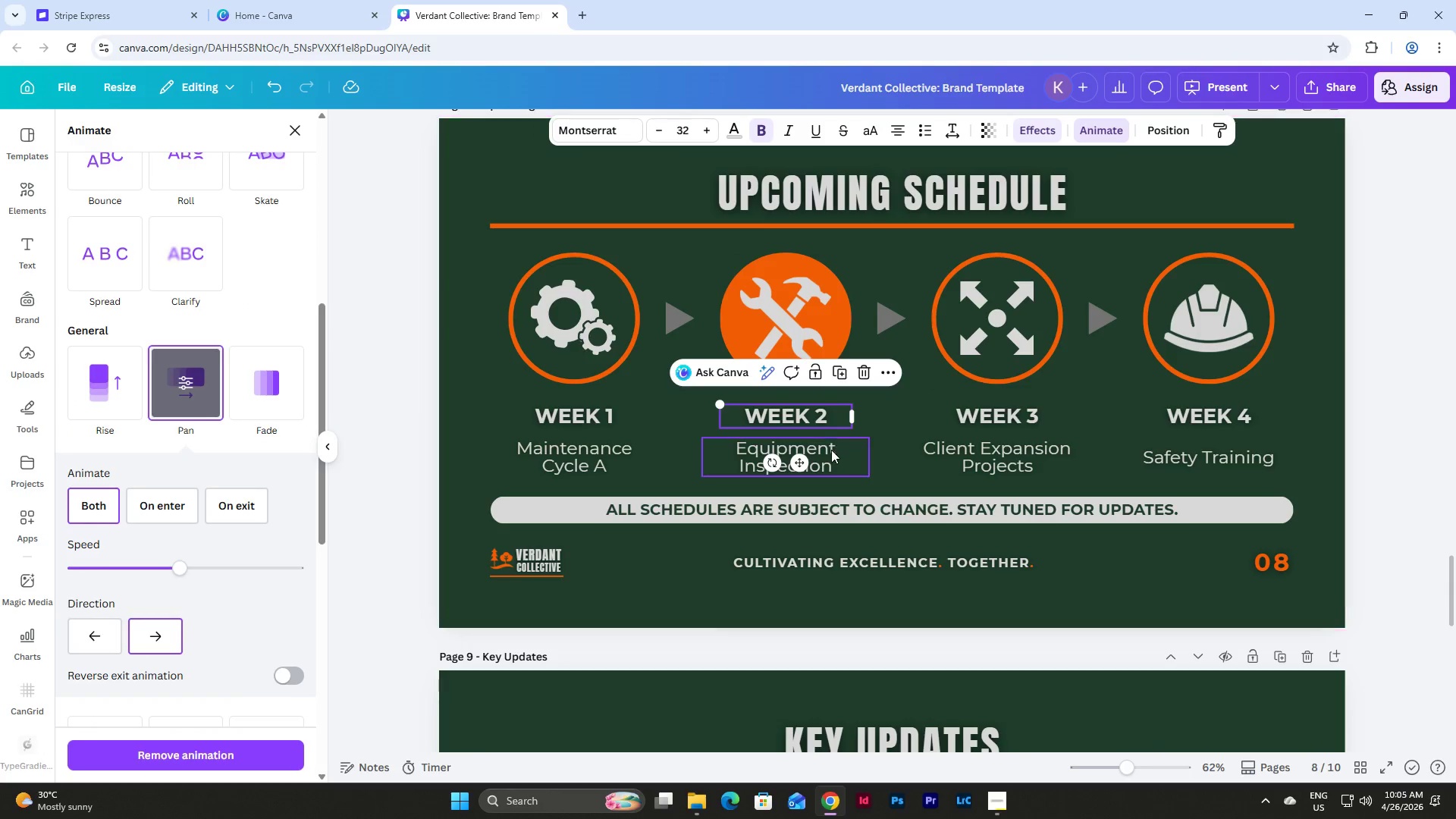 
left_click([831, 453])
 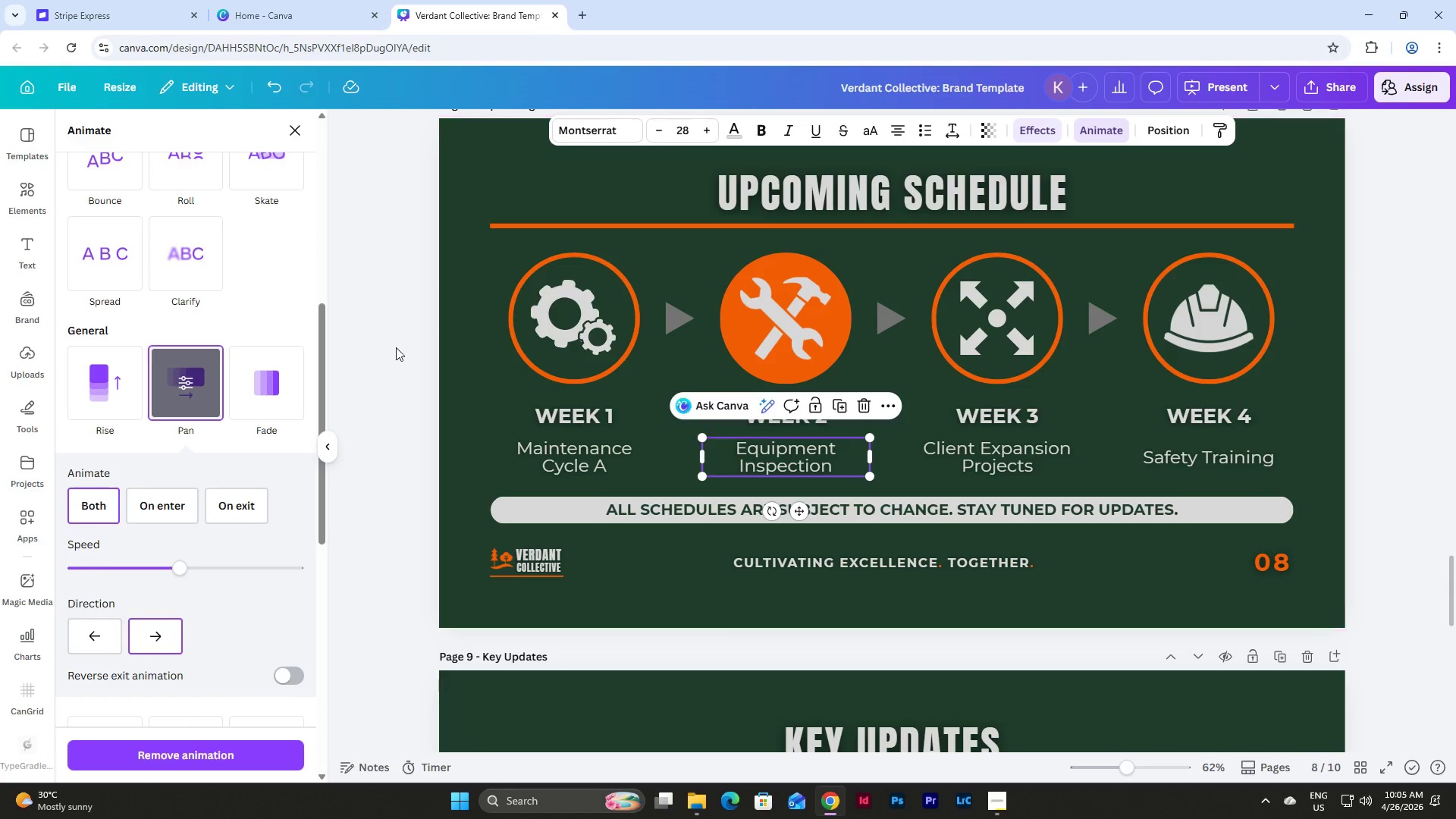 
scroll: coordinate [292, 266], scroll_direction: up, amount: 8.0
 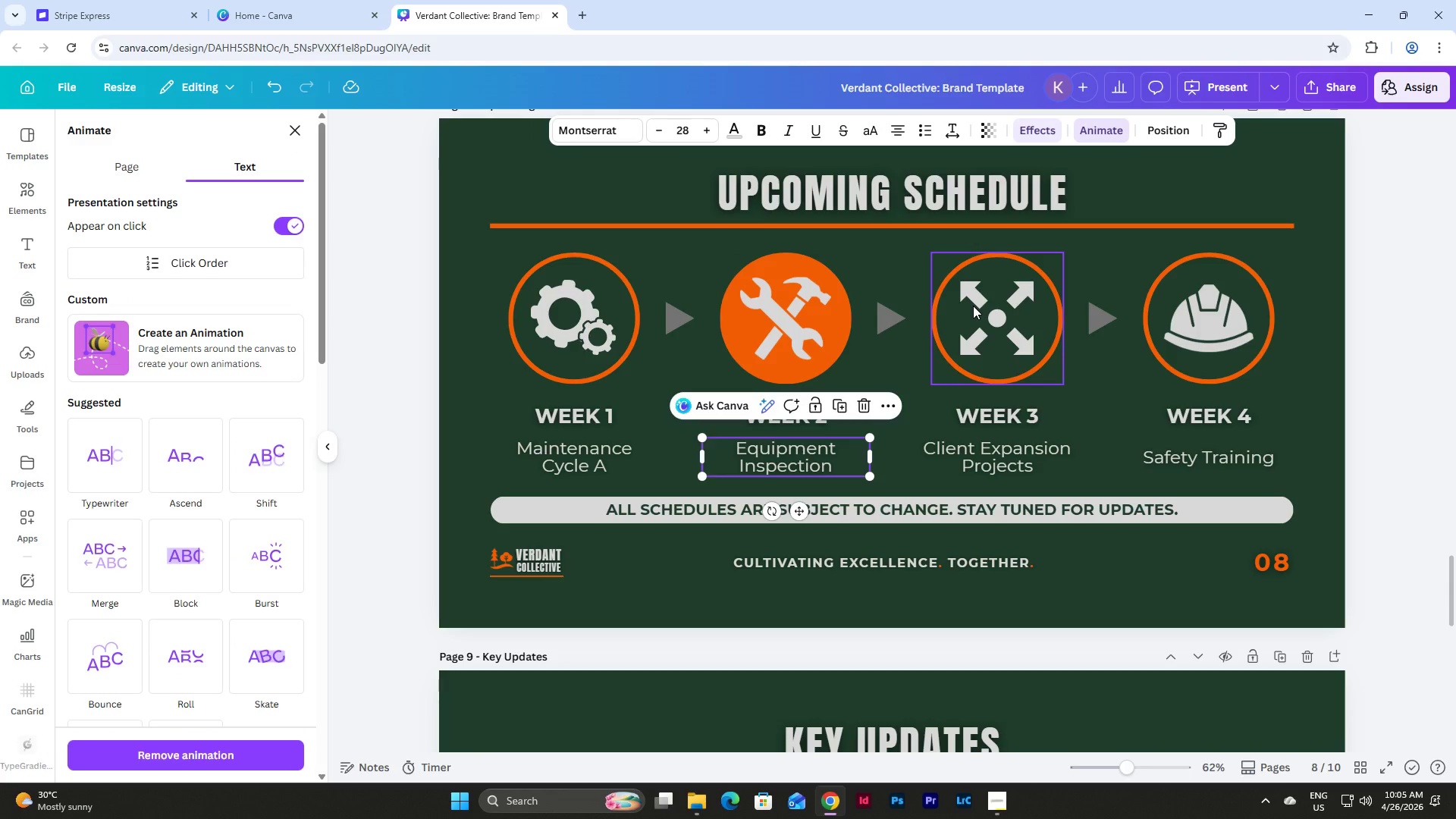 
left_click([973, 306])
 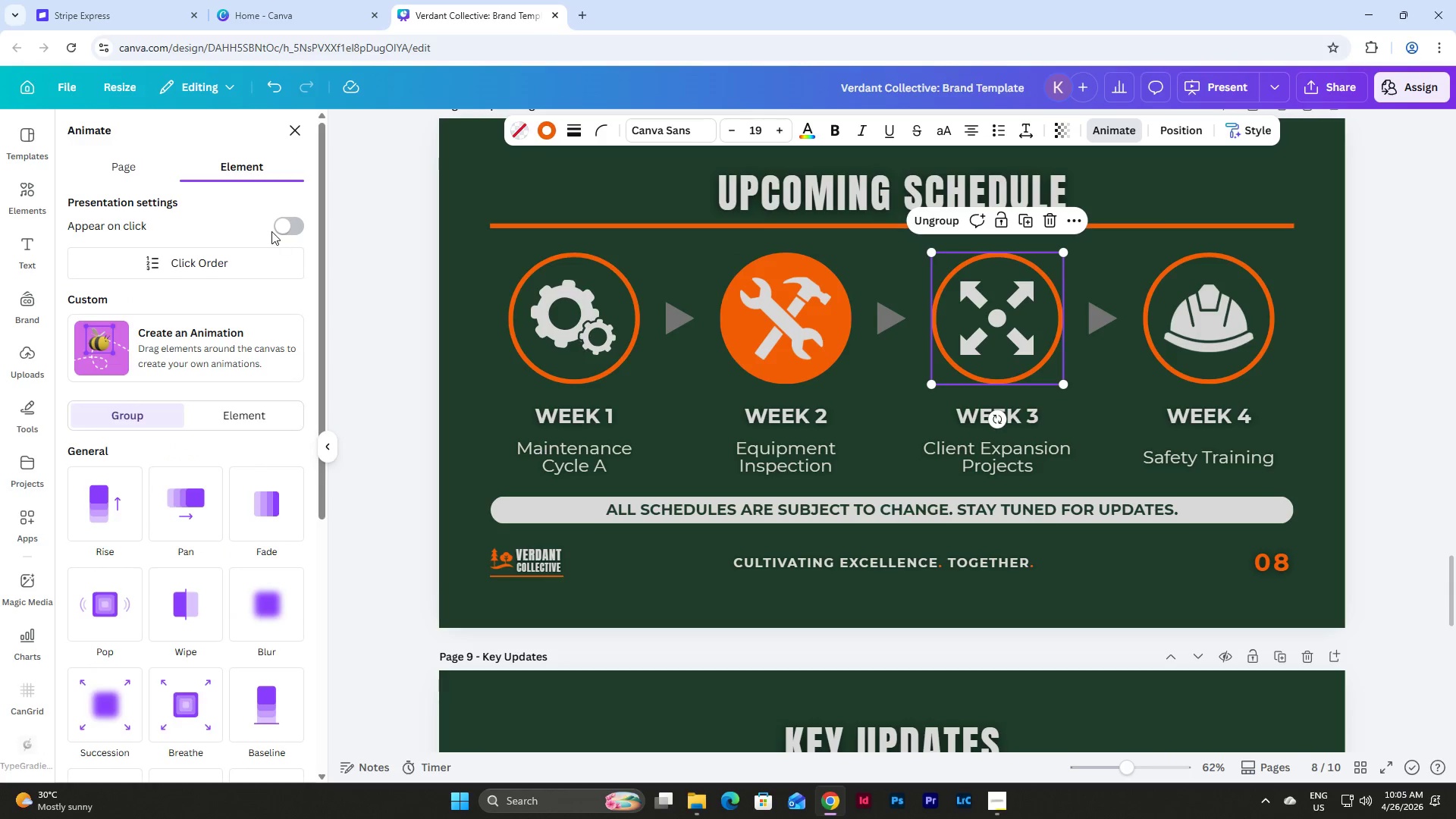 
left_click([290, 228])
 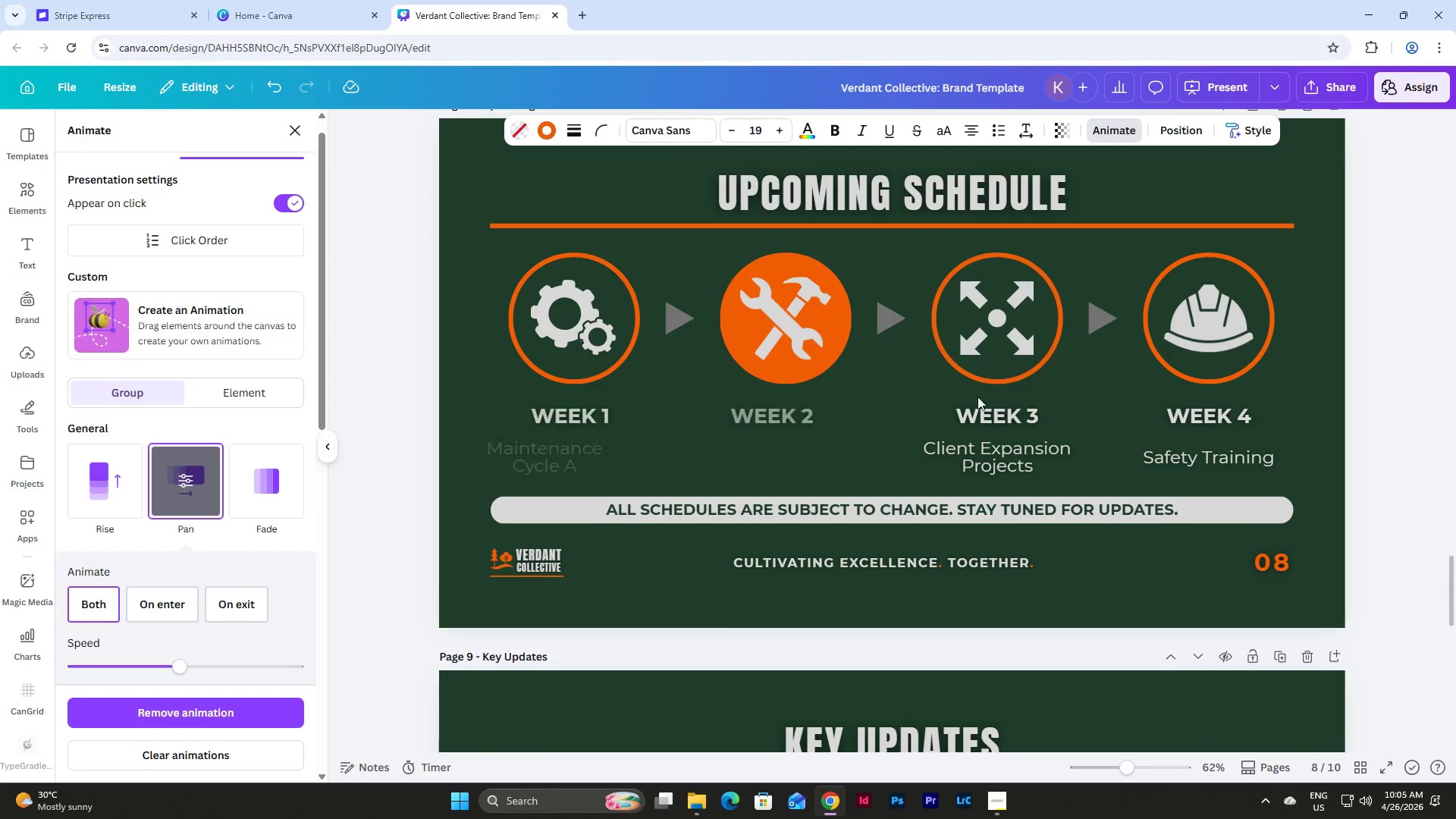 
left_click([971, 419])
 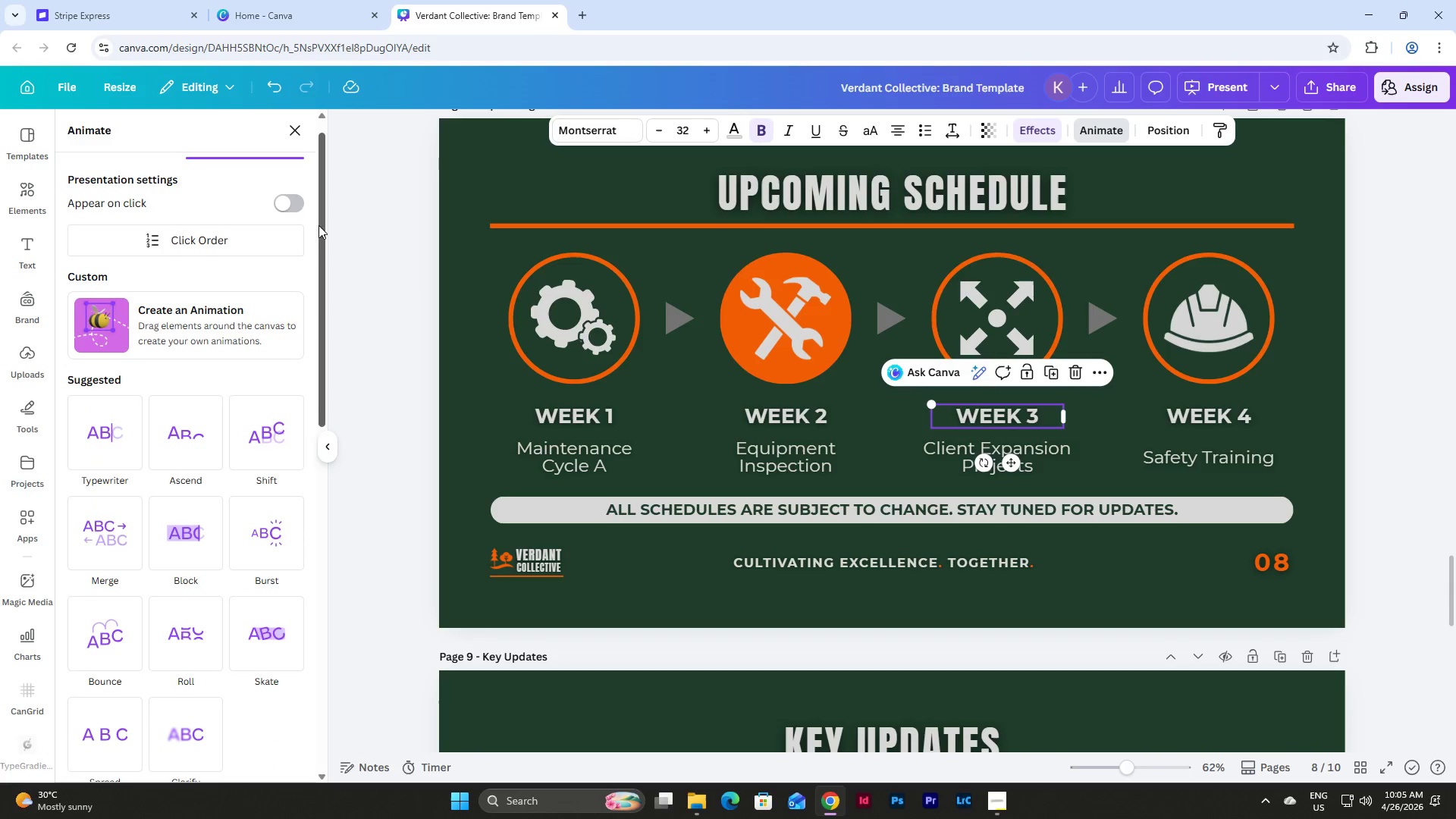 
left_click([286, 199])
 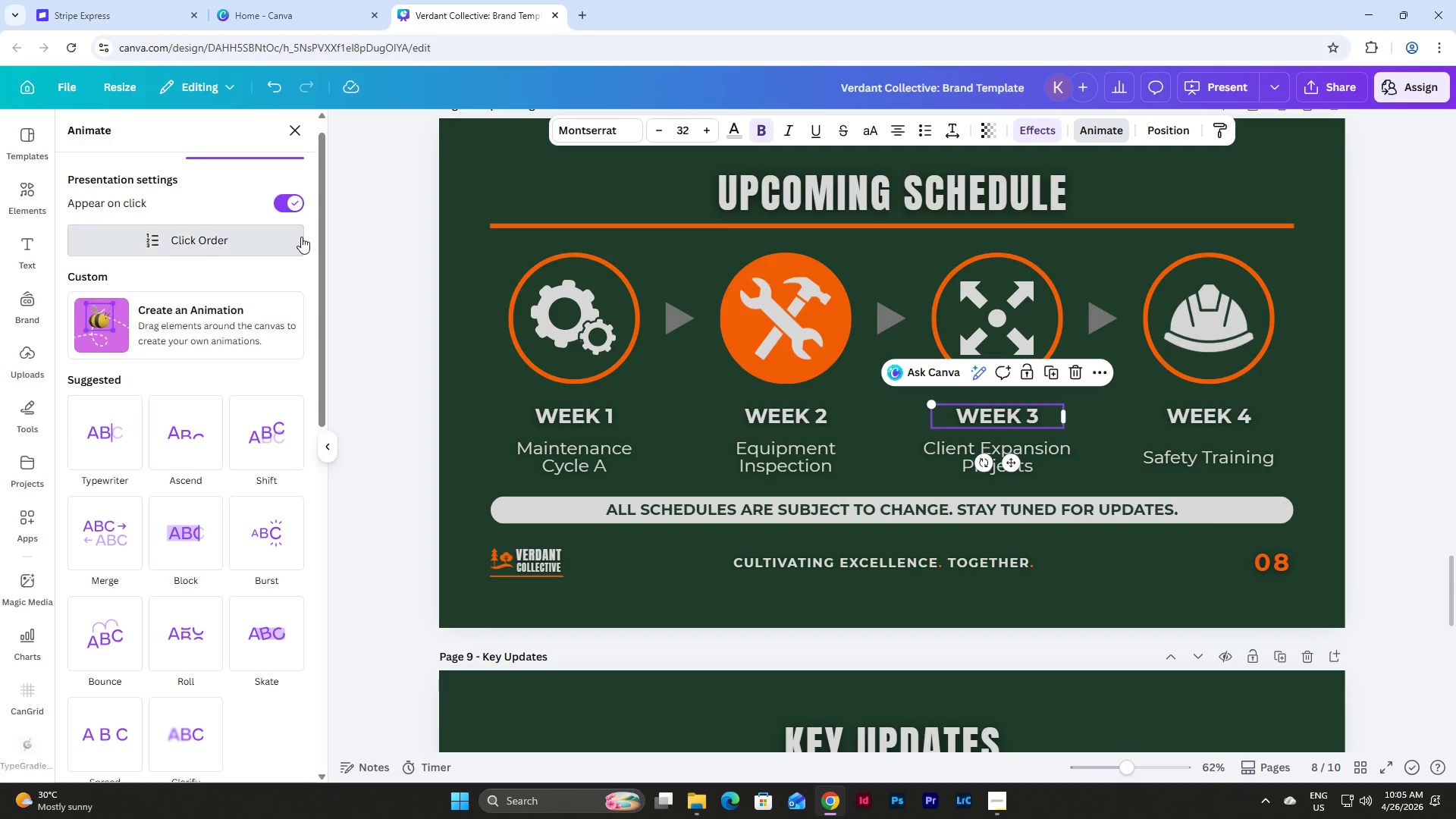 
scroll: coordinate [306, 243], scroll_direction: down, amount: 4.0
 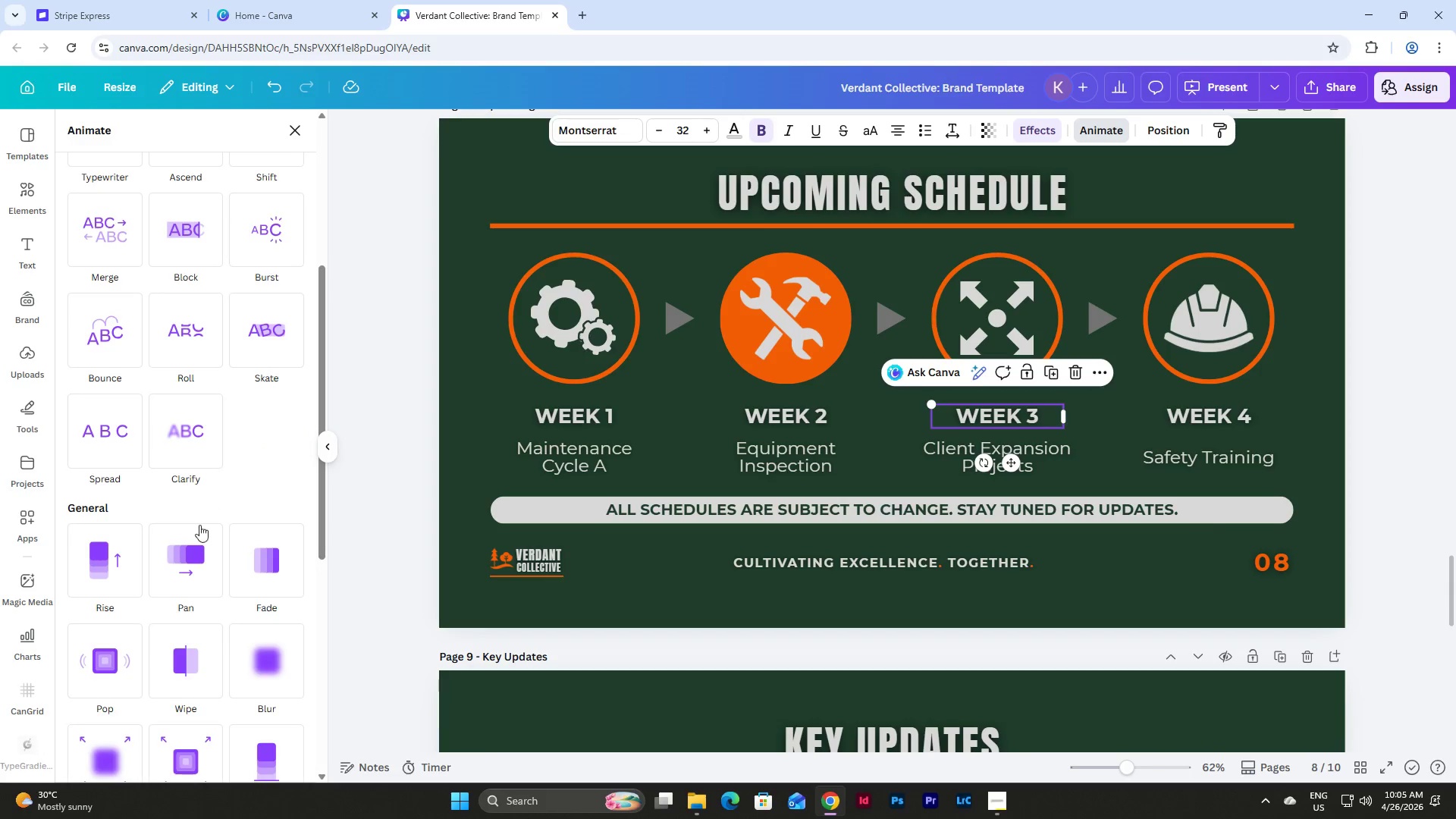 
left_click([194, 550])
 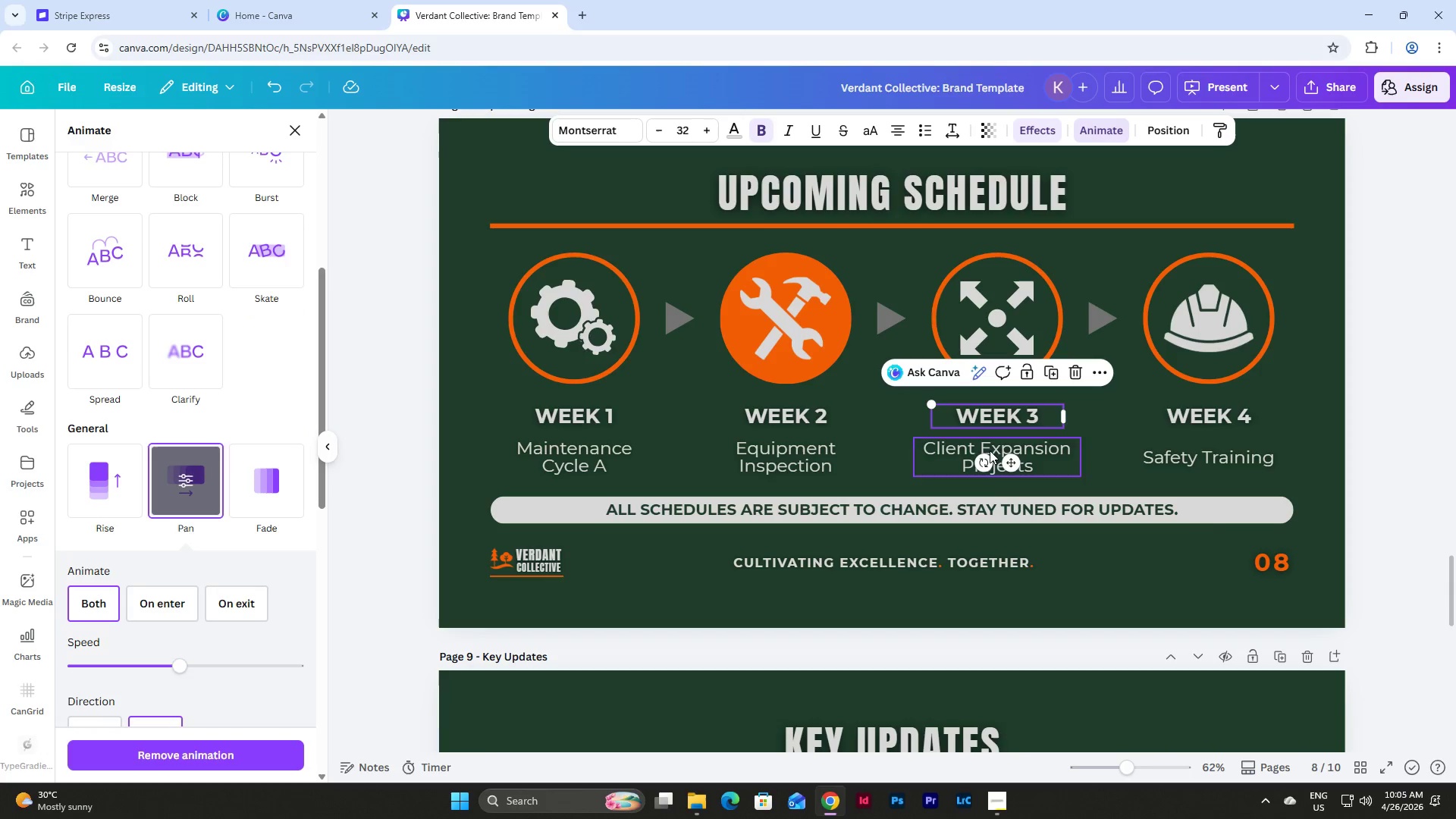 
left_click([926, 454])
 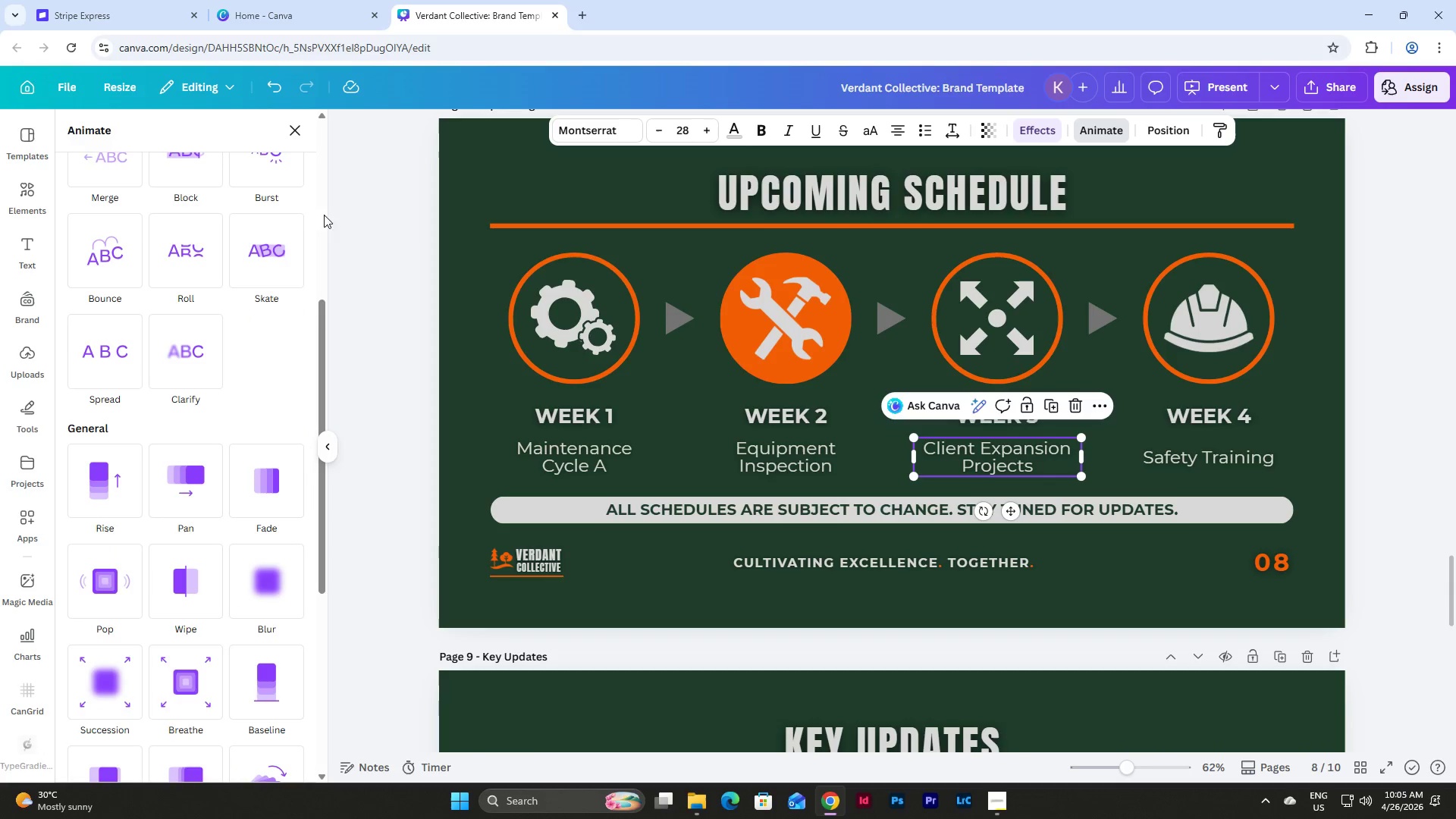 
scroll: coordinate [316, 215], scroll_direction: up, amount: 8.0
 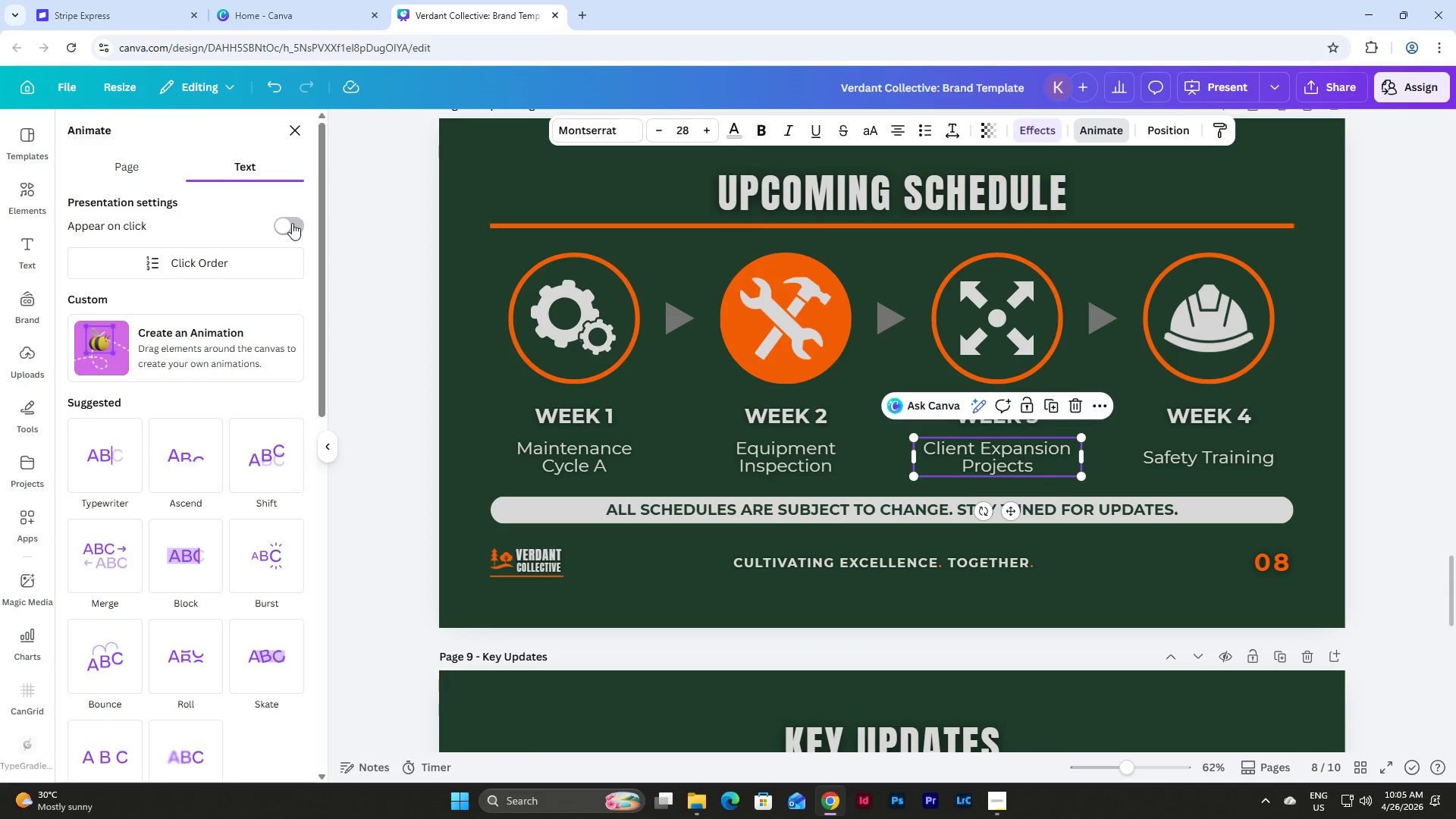 
left_click([290, 224])
 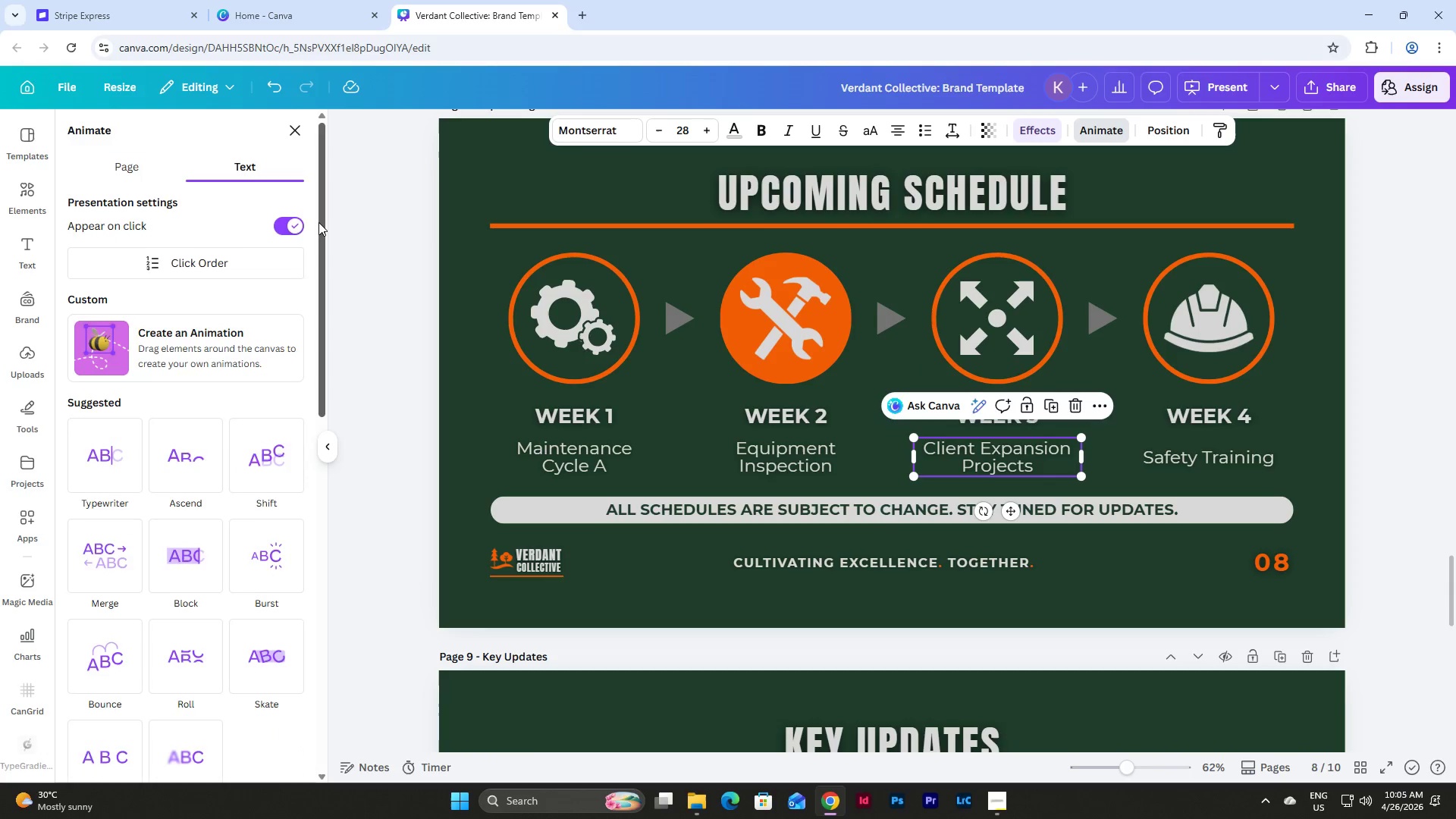 
scroll: coordinate [318, 222], scroll_direction: down, amount: 7.0
 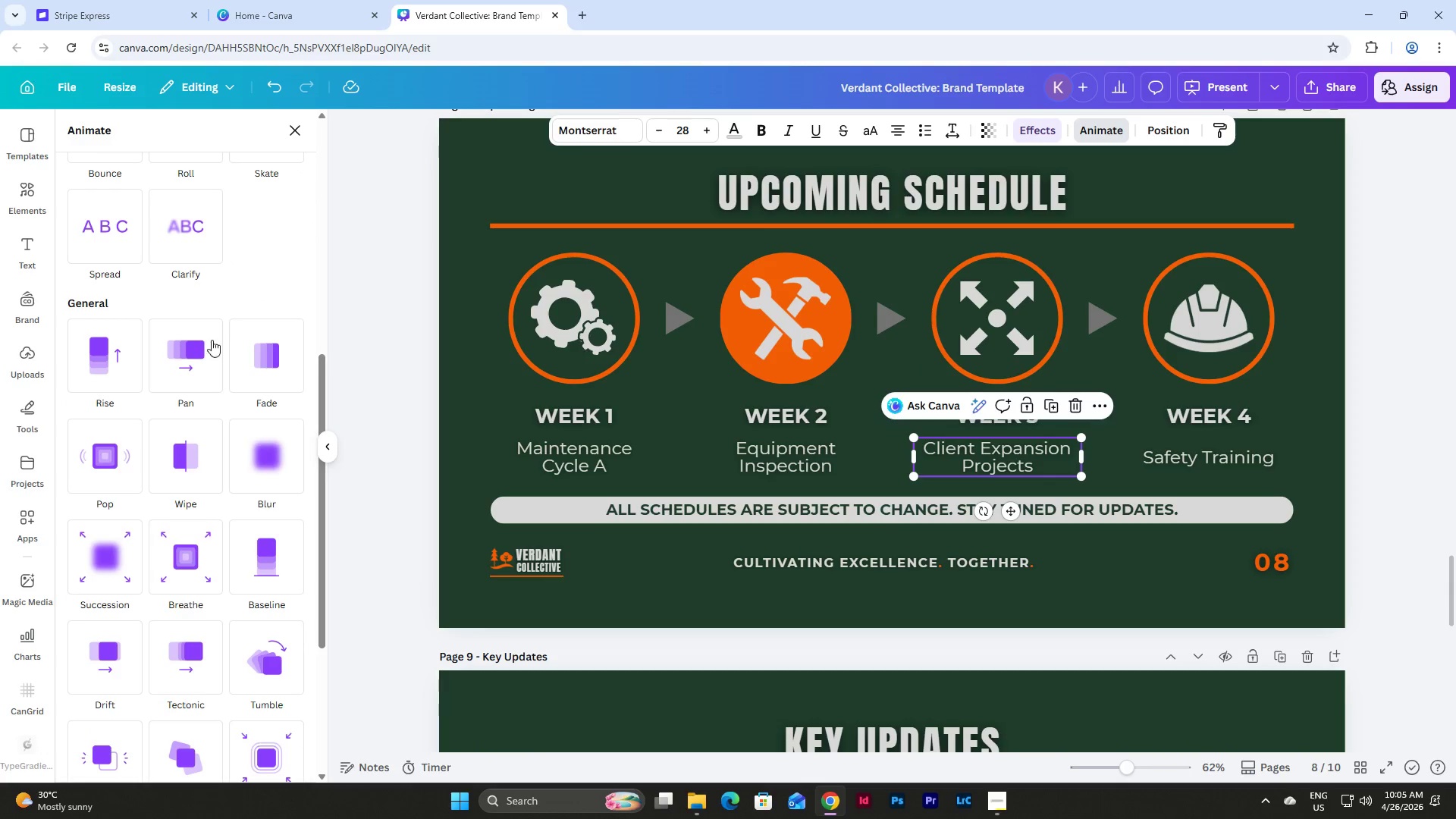 
left_click([198, 350])
 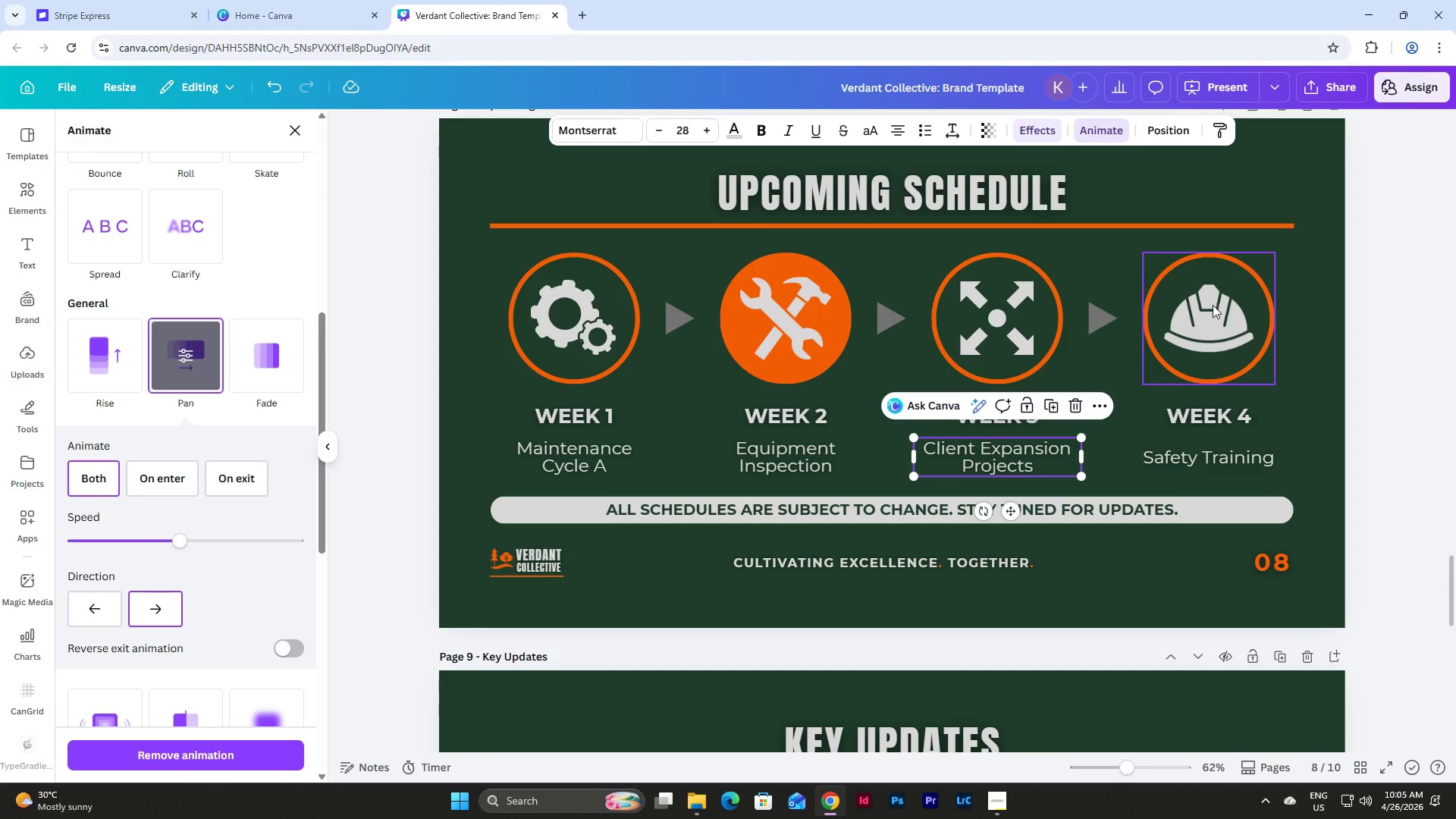 
left_click([1211, 307])
 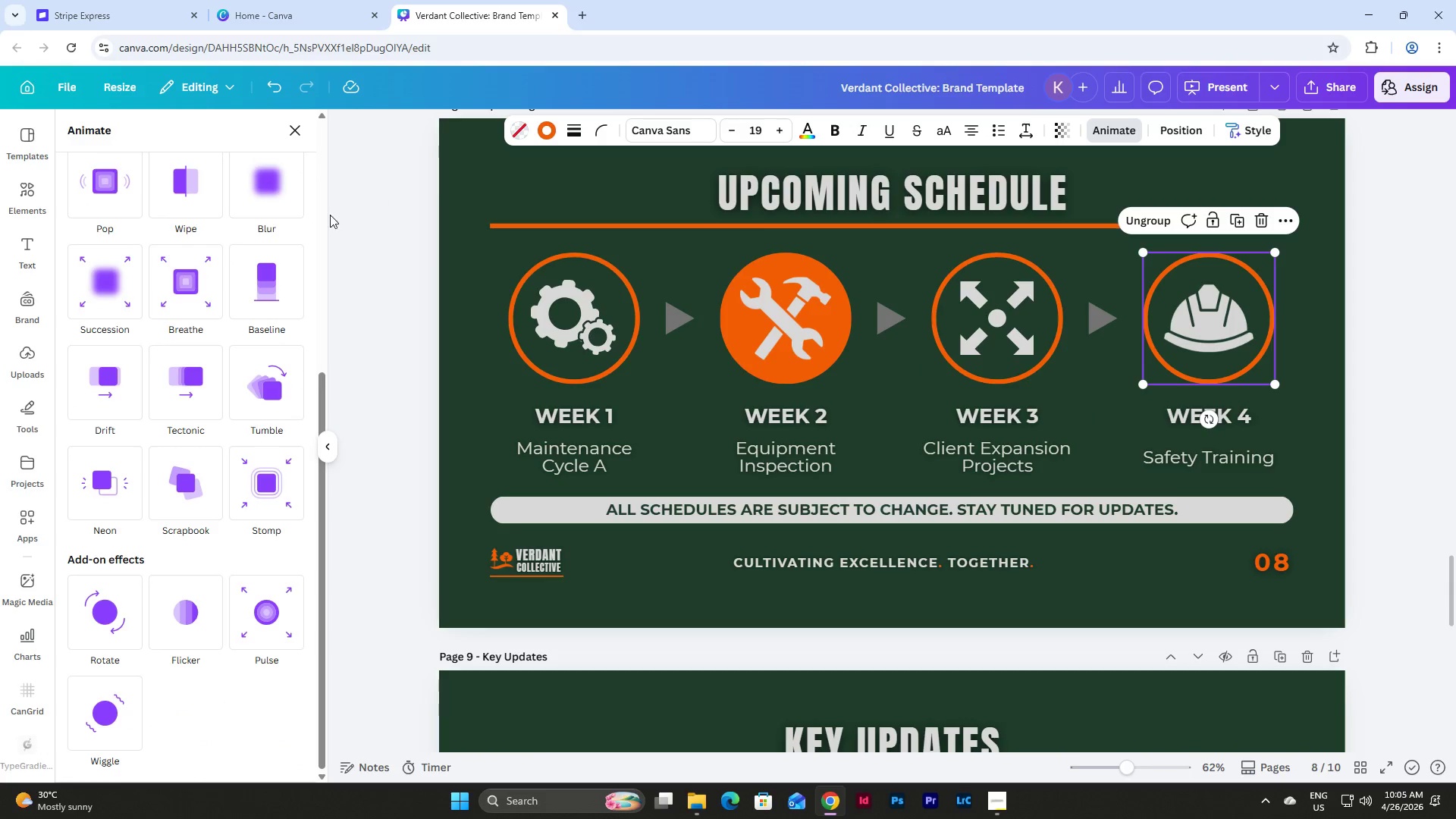 
scroll: coordinate [325, 218], scroll_direction: up, amount: 9.0
 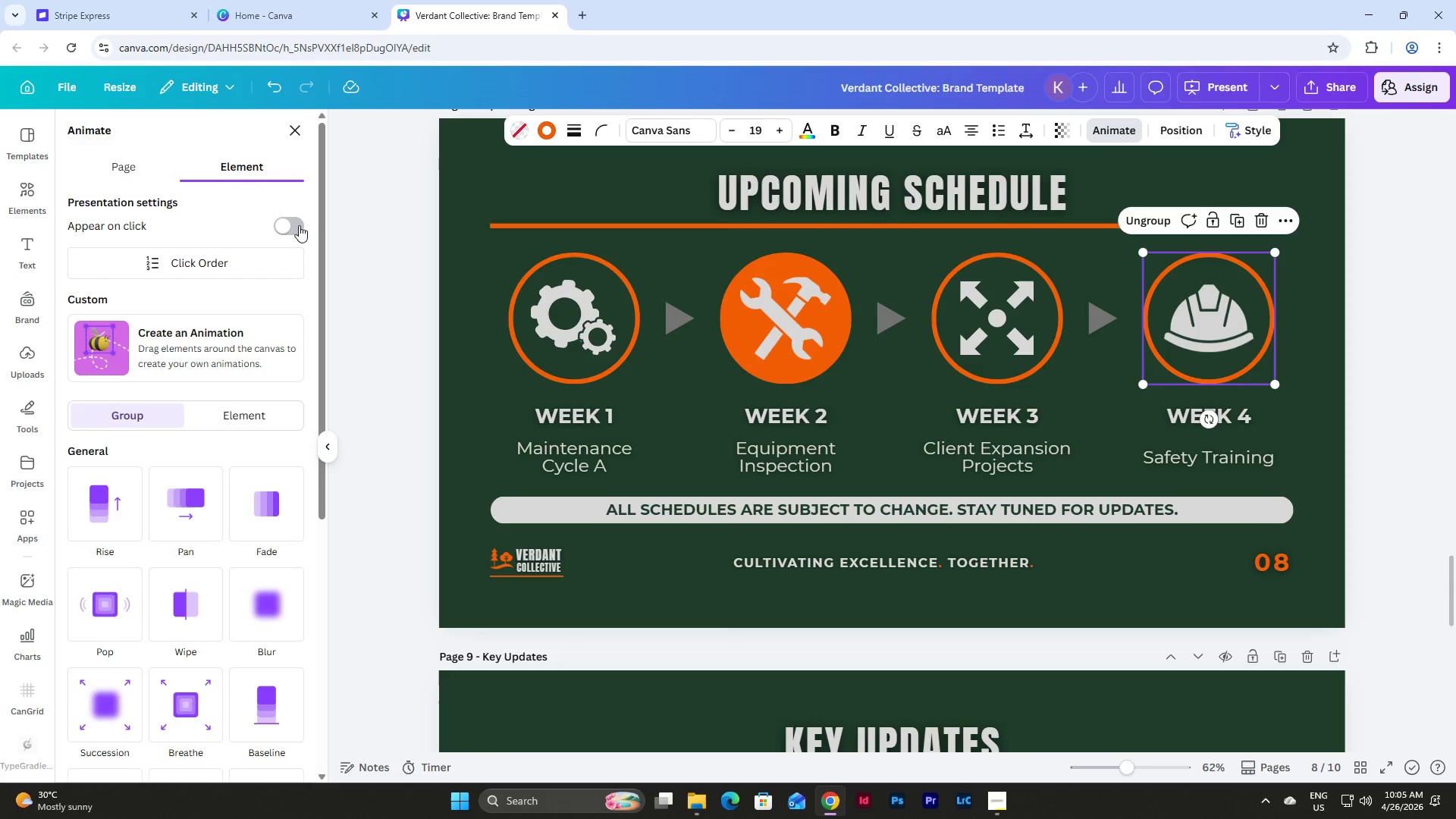 
left_click([296, 225])
 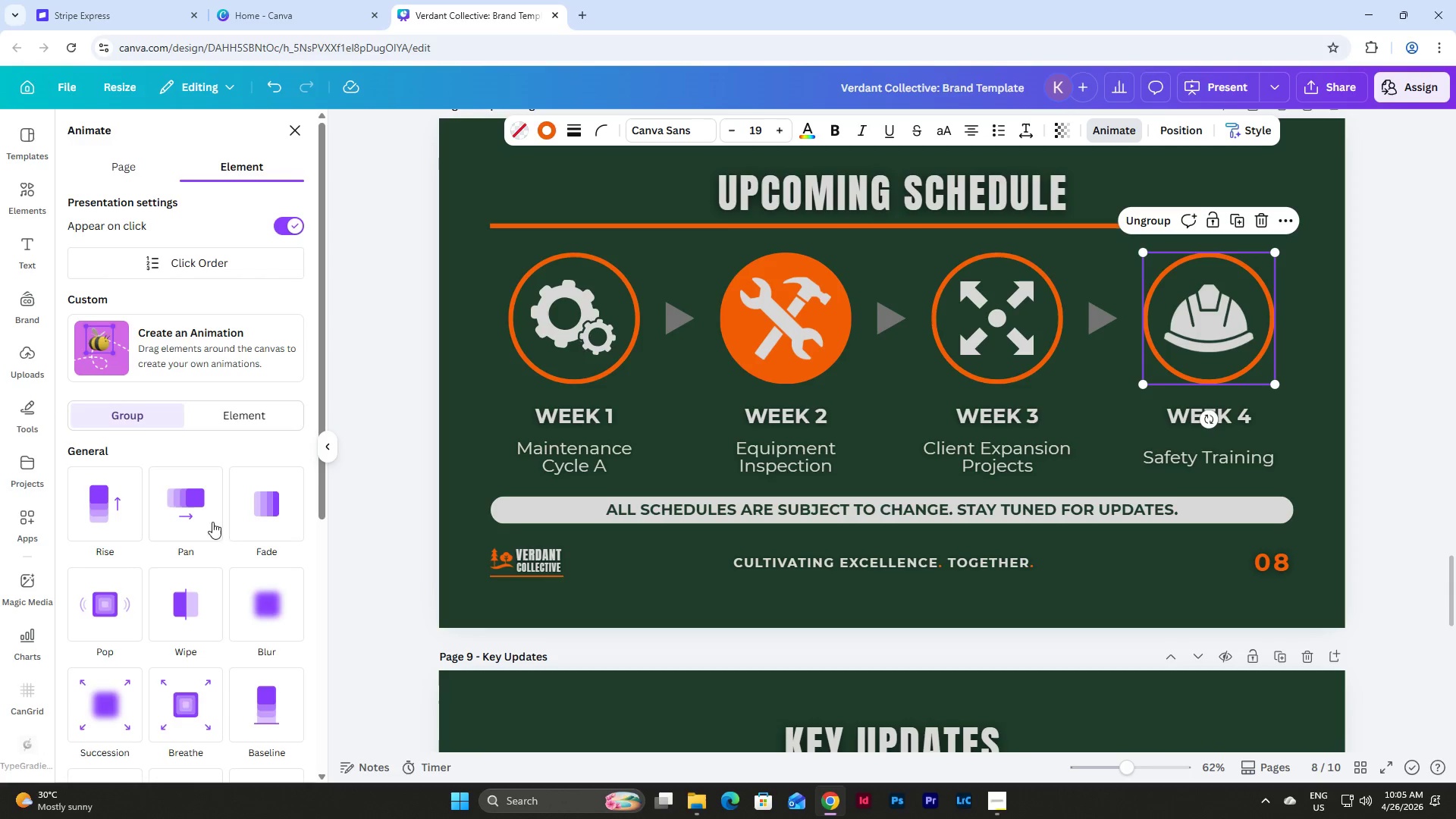 
left_click([186, 522])
 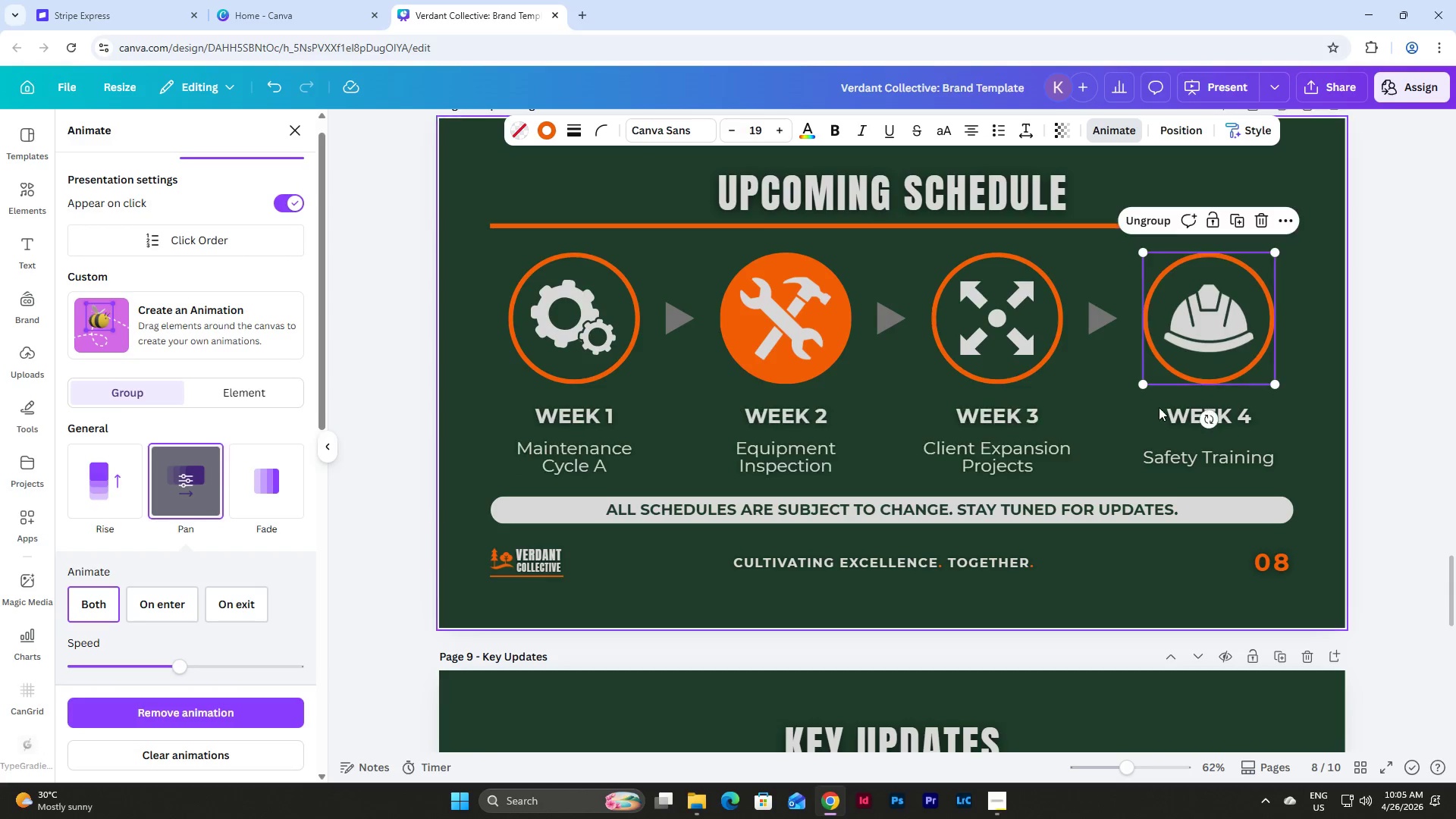 
left_click([1183, 410])
 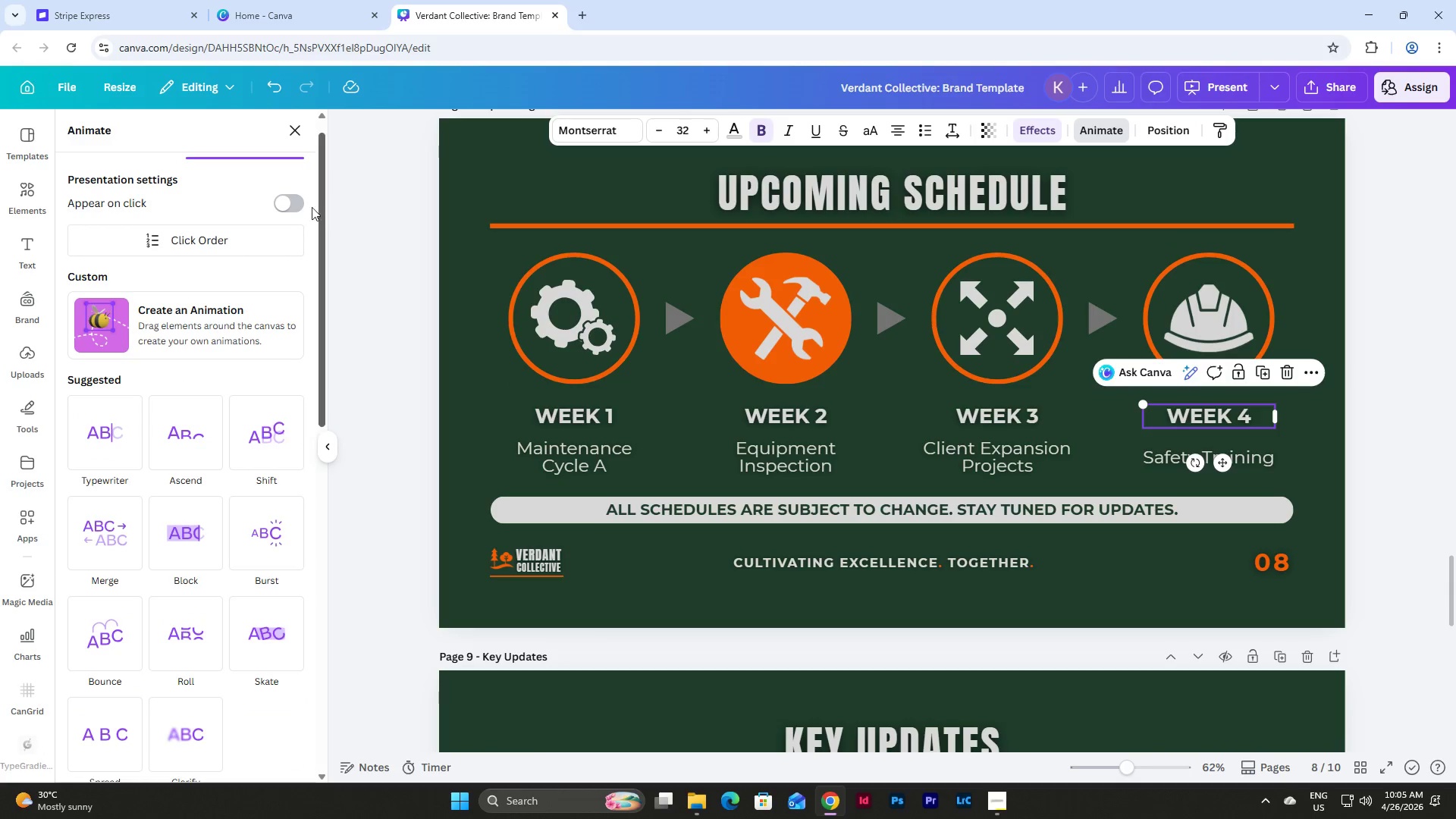 
left_click([293, 206])
 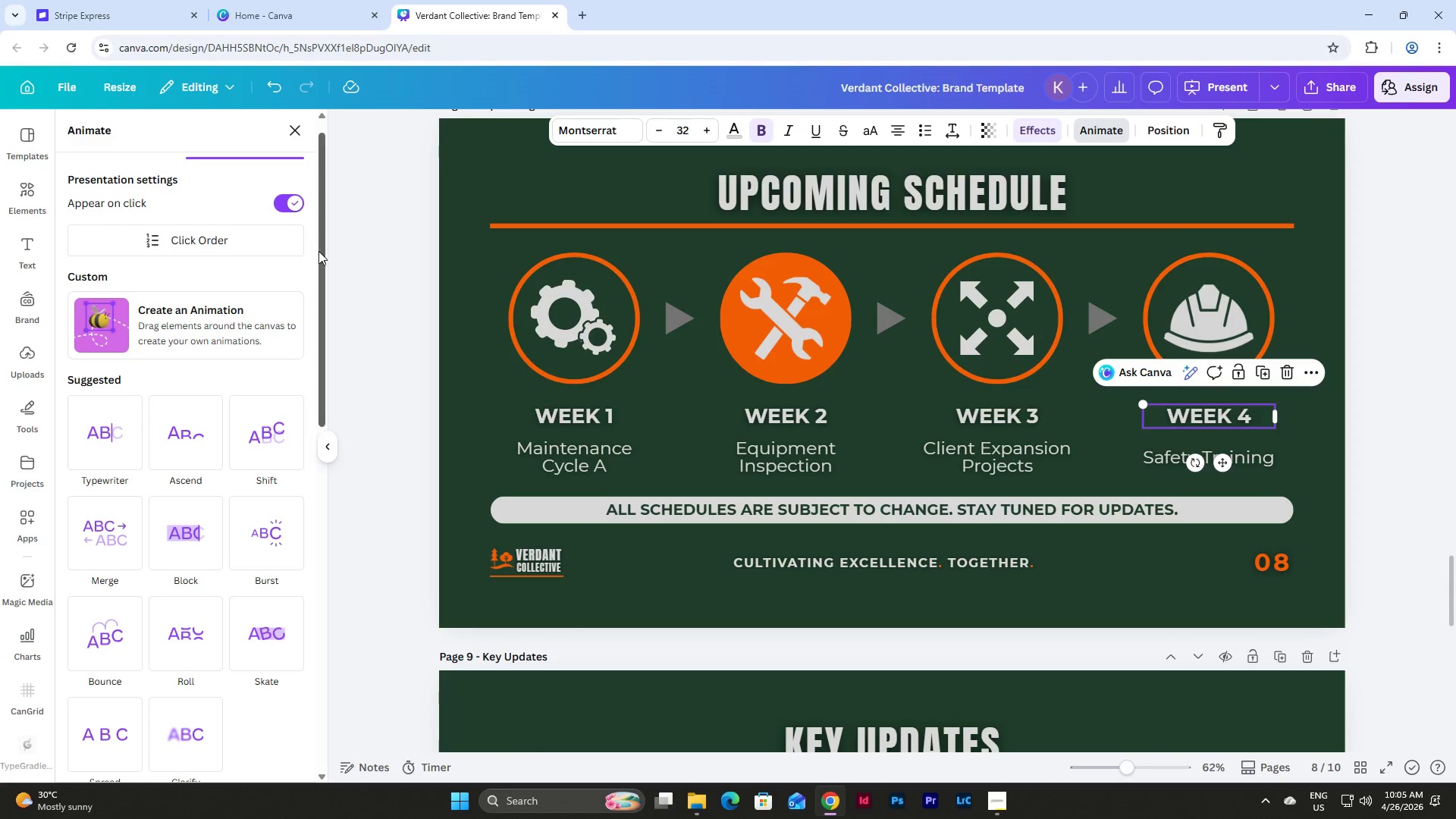 
scroll: coordinate [318, 251], scroll_direction: down, amount: 6.0
 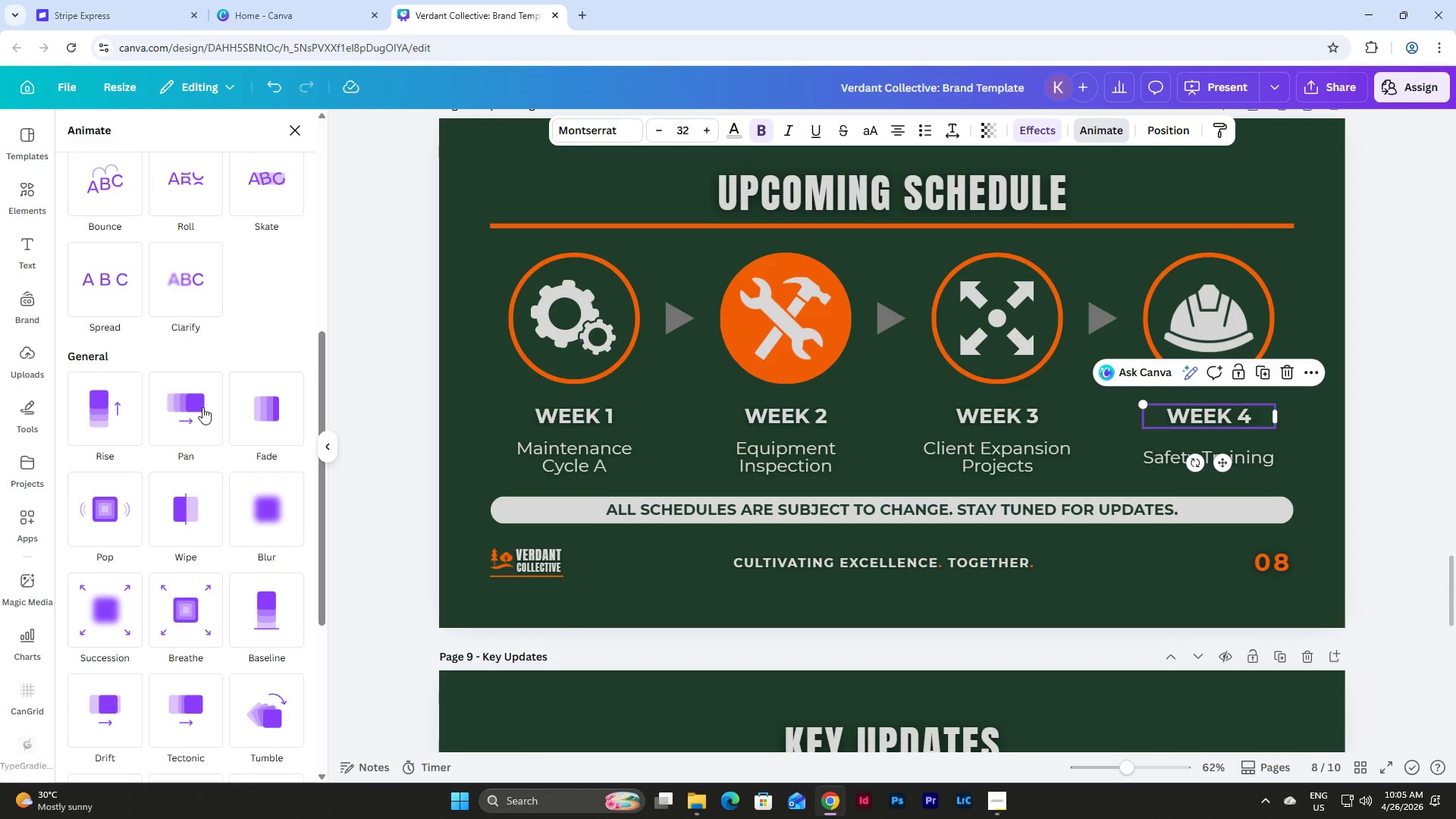 
left_click([192, 413])
 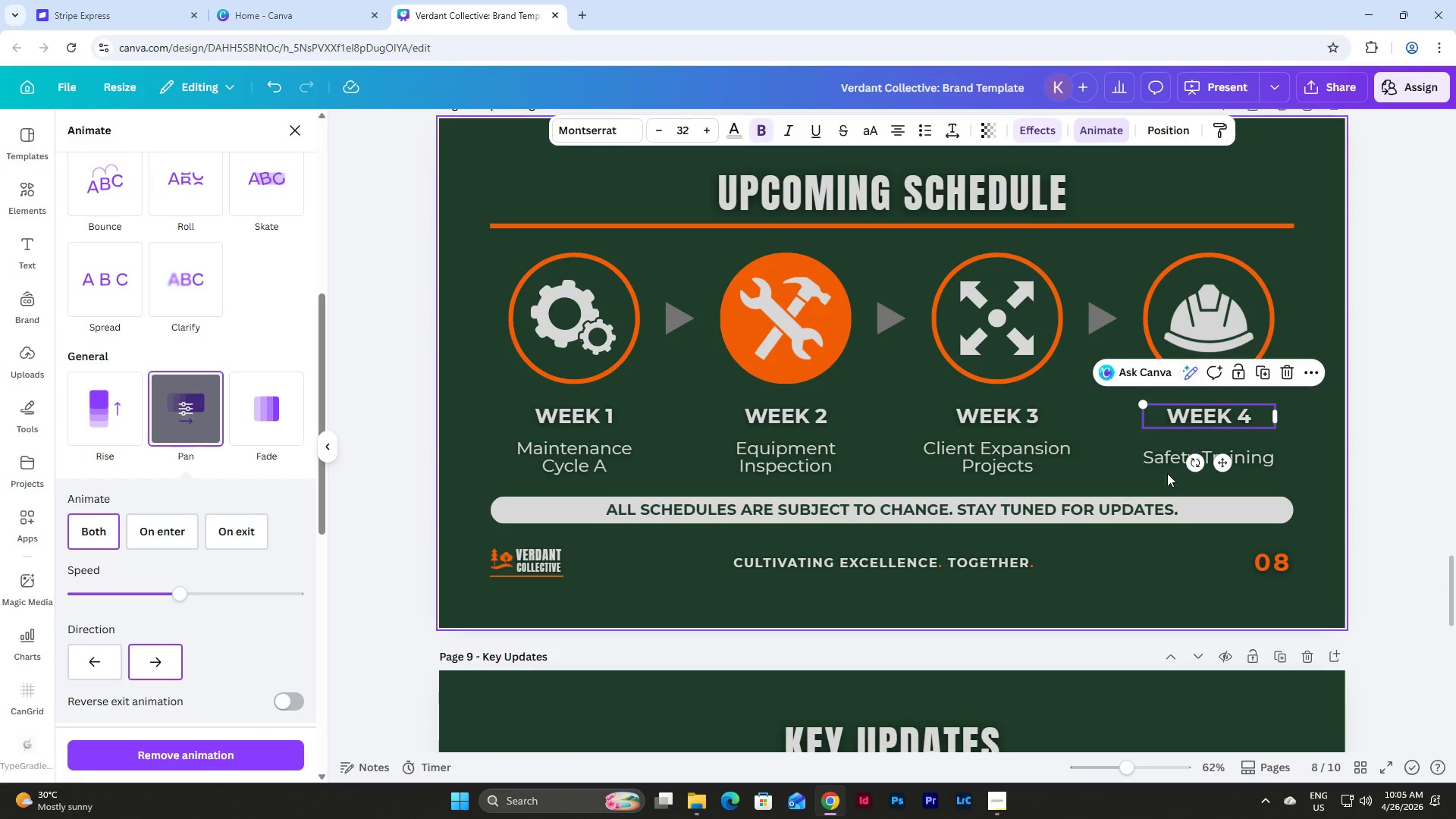 
left_click([1151, 457])
 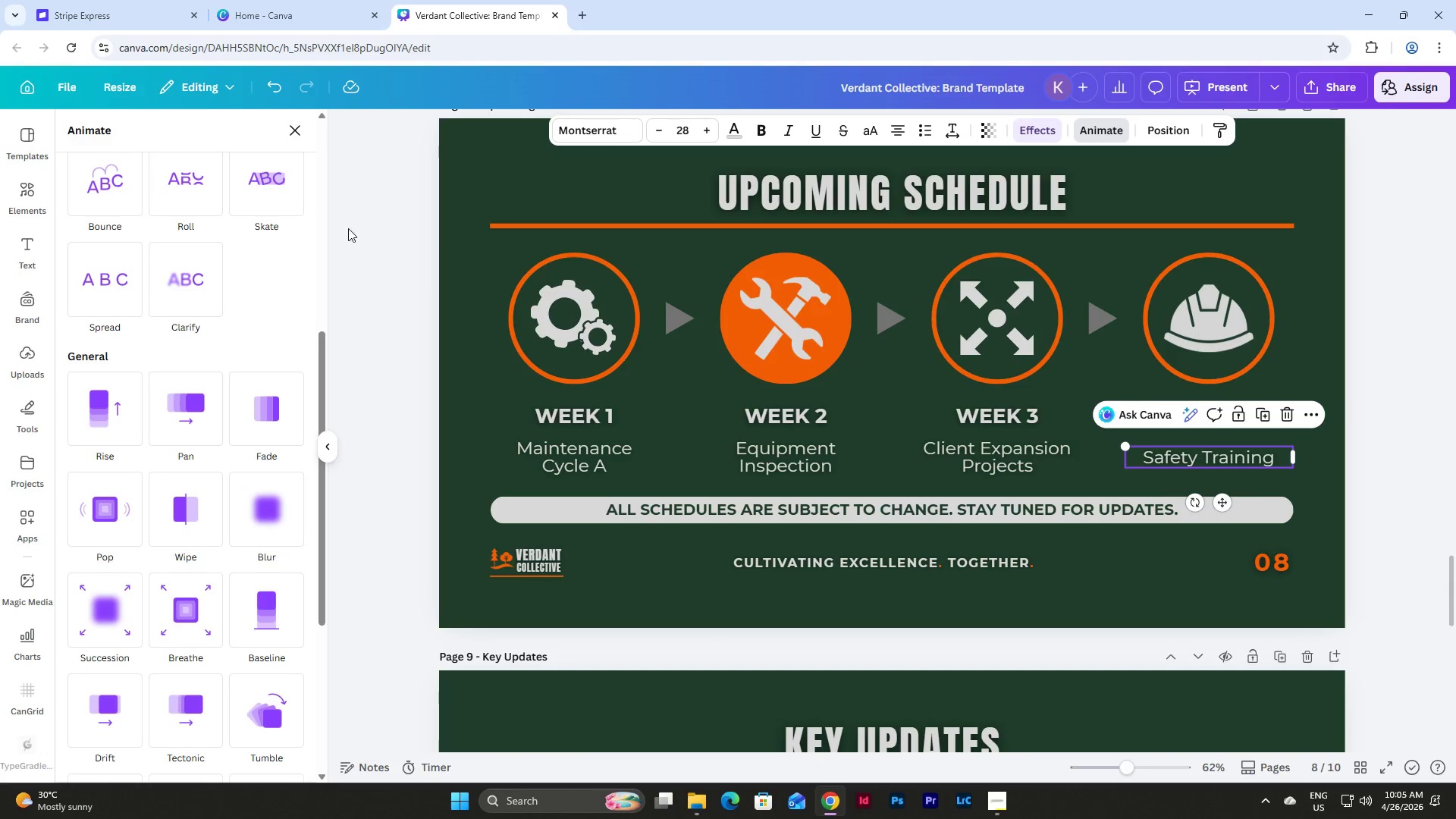 
scroll: coordinate [314, 225], scroll_direction: up, amount: 9.0
 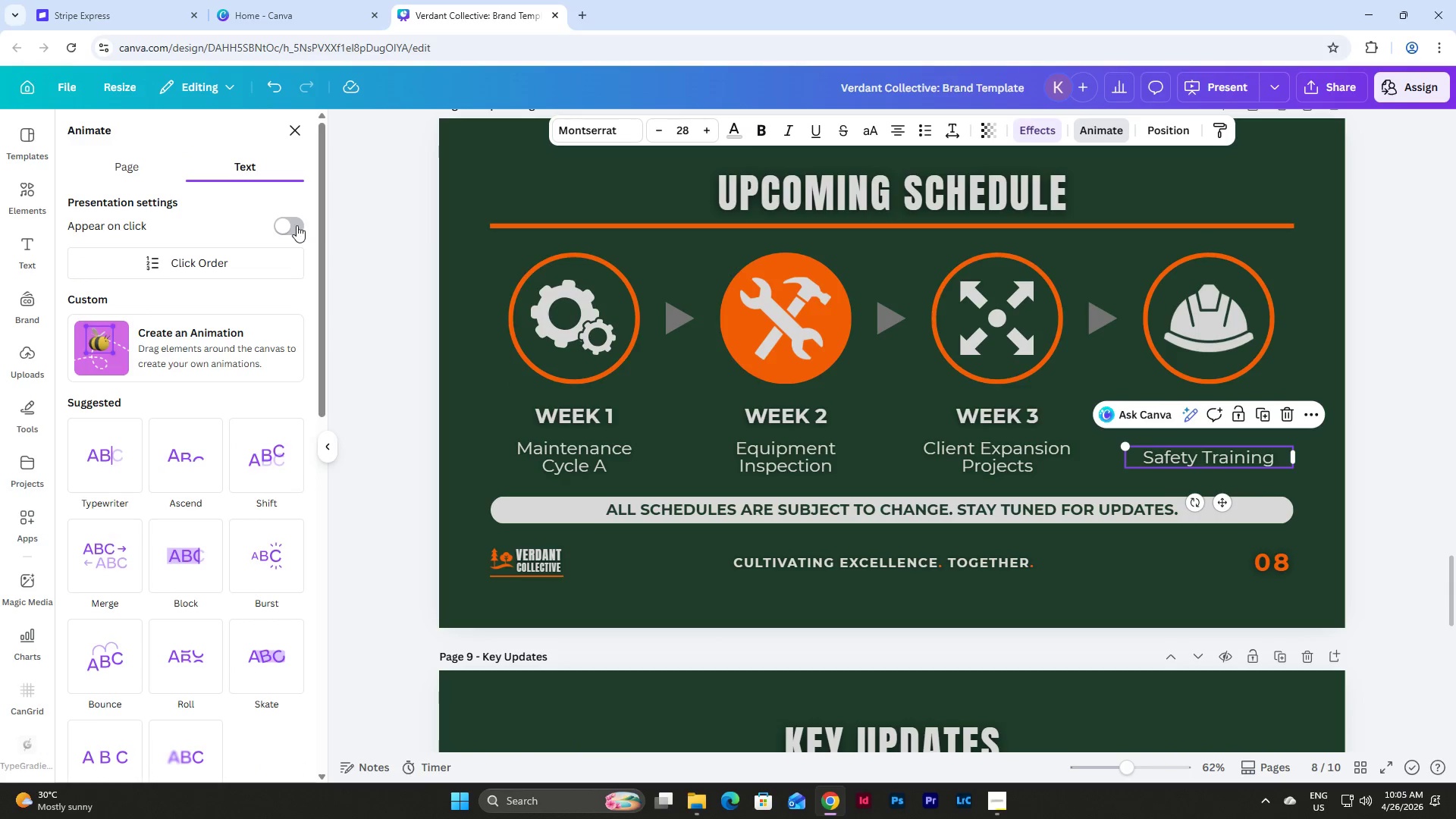 
left_click([294, 224])
 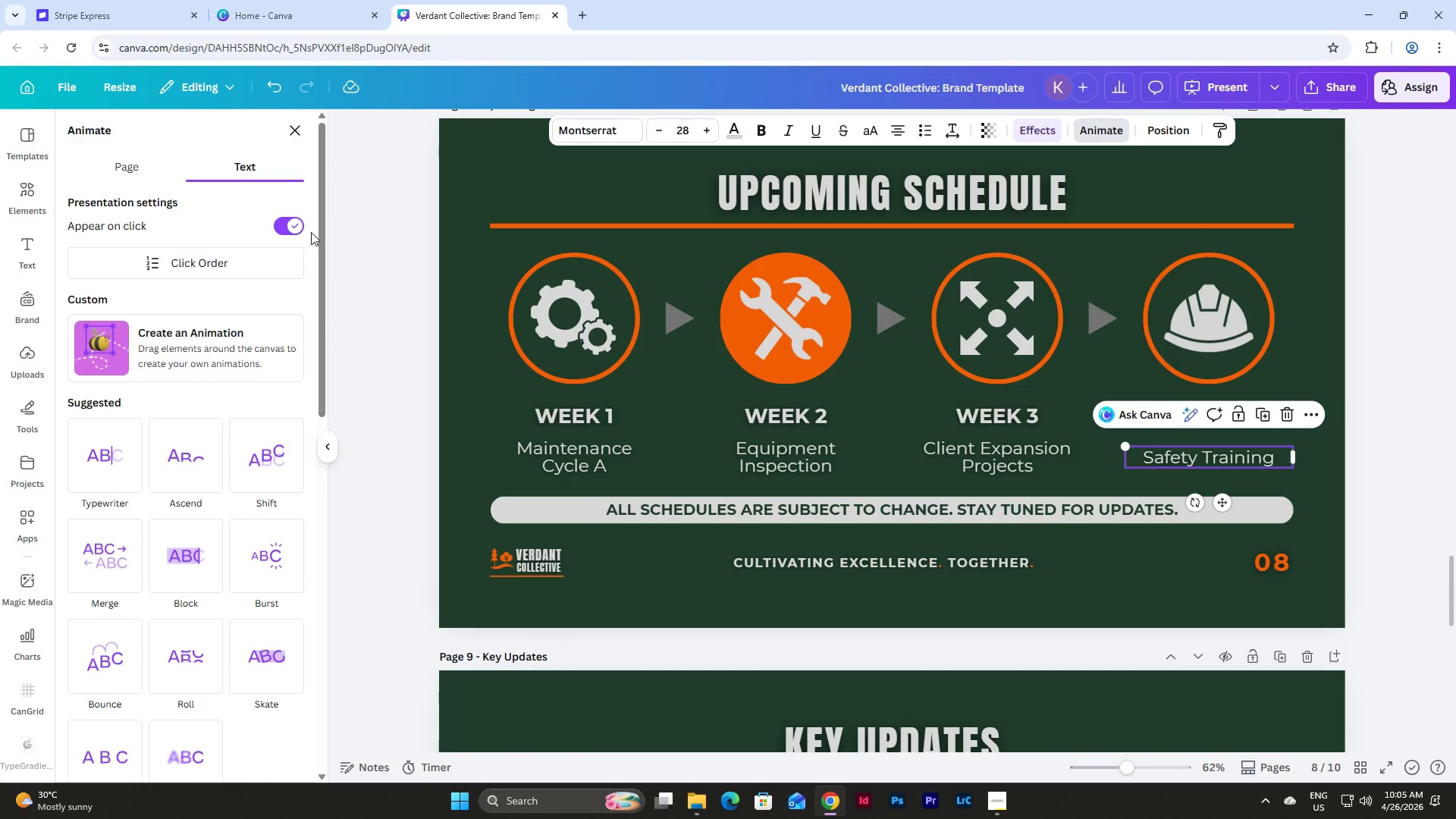 
scroll: coordinate [311, 232], scroll_direction: down, amount: 6.0
 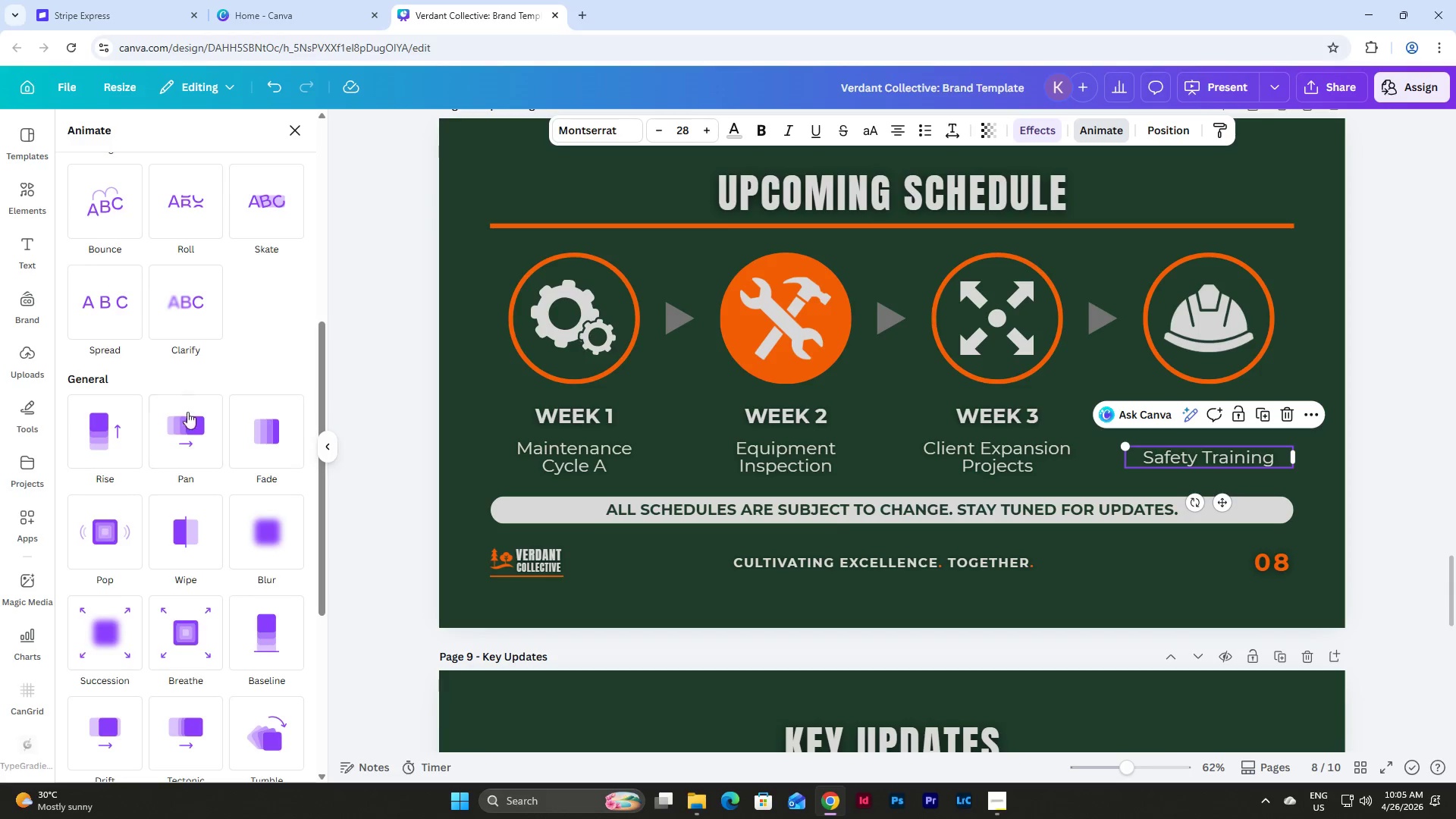 
left_click([188, 429])
 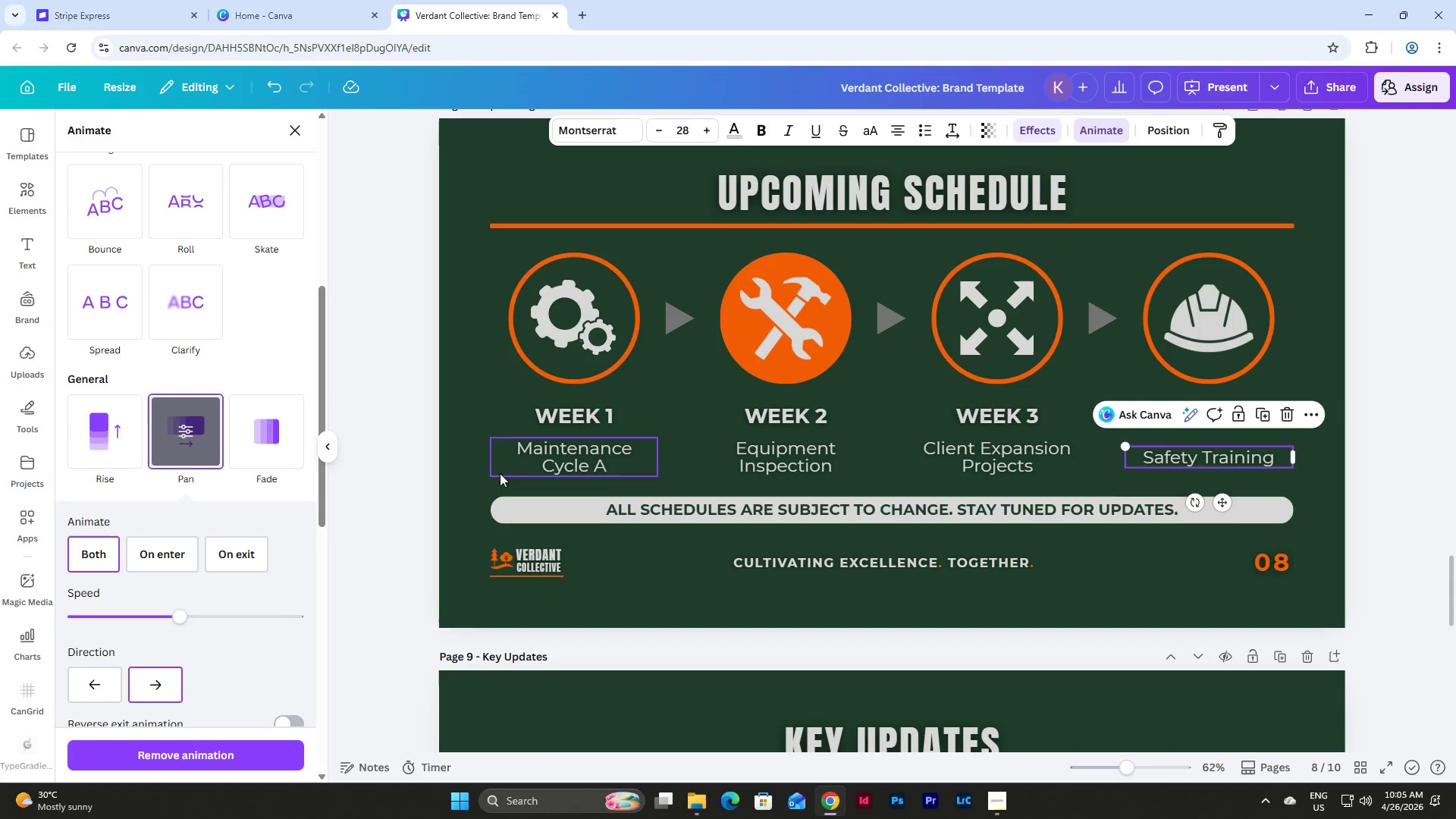 
left_click([542, 510])
 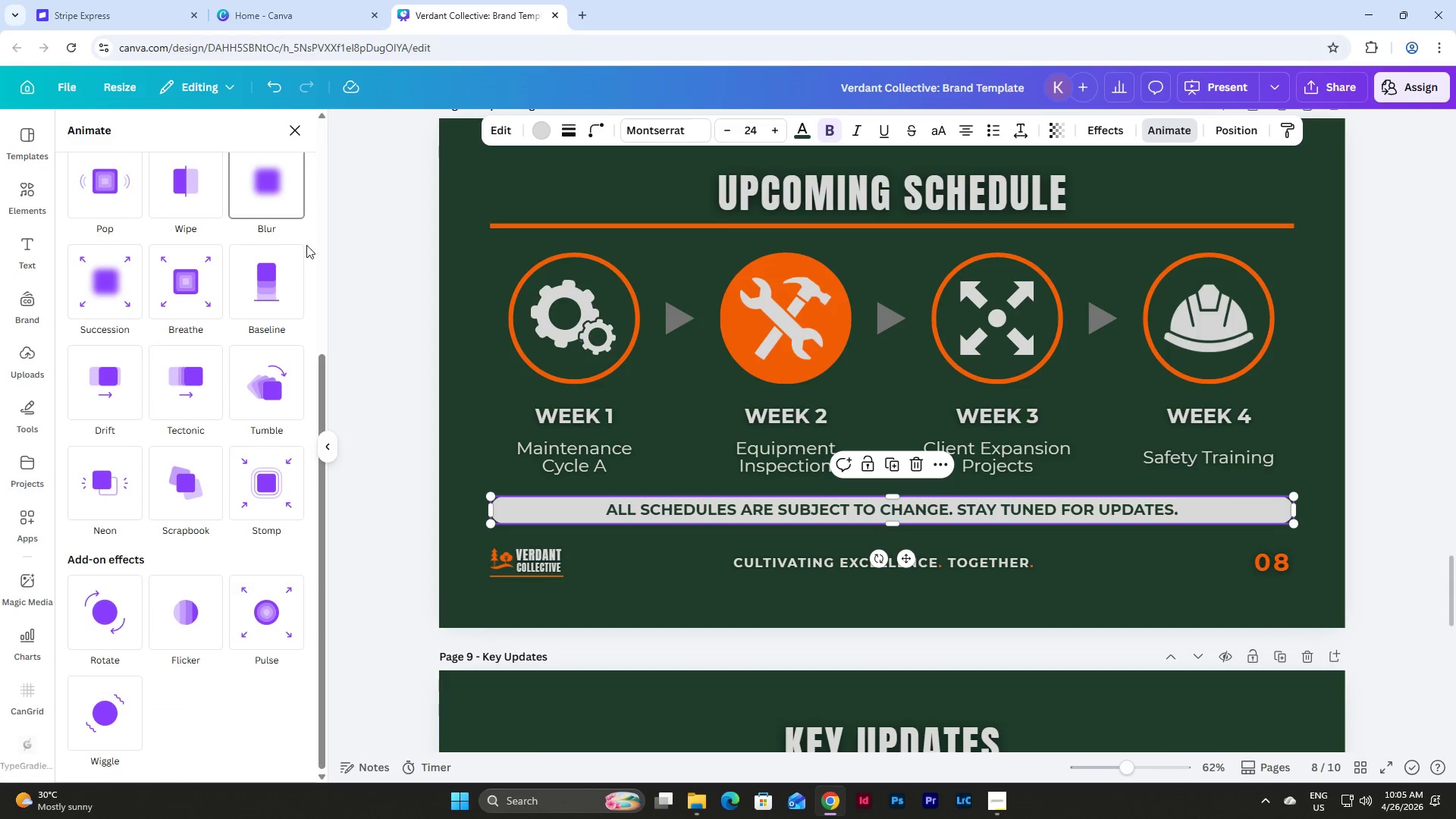 
scroll: coordinate [324, 269], scroll_direction: up, amount: 9.0
 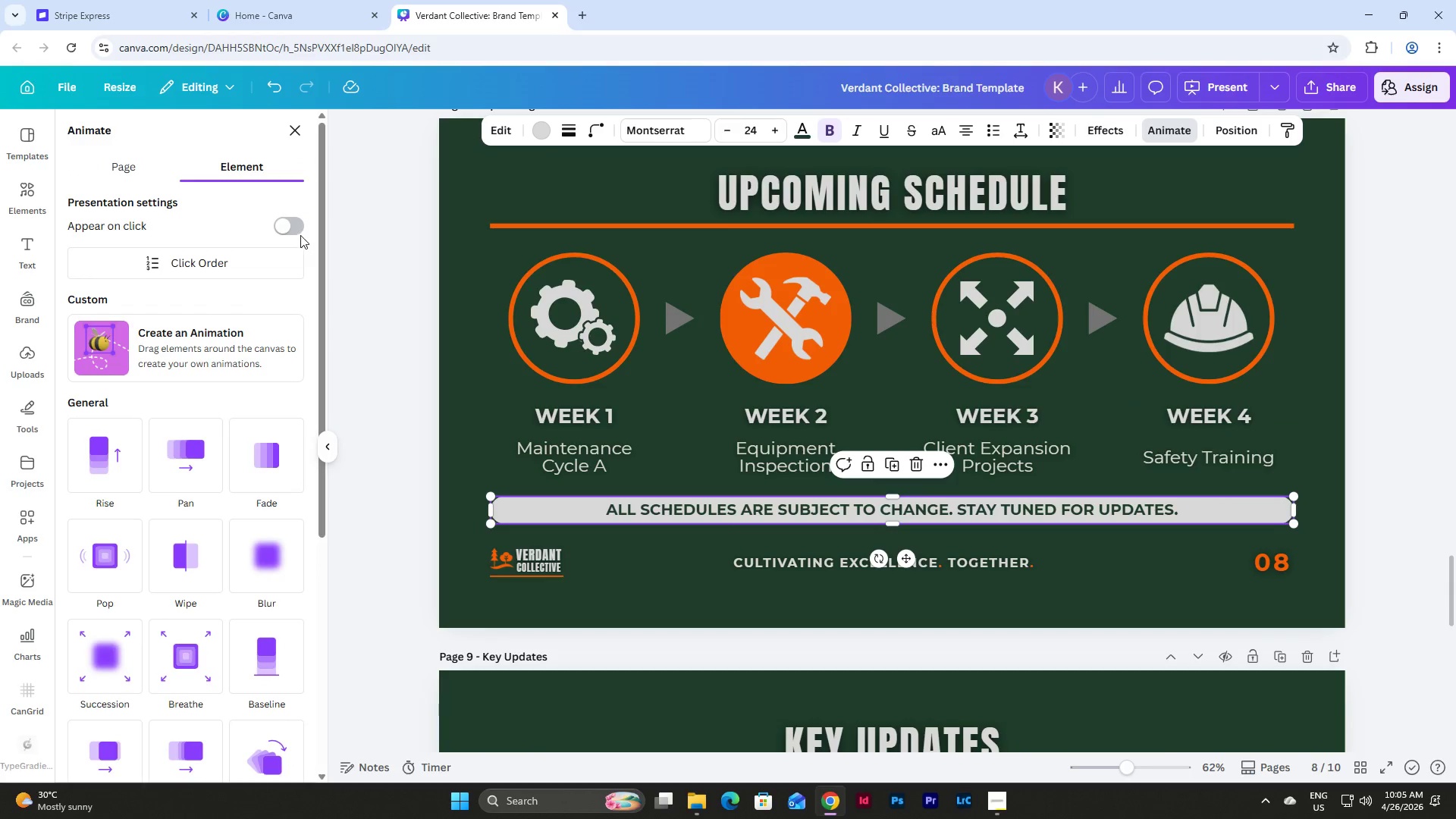 
left_click([300, 235])
 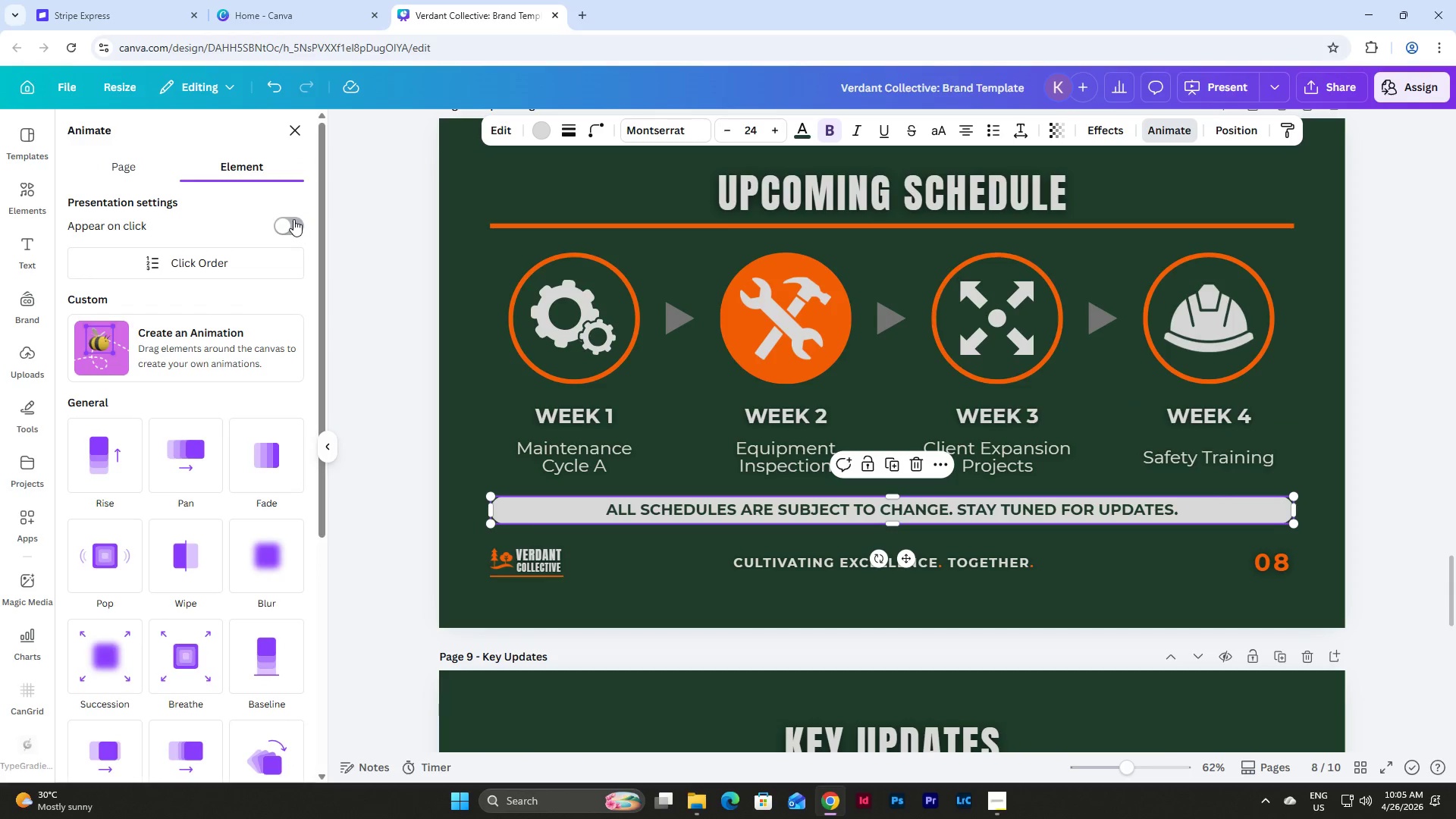 
left_click([293, 219])
 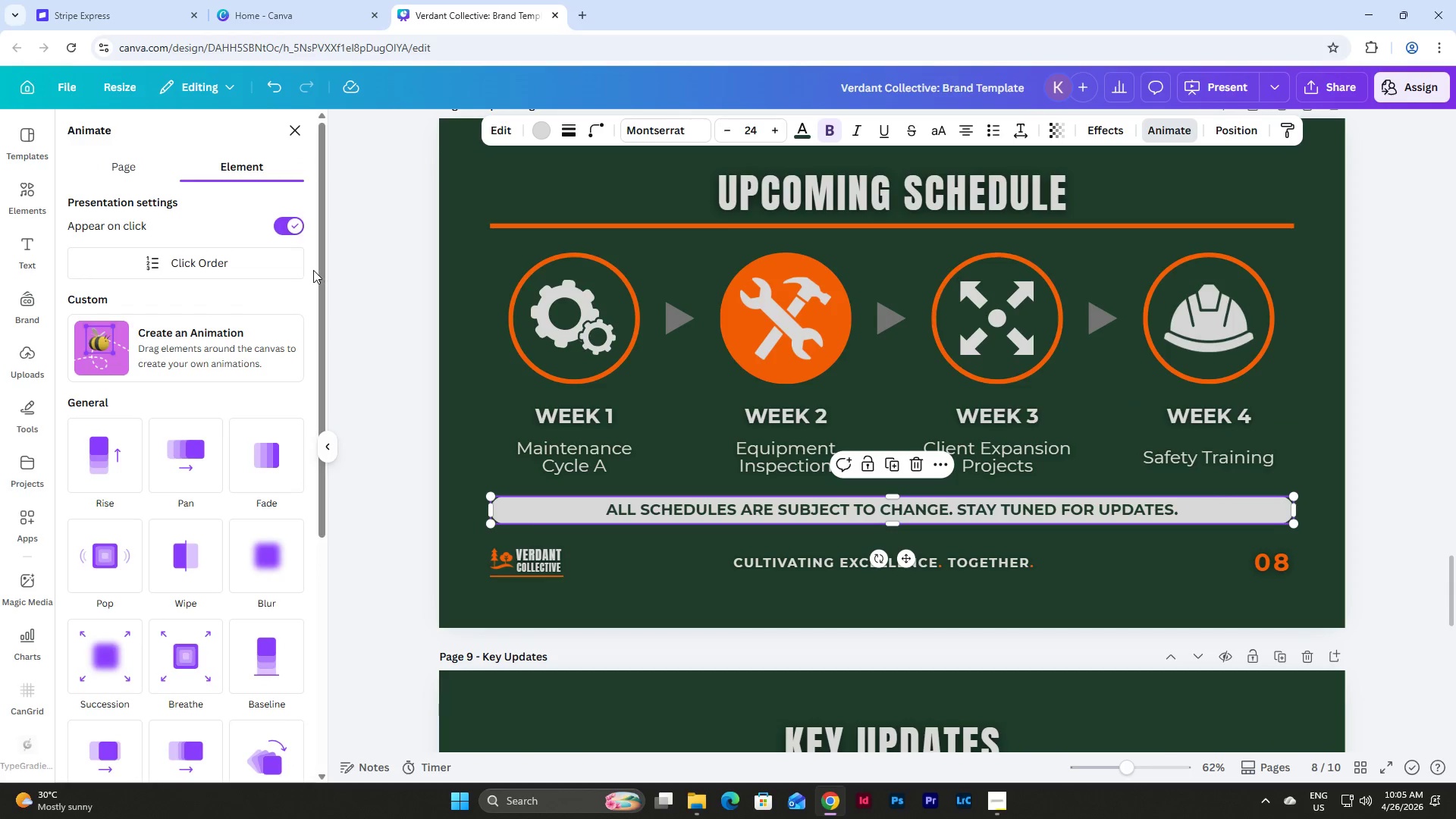 
scroll: coordinate [313, 270], scroll_direction: up, amount: 3.0
 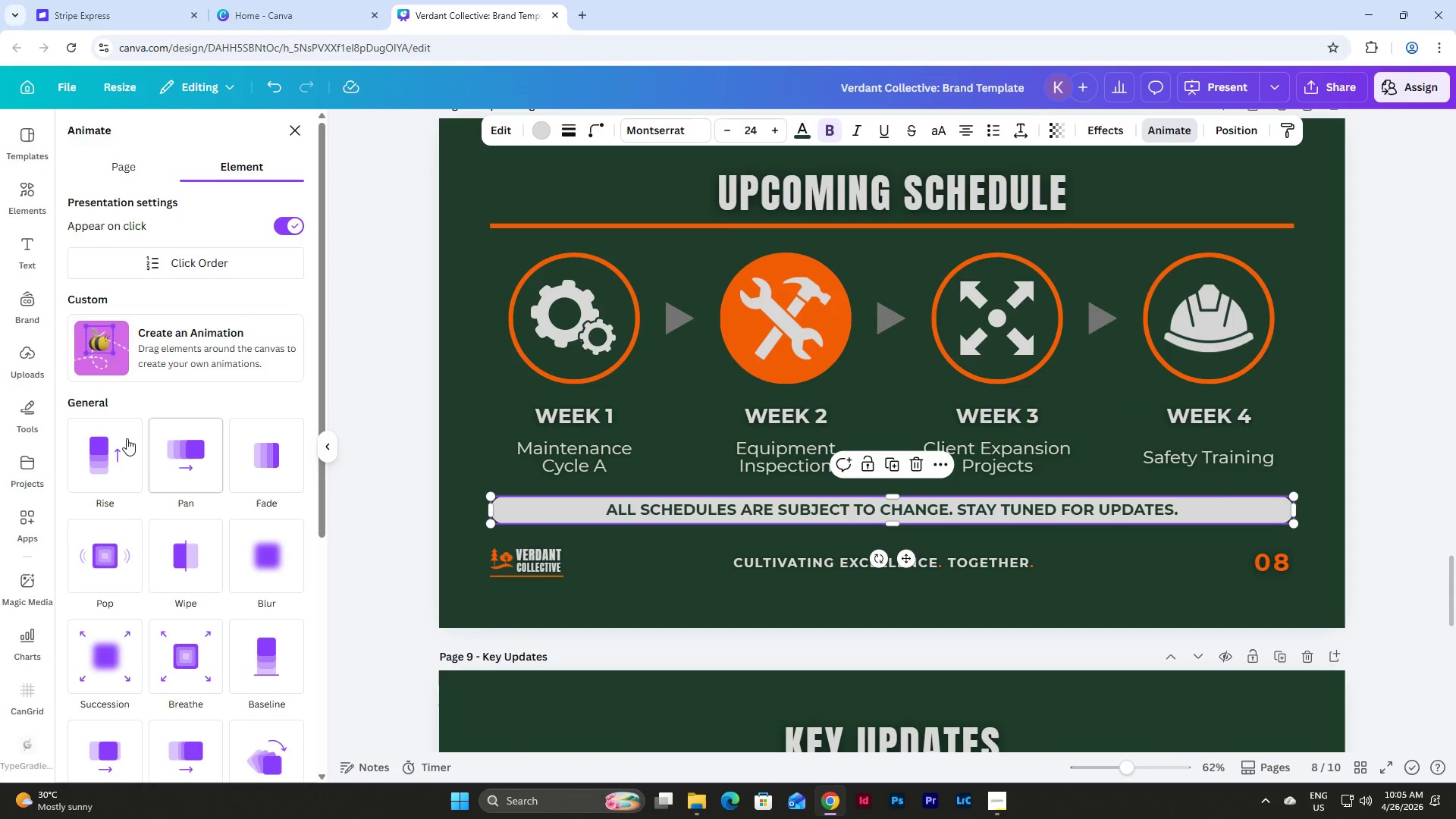 
left_click([109, 447])
 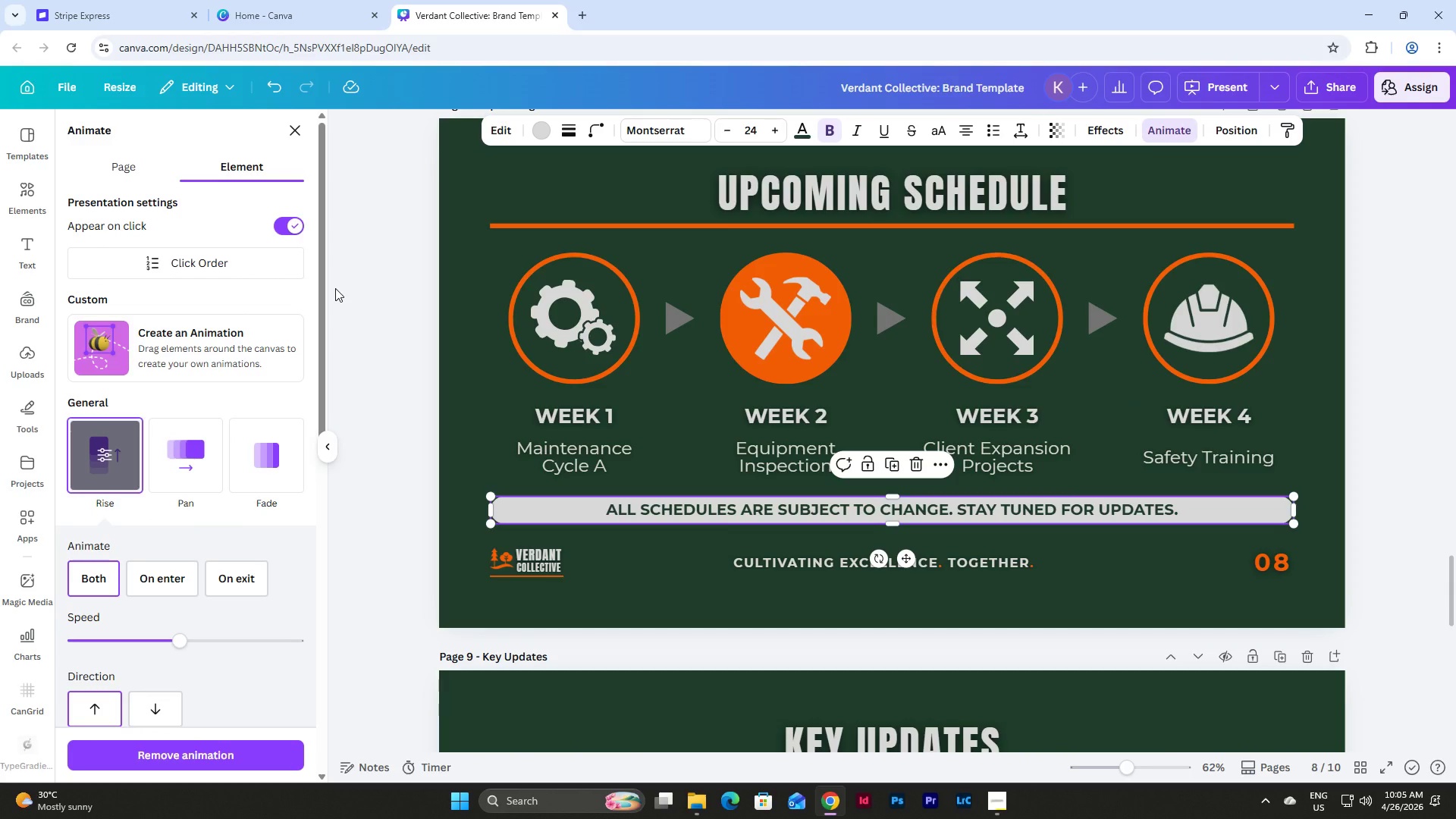 
wait(9.08)
 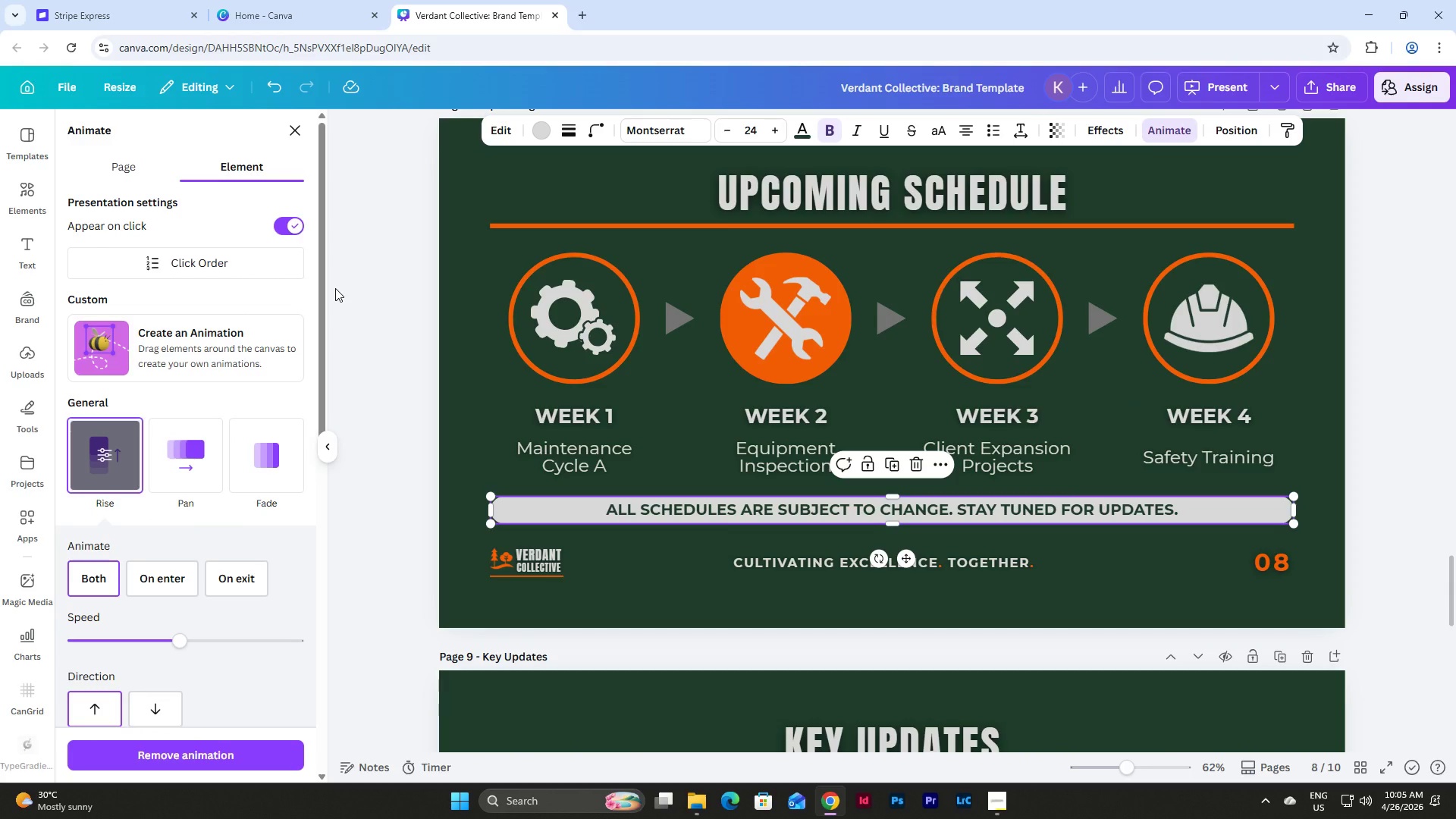 
left_click([1300, 325])
 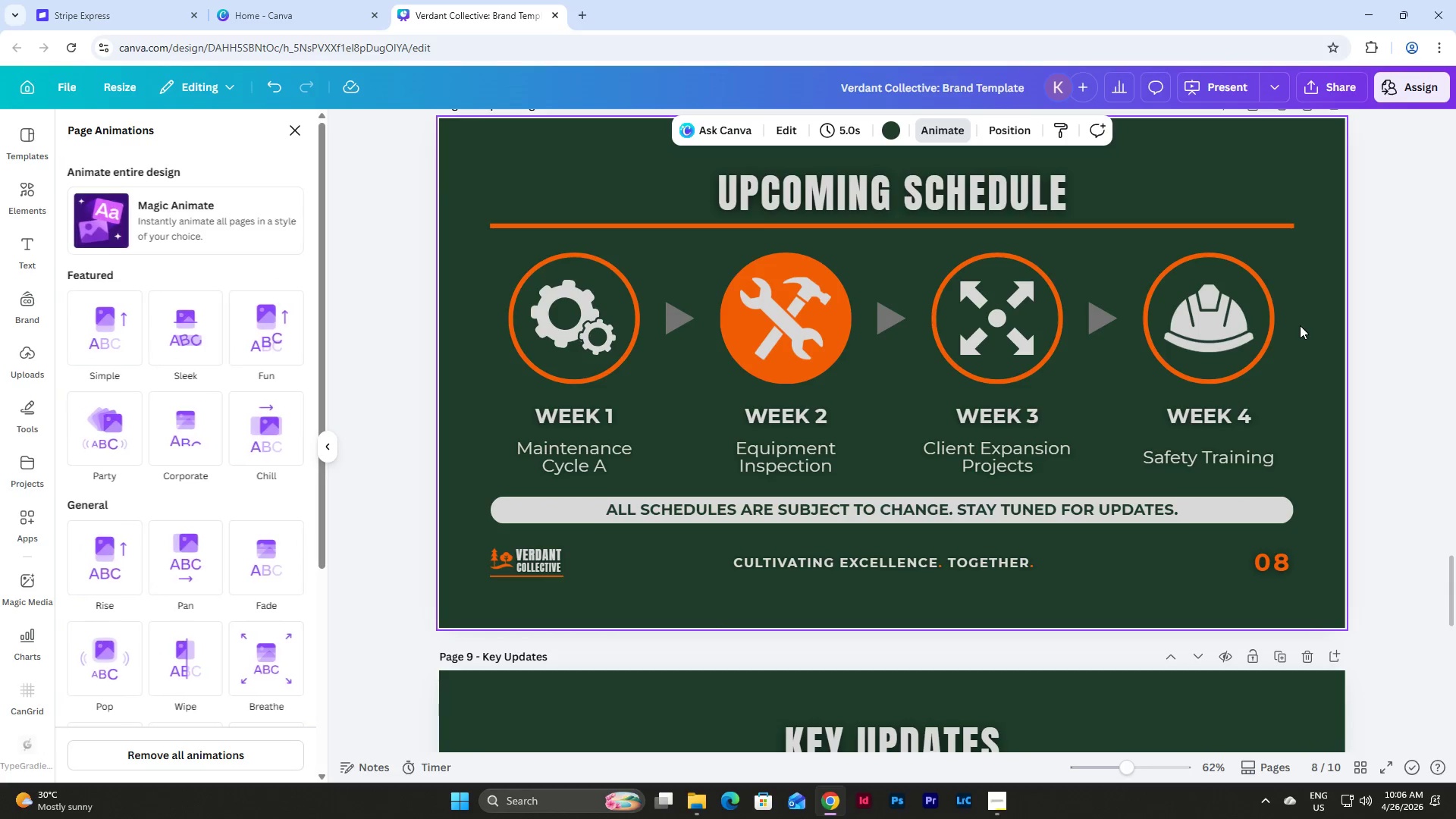 
scroll: coordinate [1300, 325], scroll_direction: none, amount: 0.0
 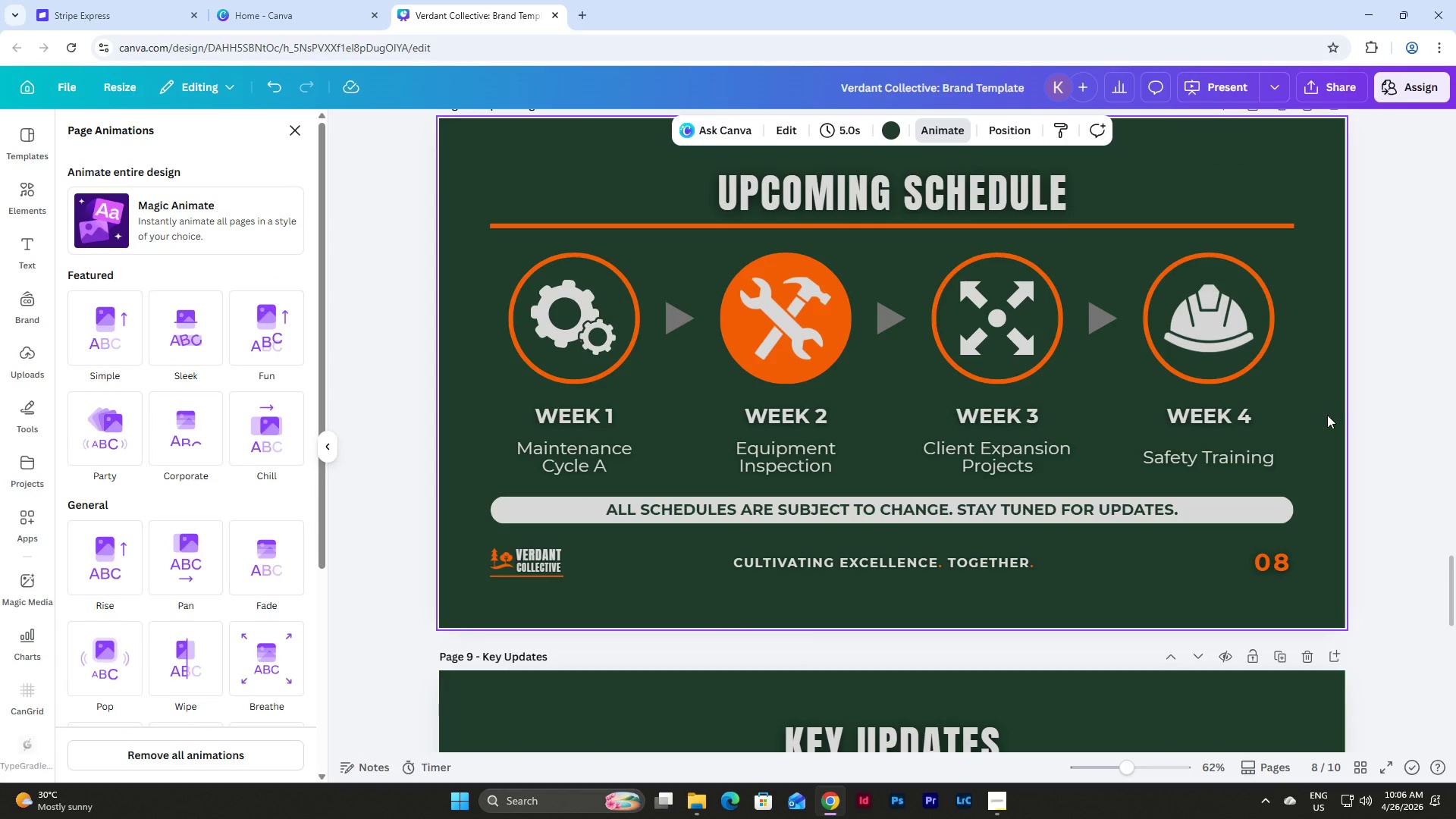 
wait(6.61)
 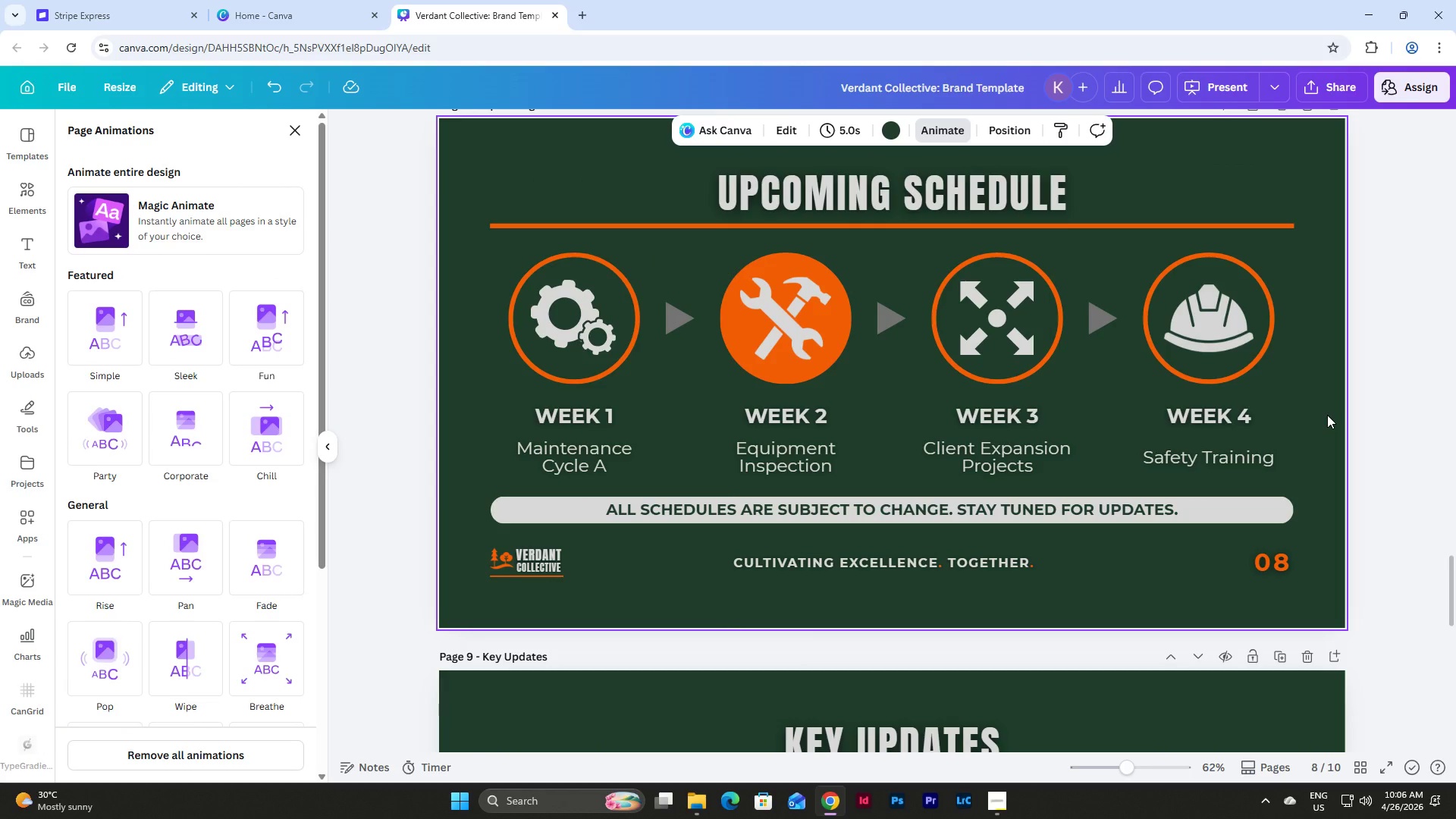 
left_click([1327, 415])
 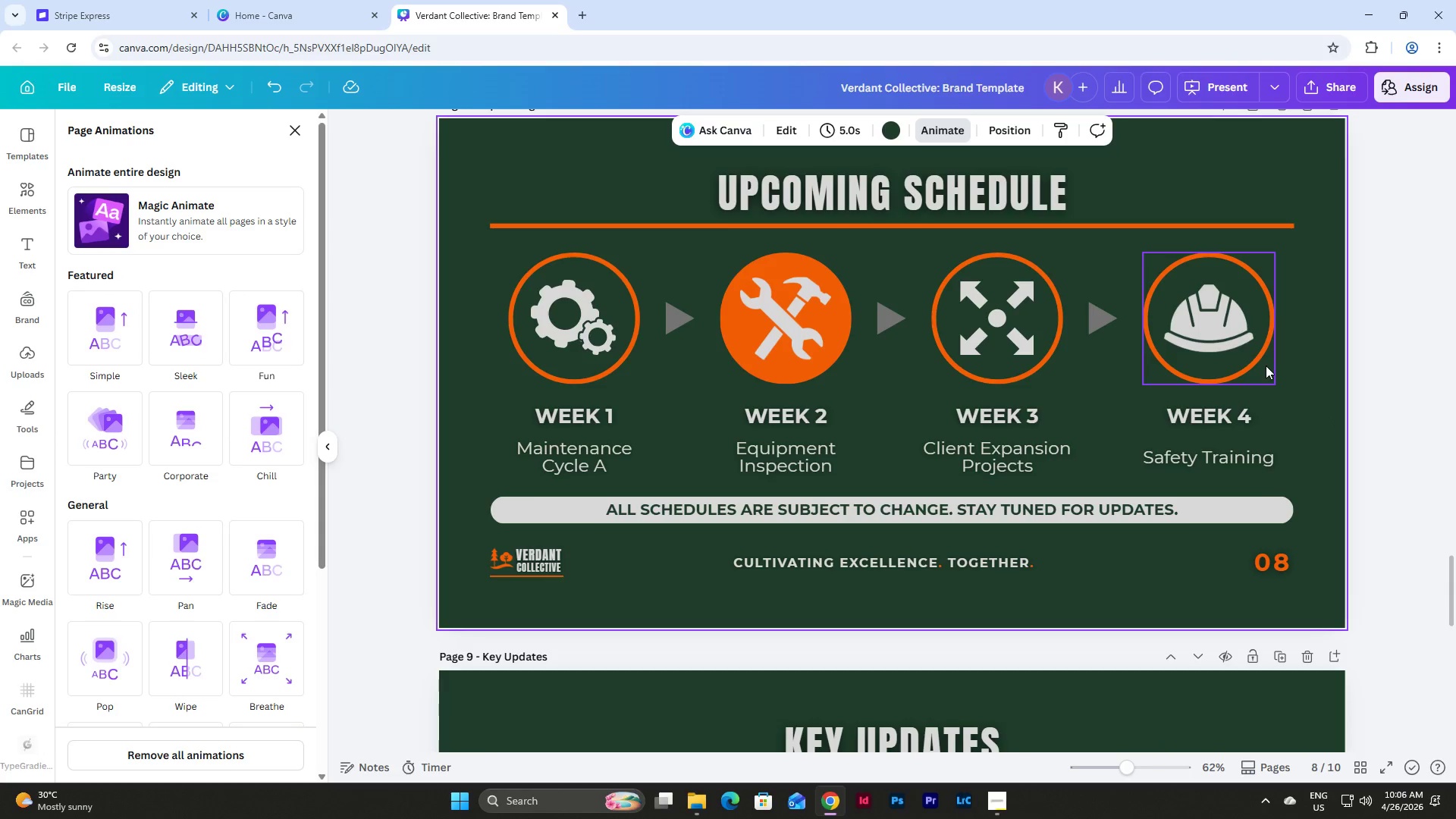 
left_click([1232, 87])
 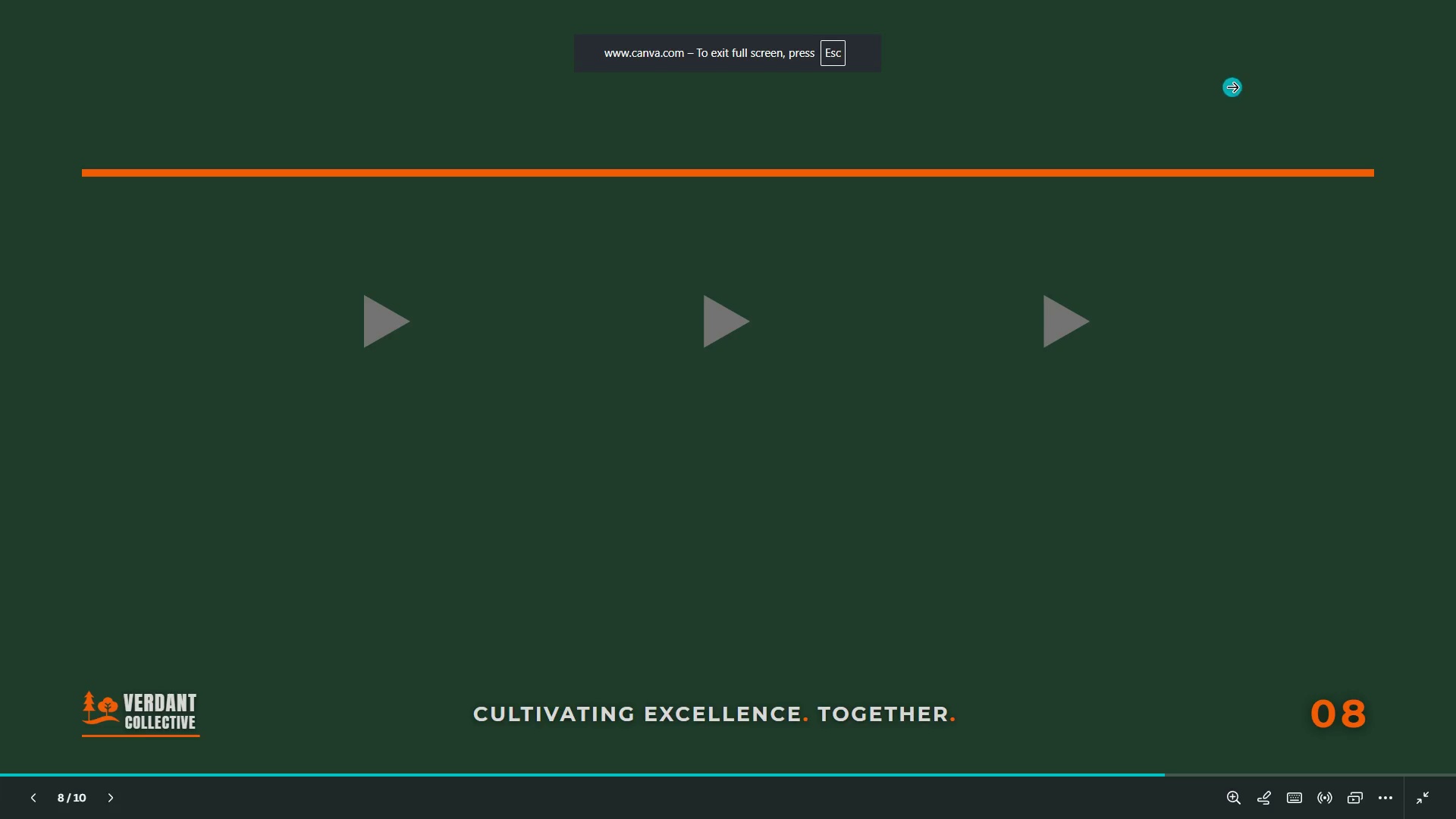 
key(ArrowRight)
 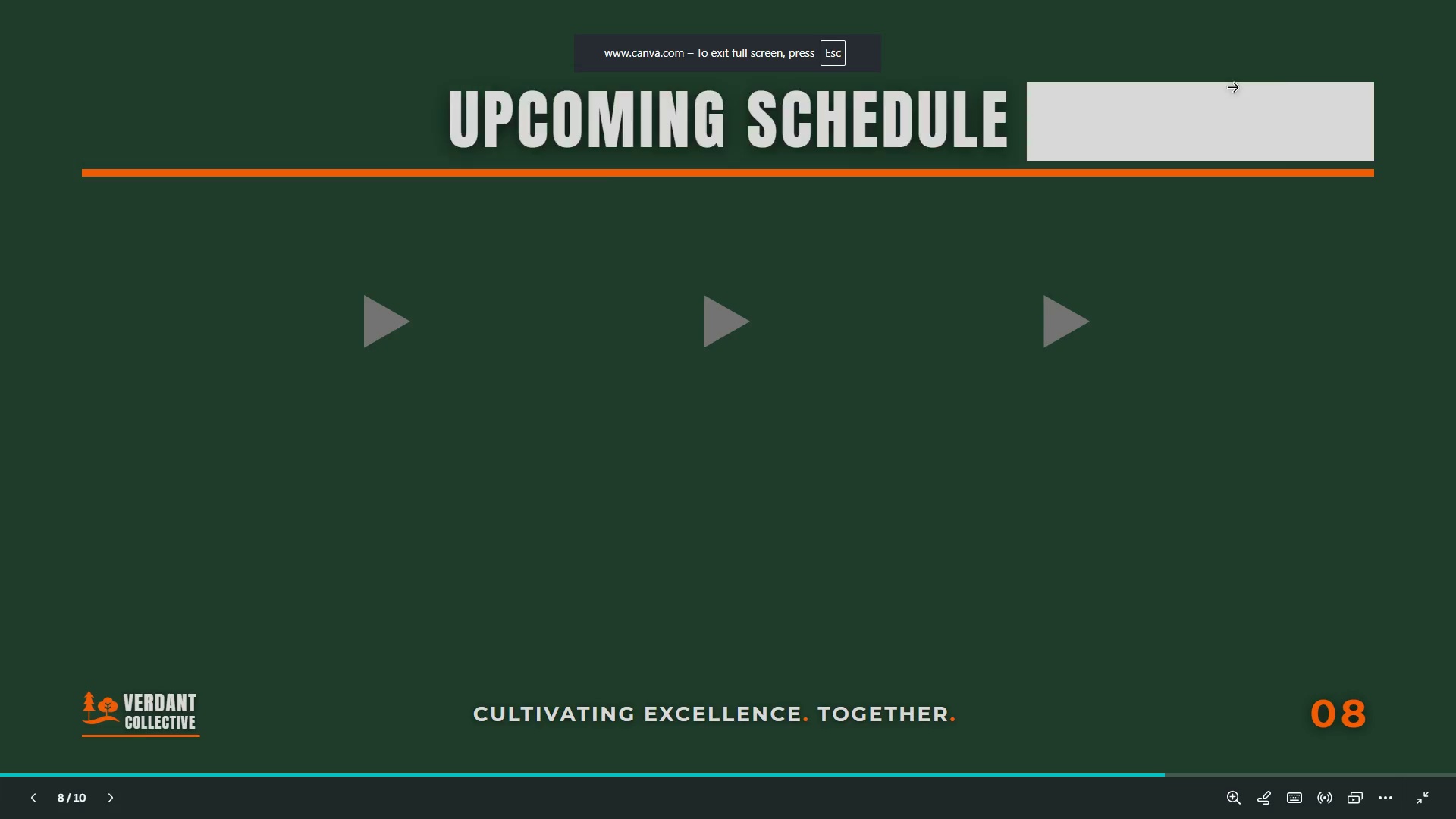 
key(ArrowRight)
 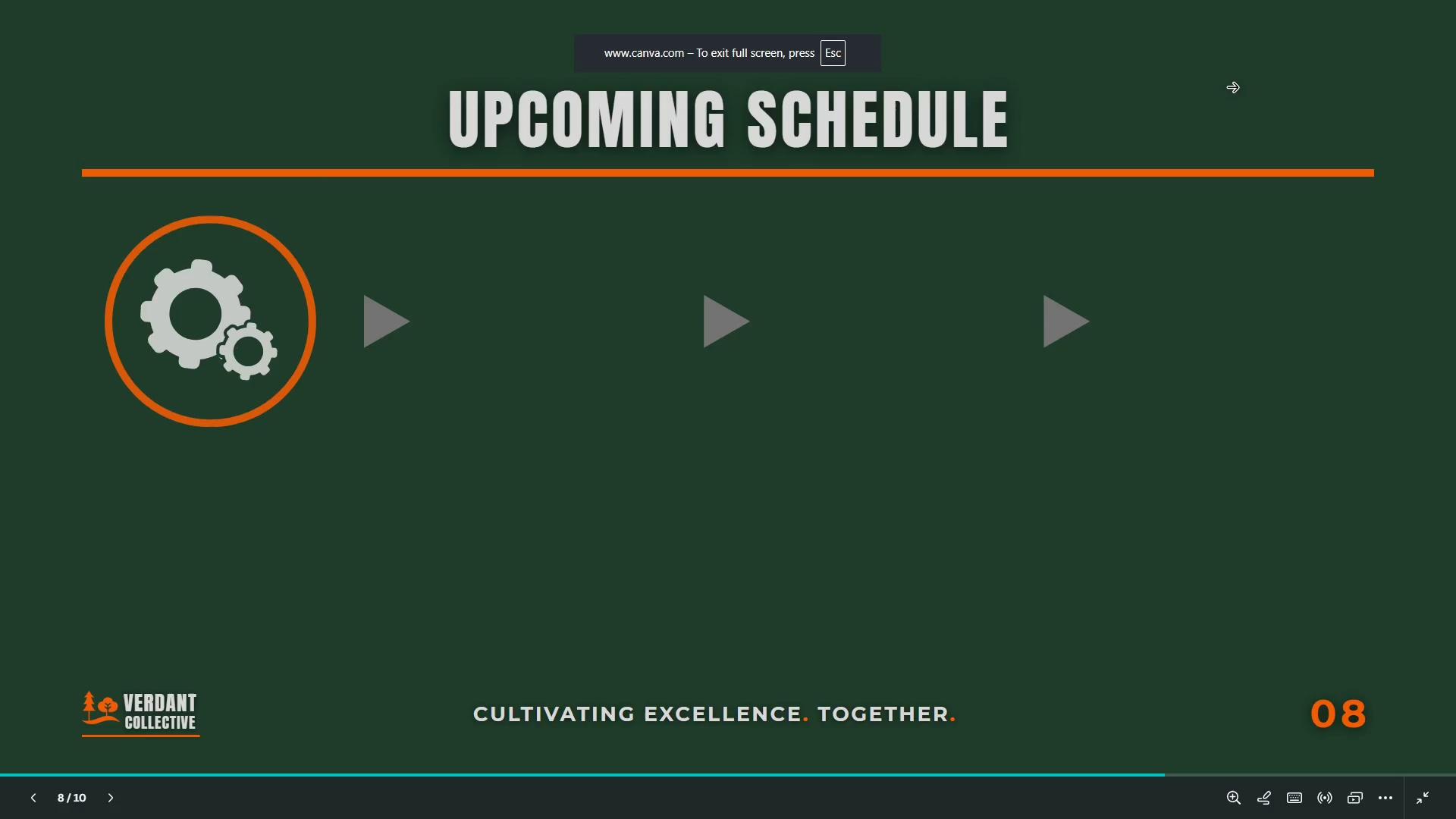 
key(ArrowRight)
 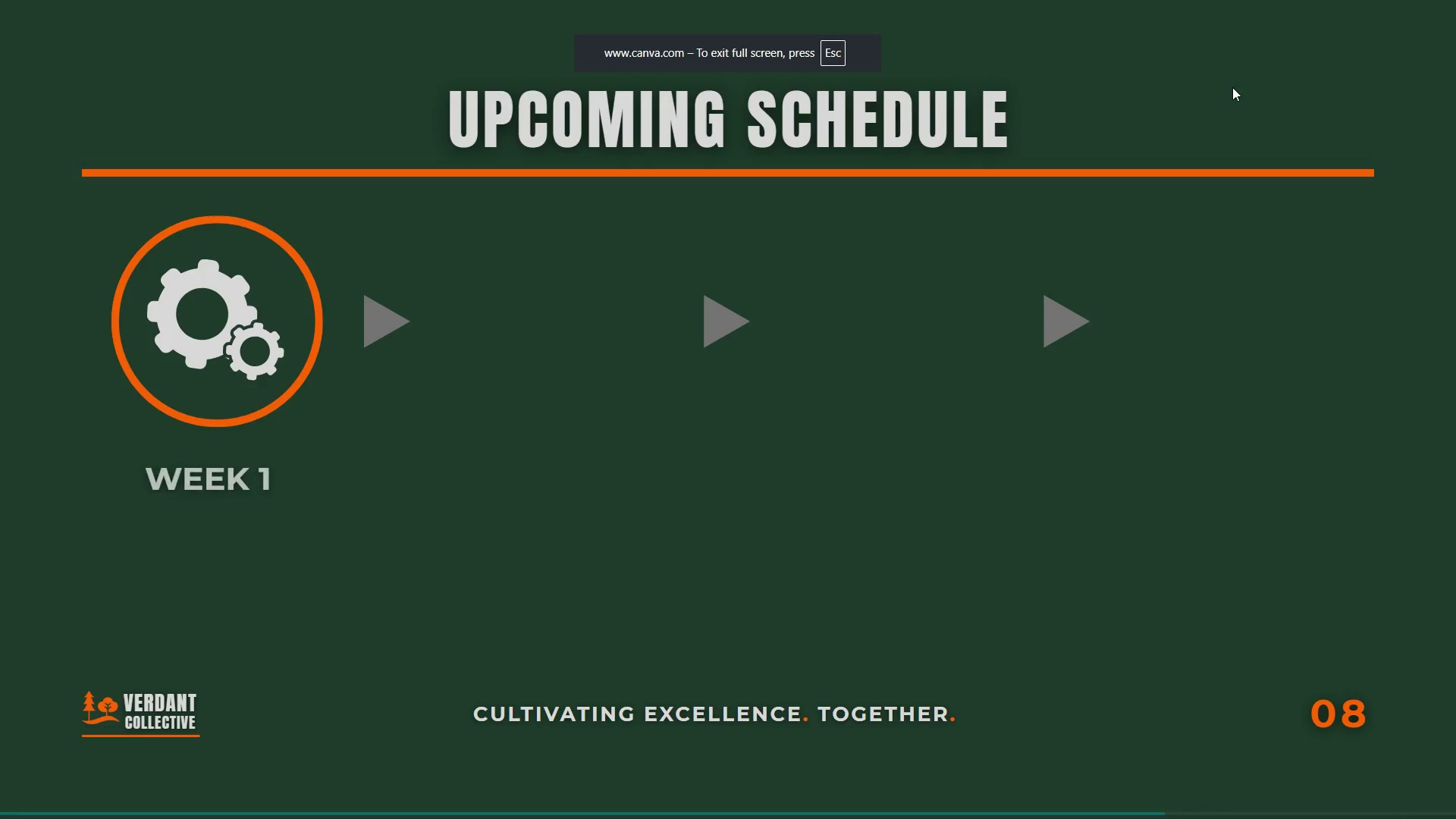 
key(ArrowRight)
 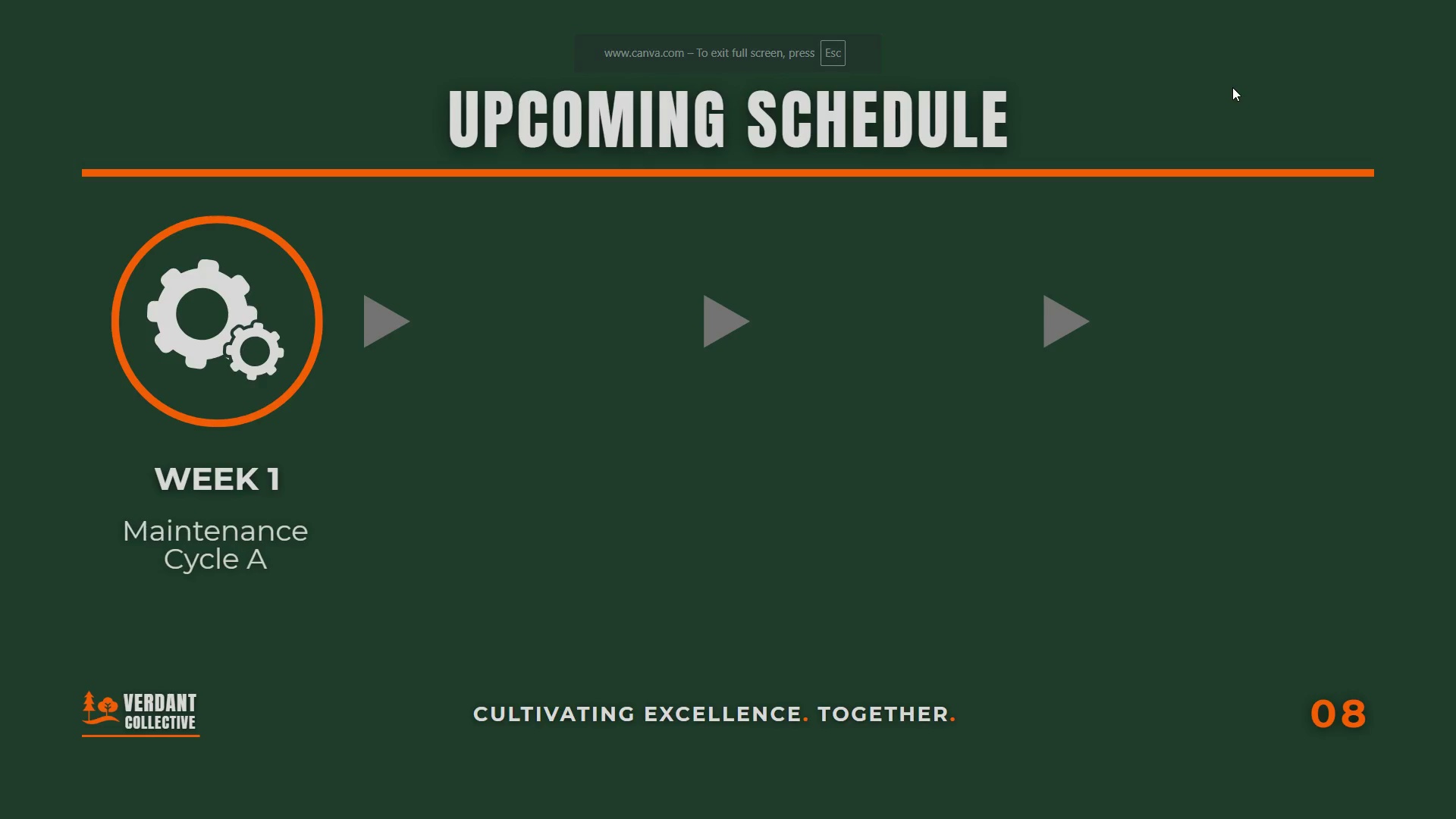 
key(ArrowRight)
 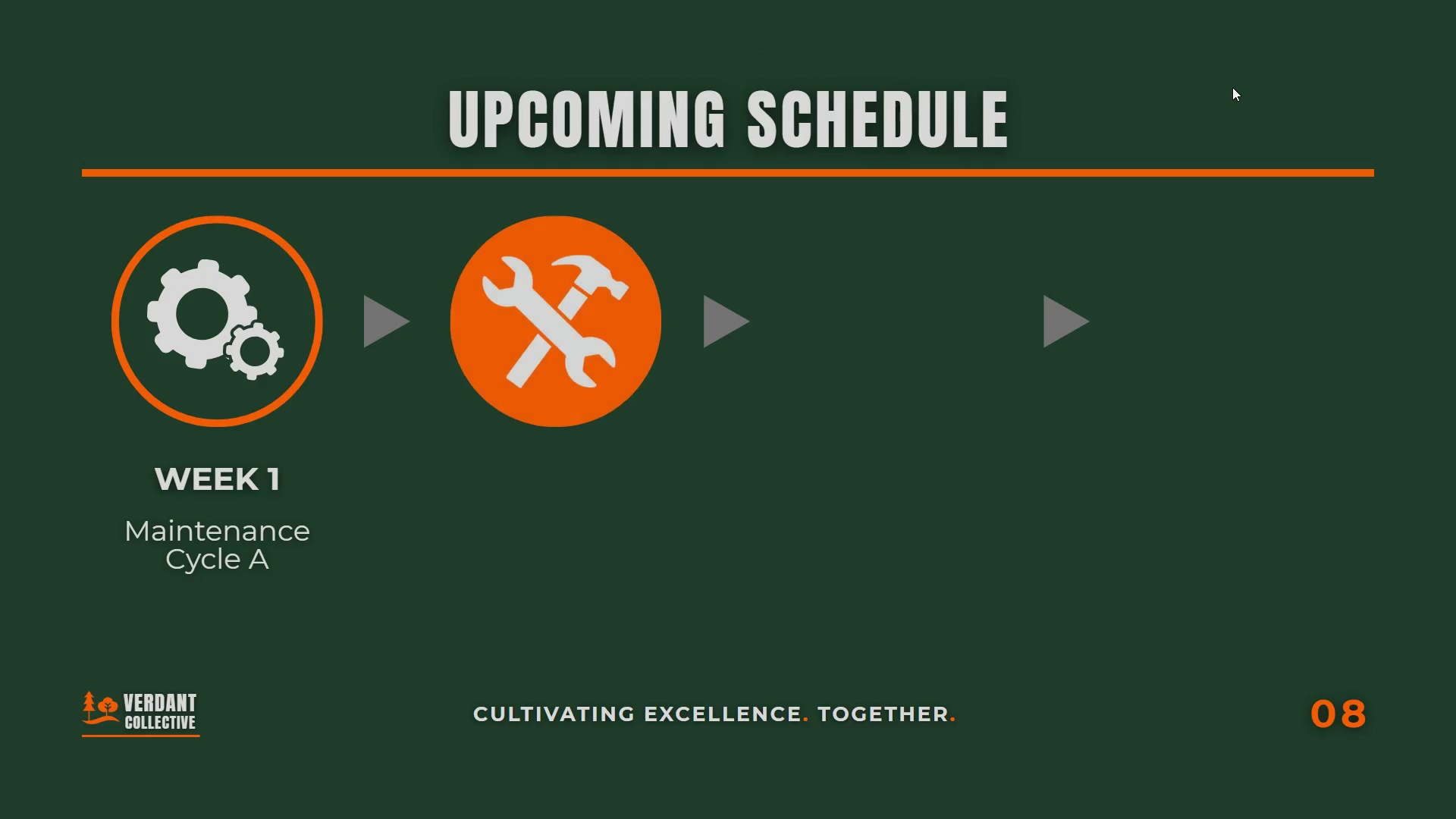 
key(ArrowRight)
 